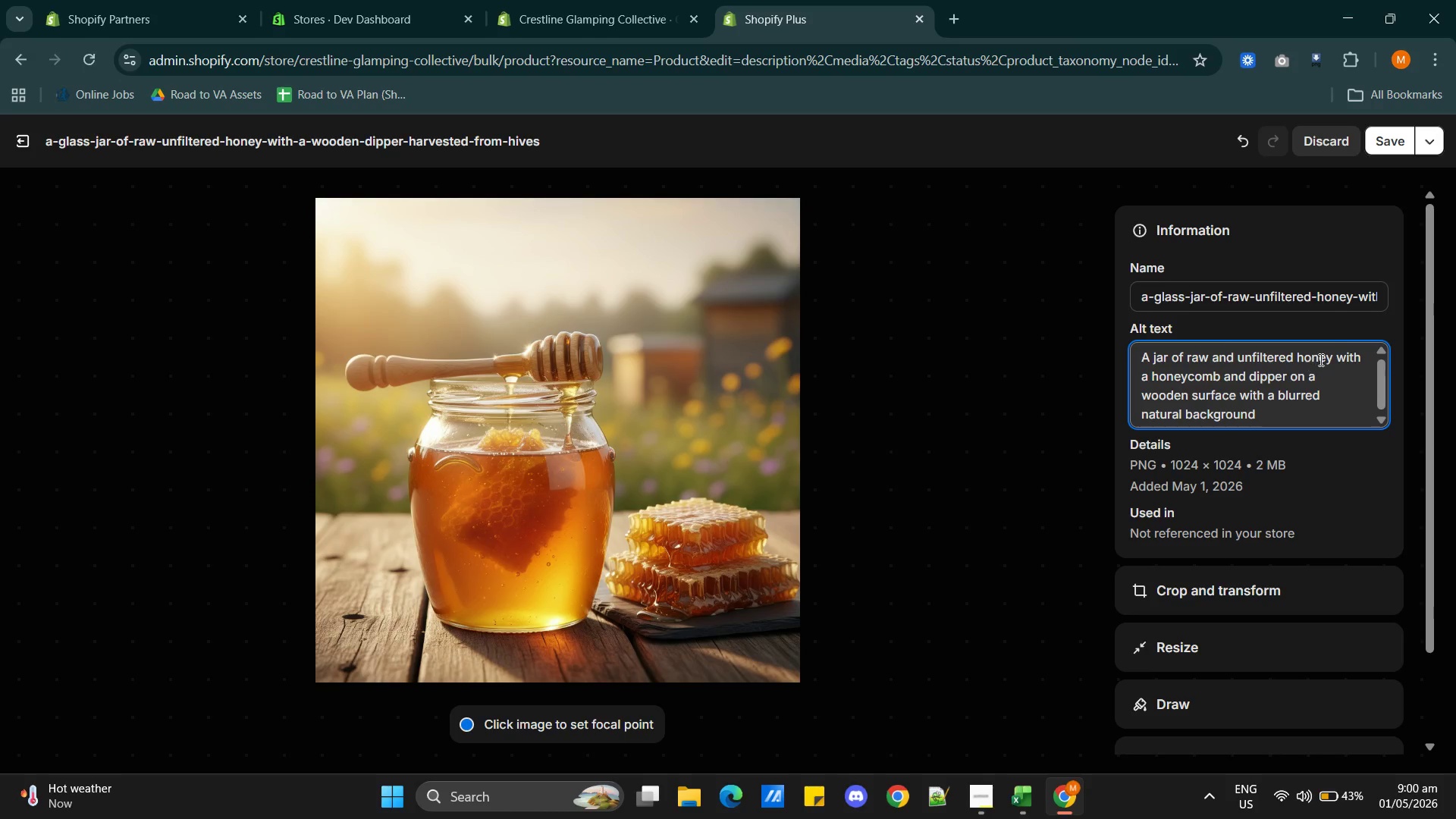 
left_click([1333, 356])
 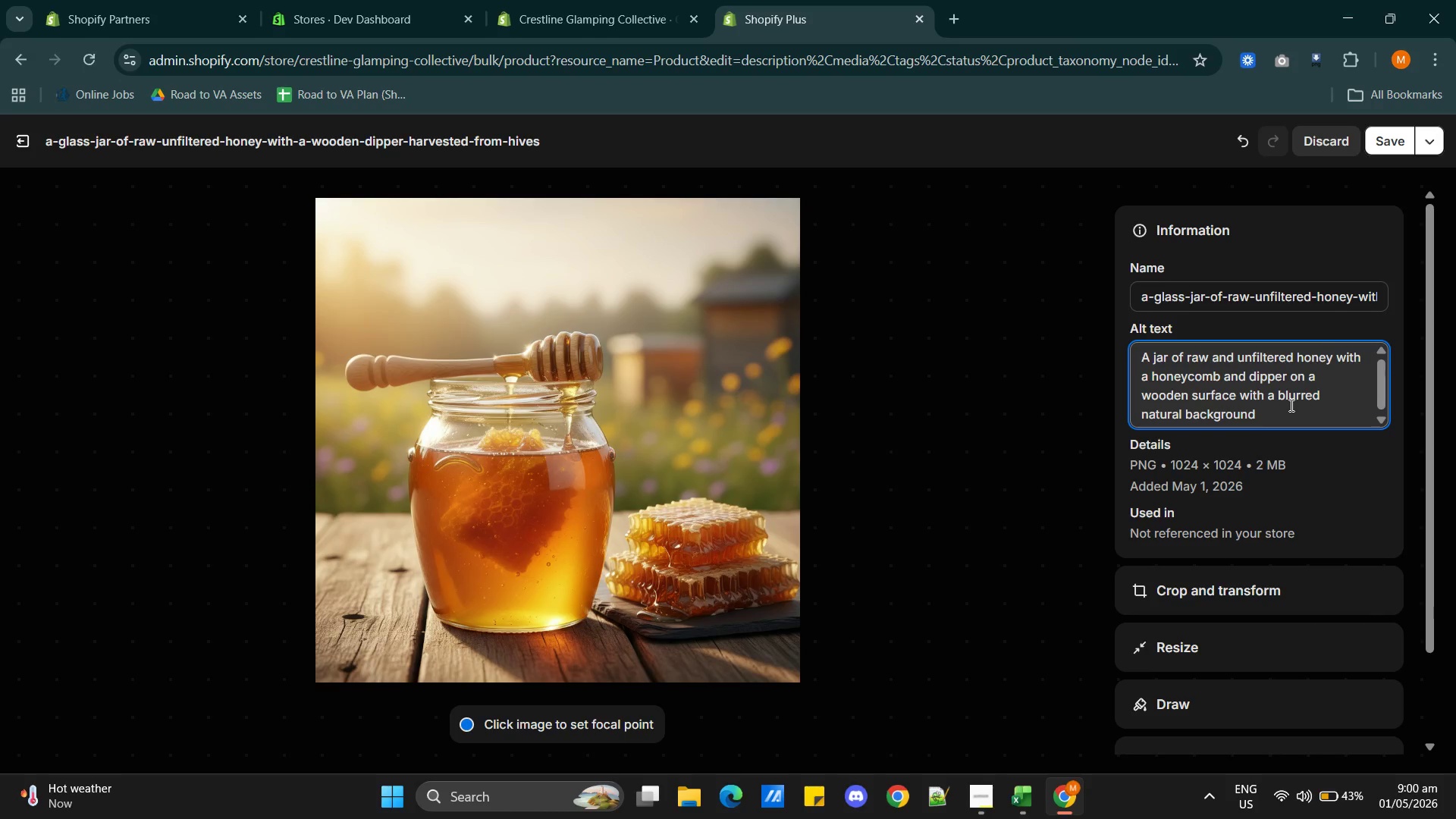 
wait(6.48)
 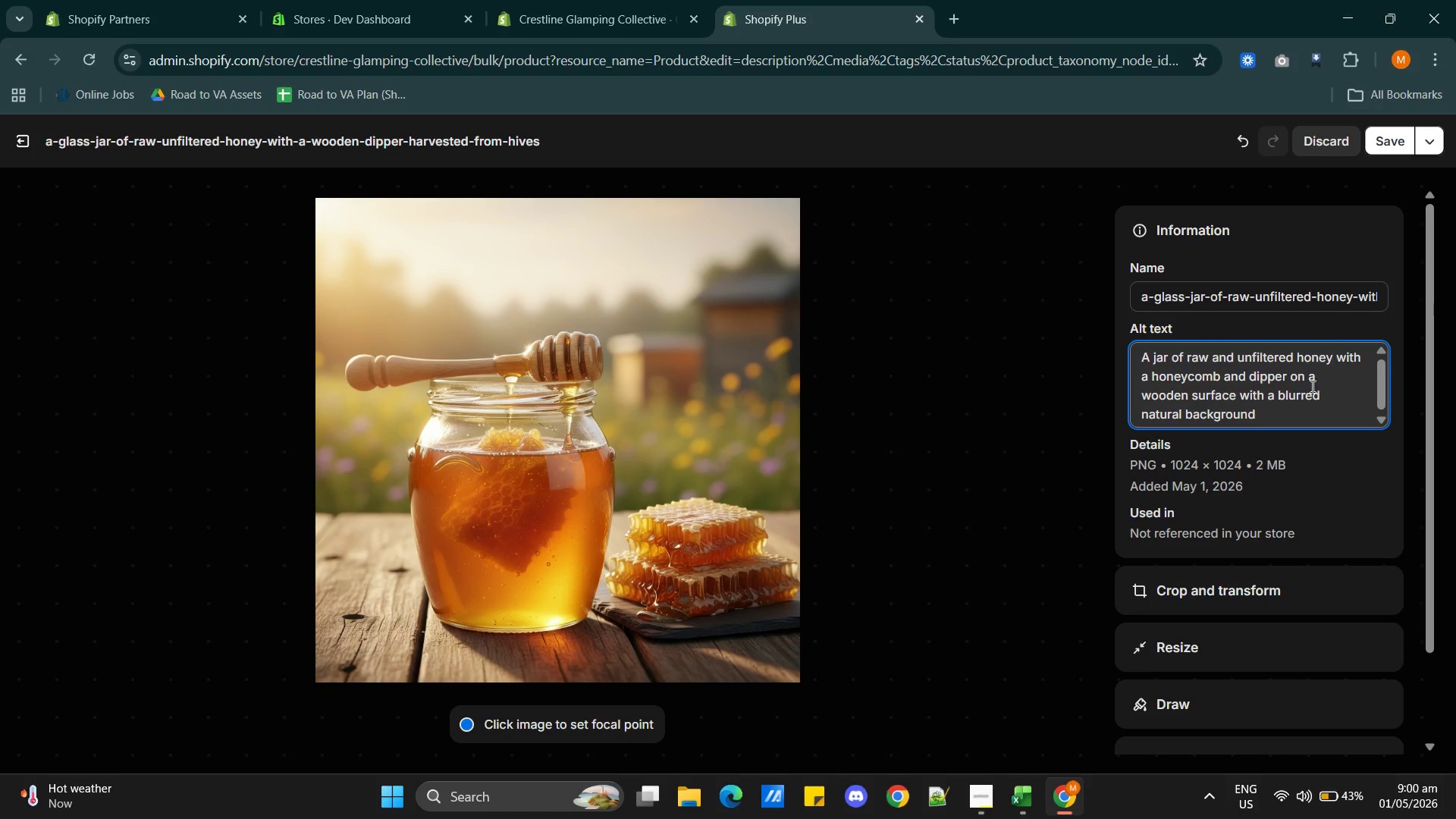 
scroll: coordinate [1285, 391], scroll_direction: down, amount: 2.0
 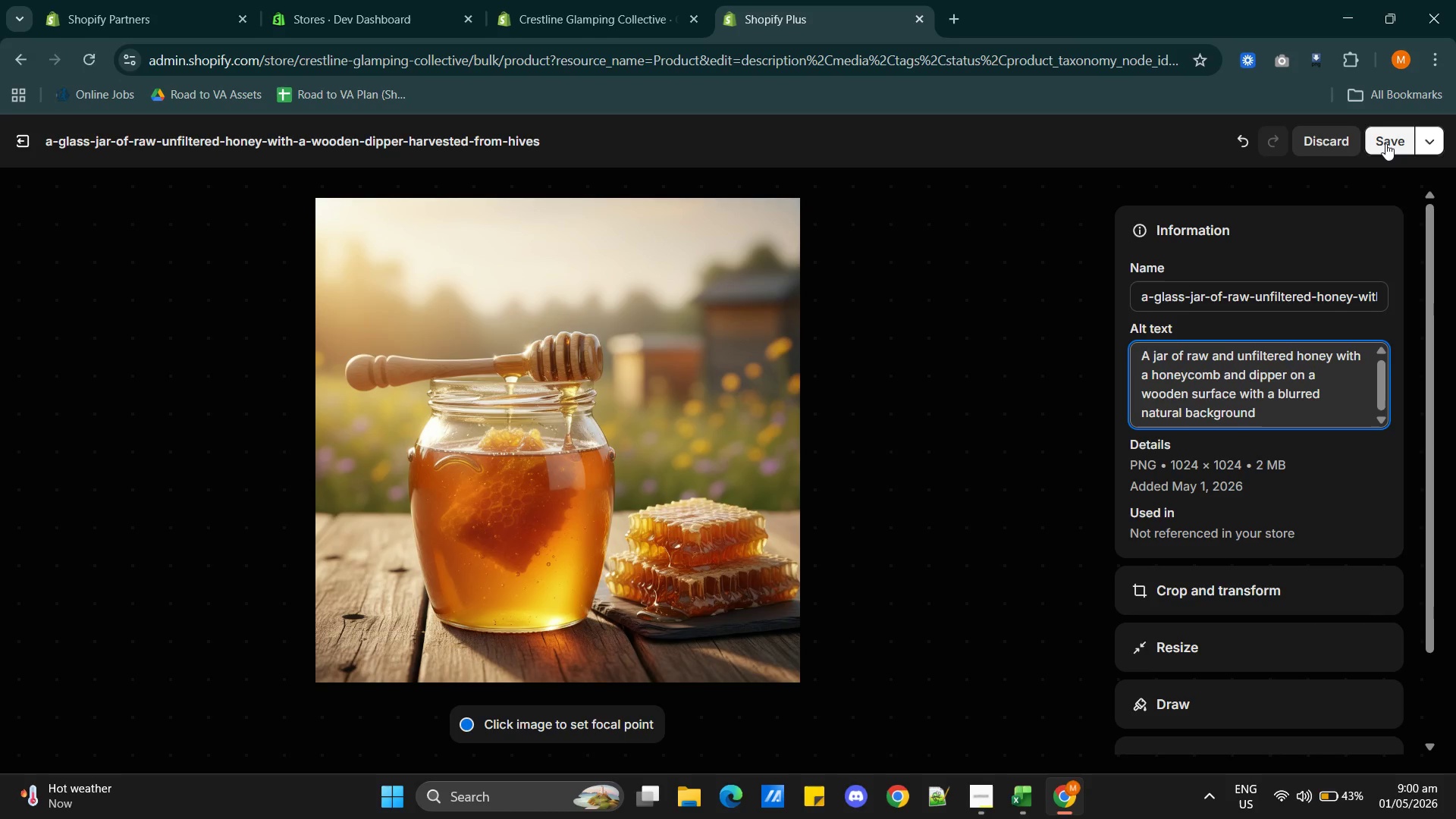 
left_click([1241, 593])
 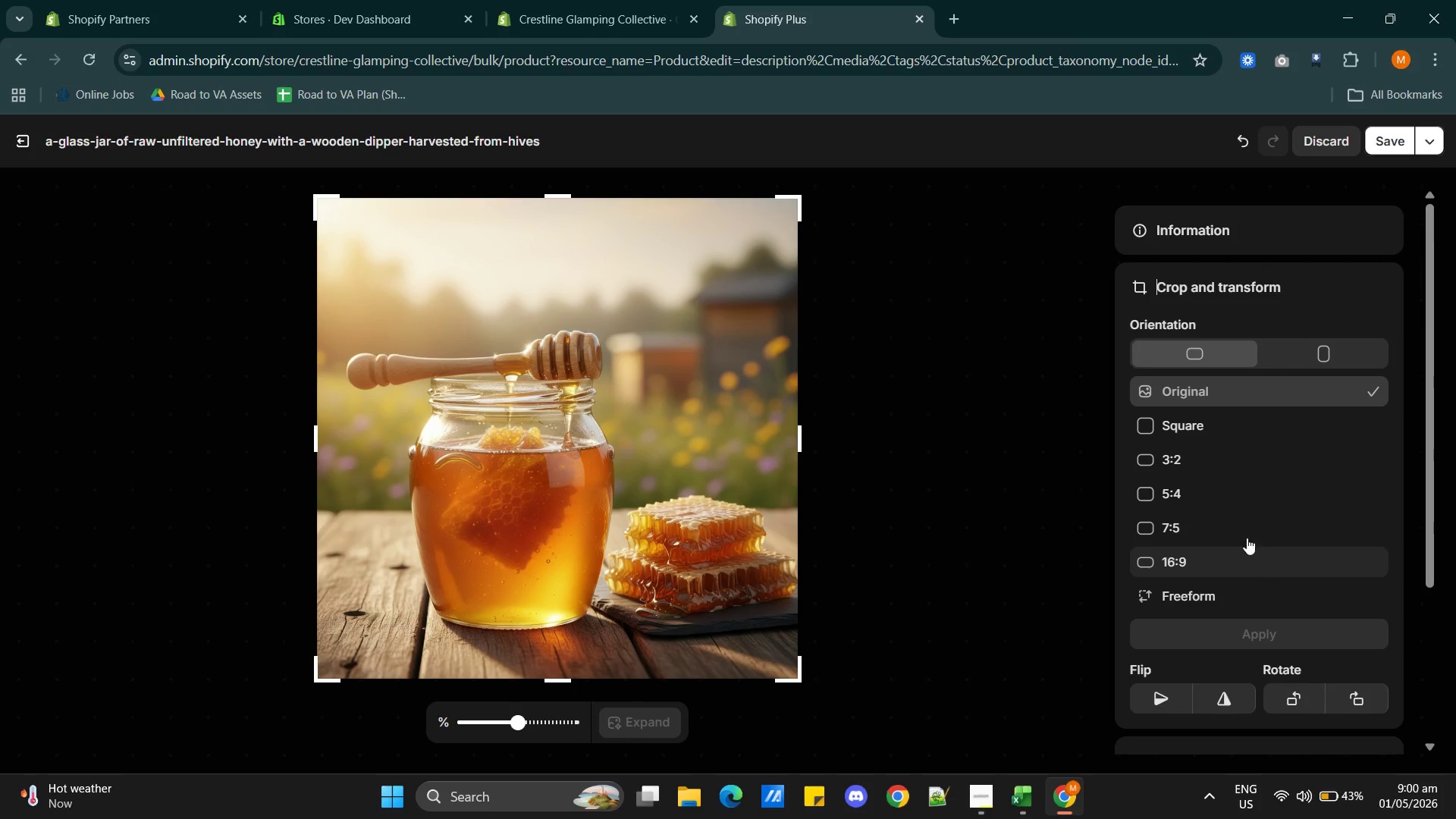 
left_click([1216, 456])
 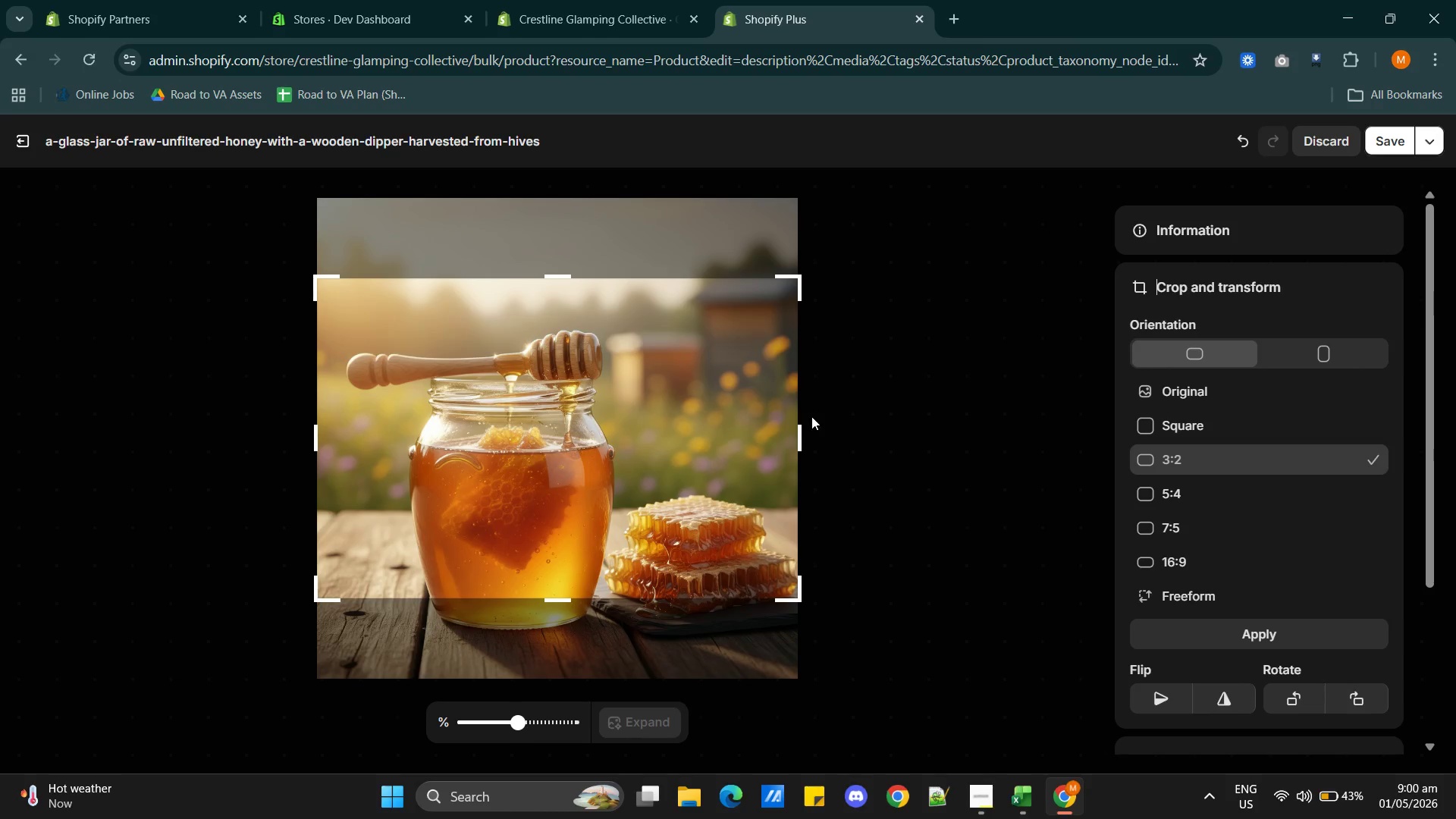 
left_click_drag(start_coordinate=[661, 402], to_coordinate=[648, 435])
 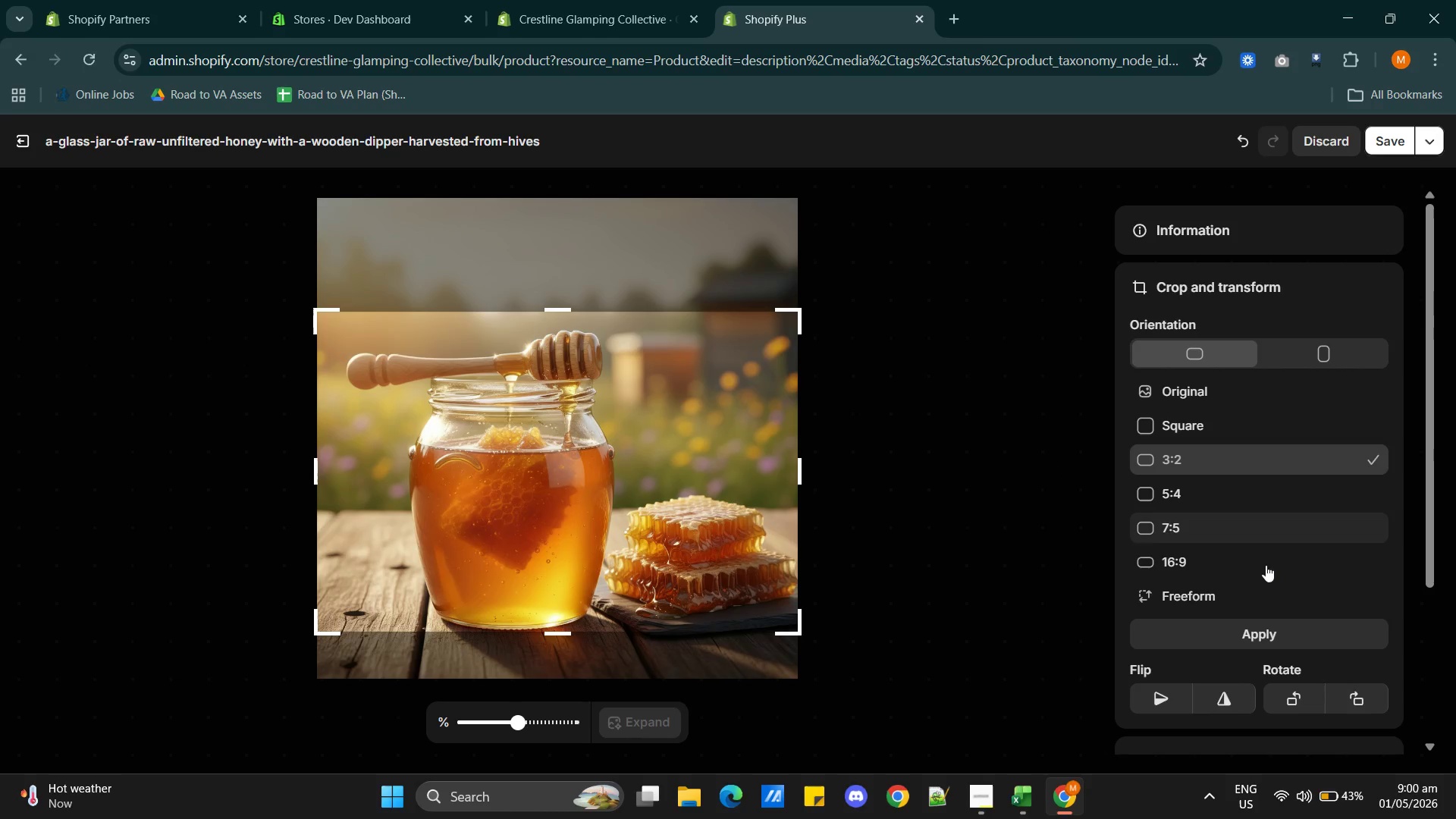 
left_click([1262, 635])
 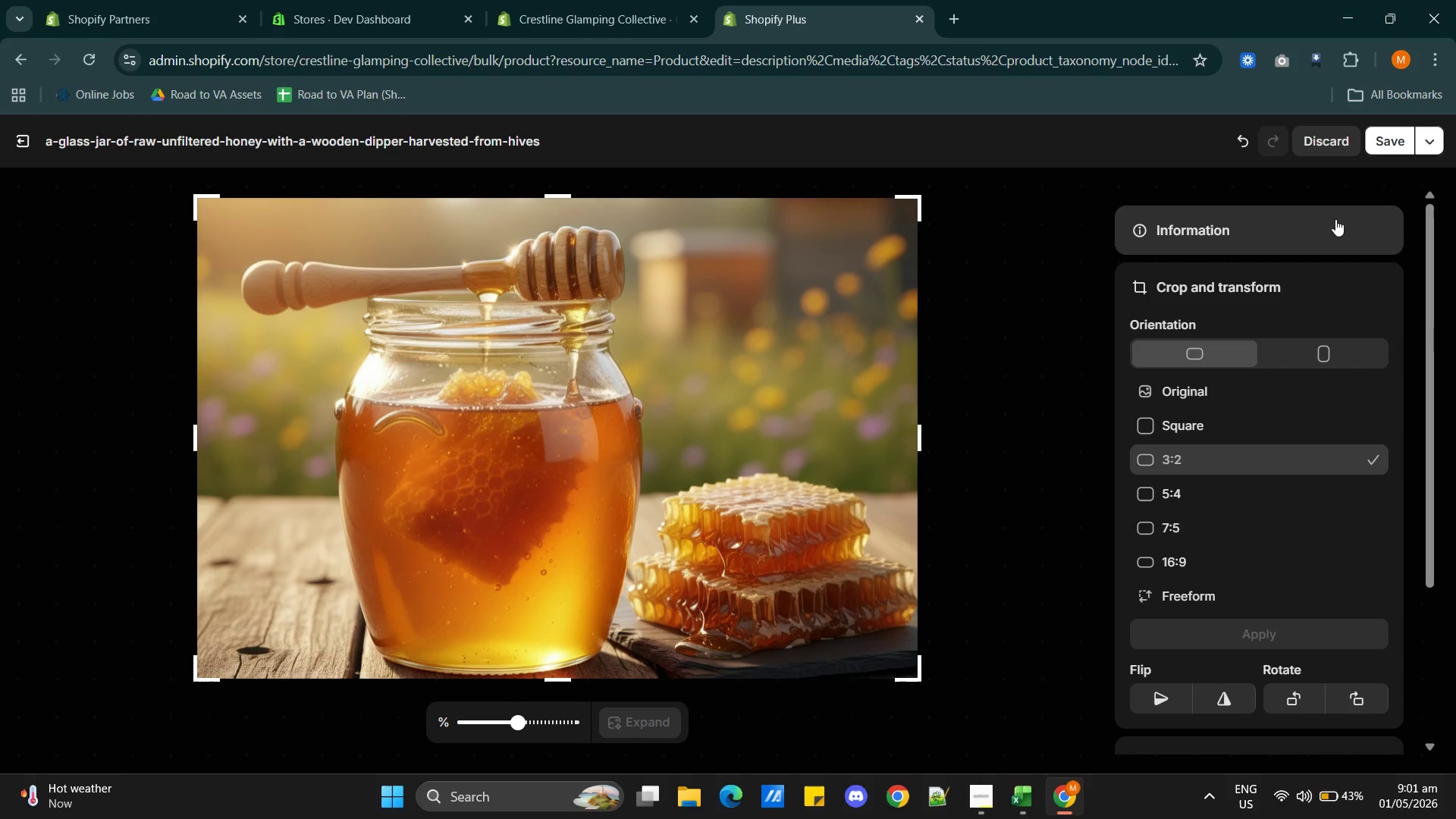 
left_click([1394, 146])
 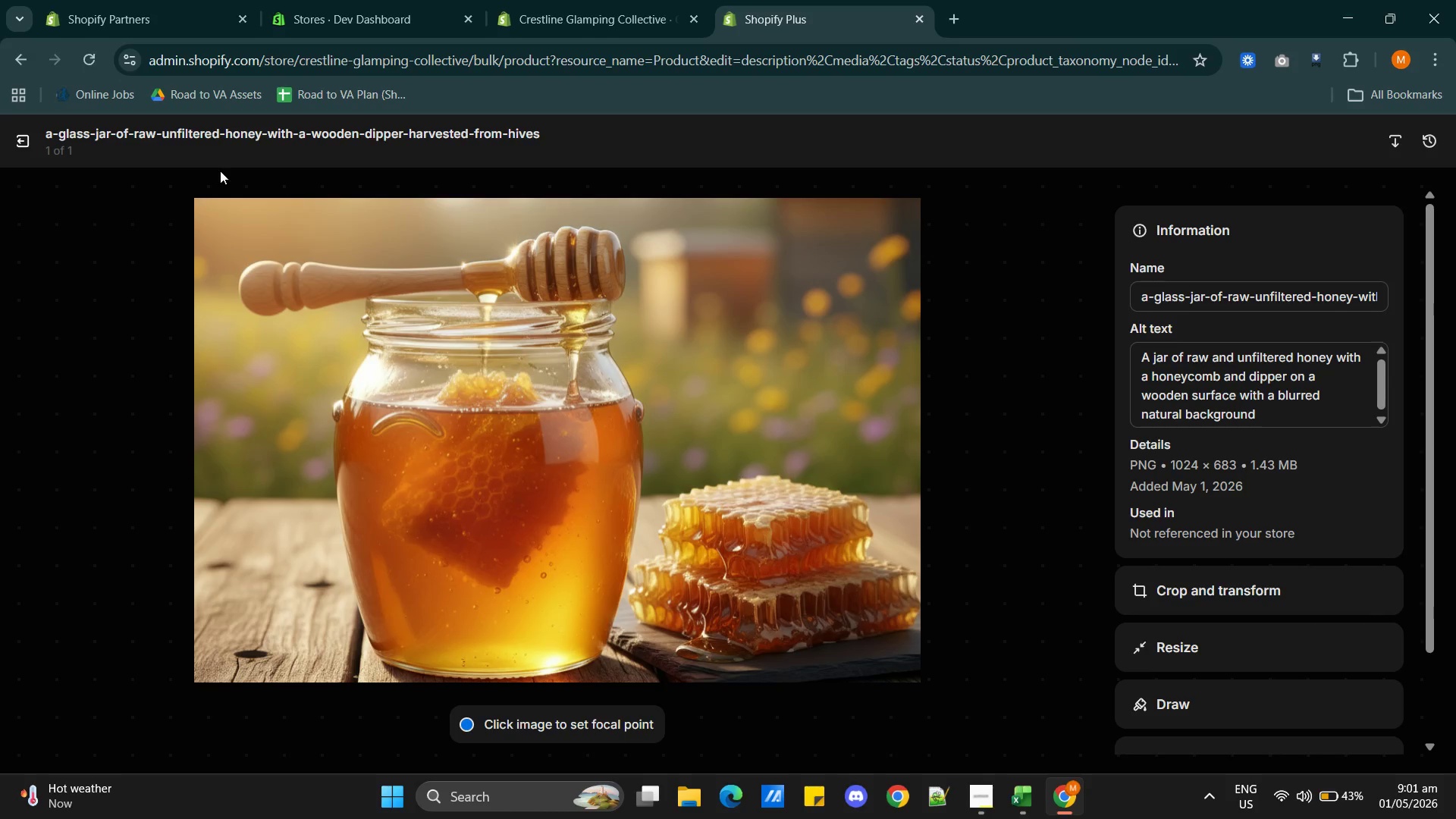 
wait(16.45)
 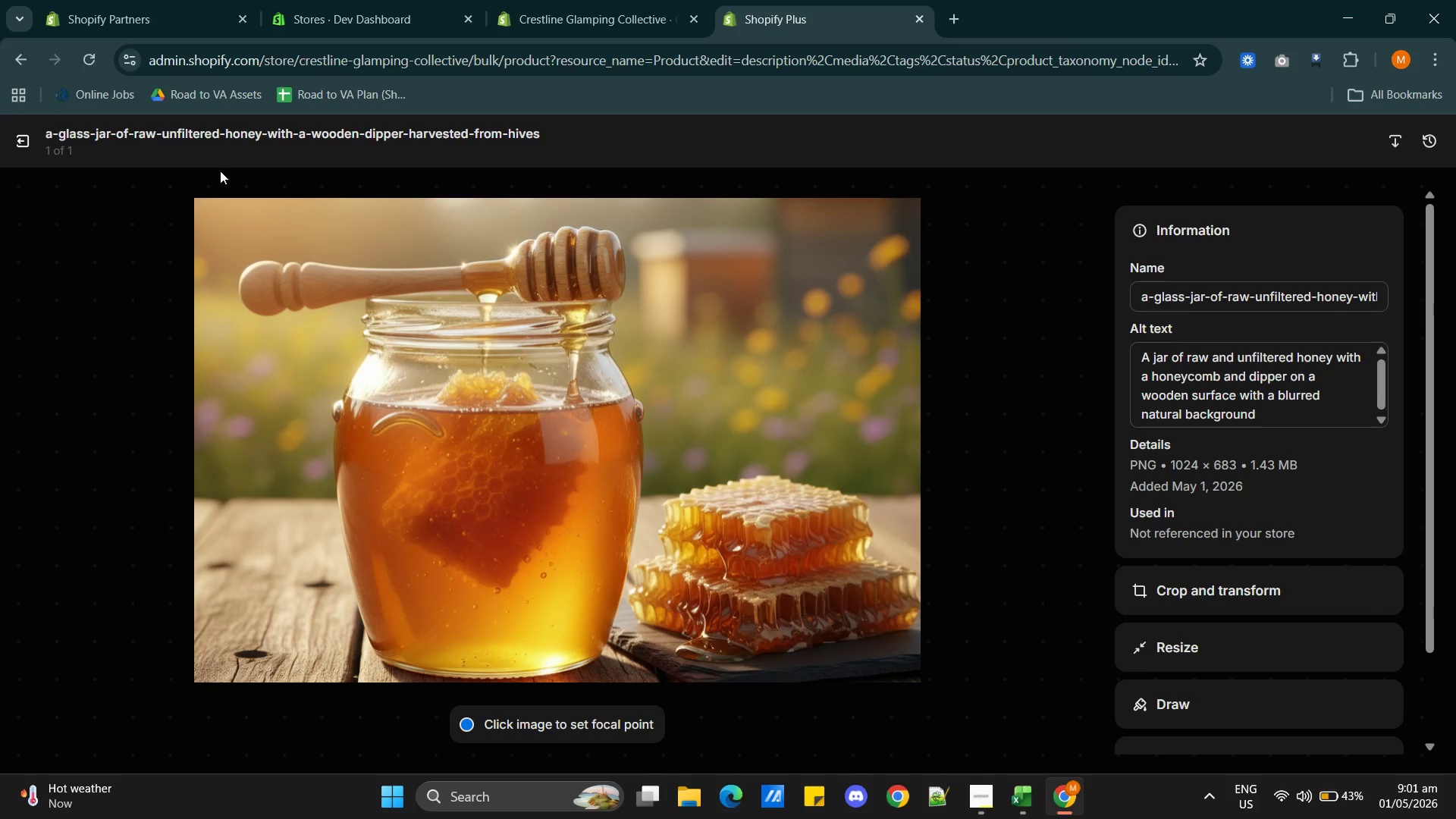 
left_click([26, 143])
 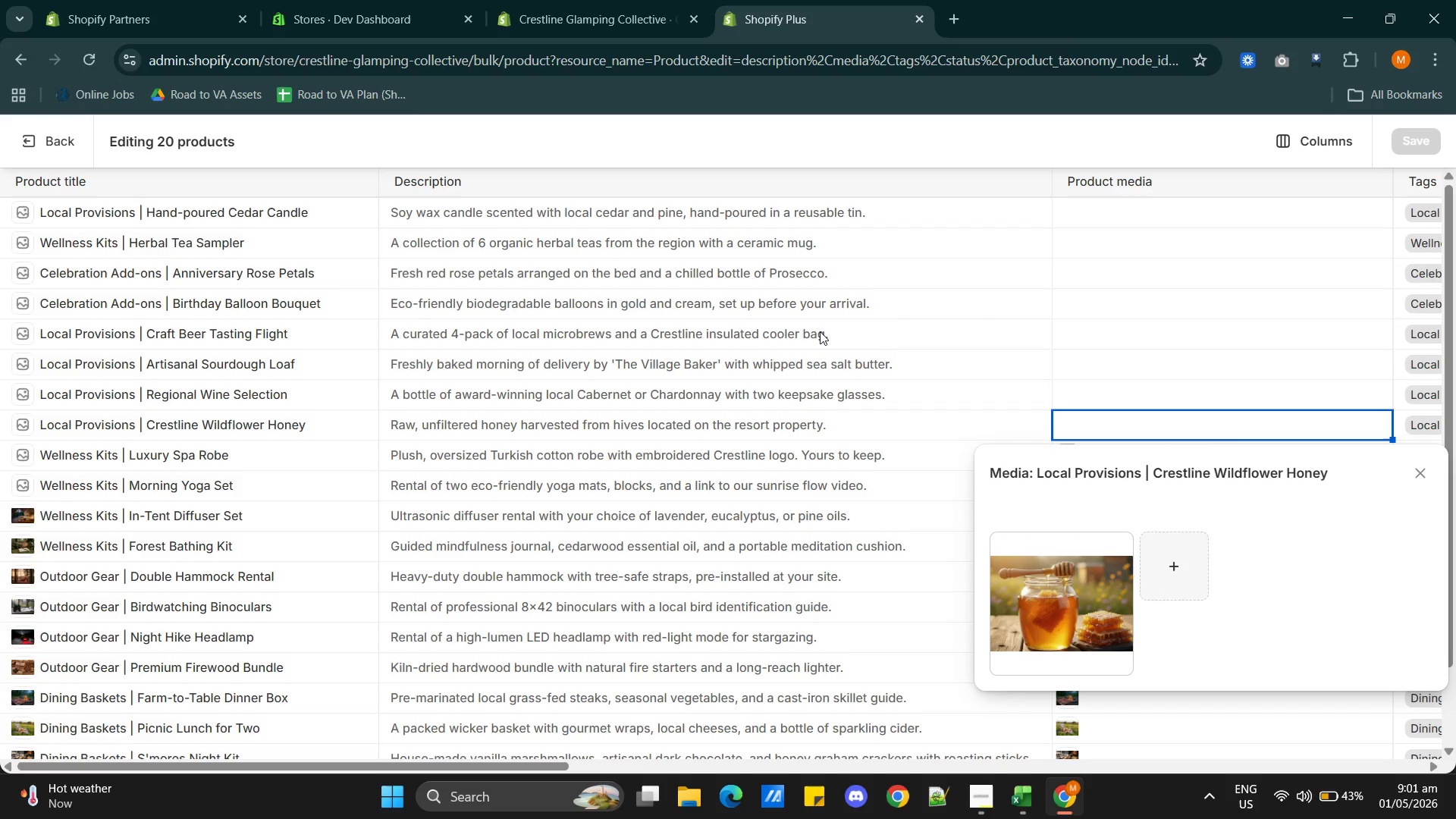 
left_click([1166, 350])
 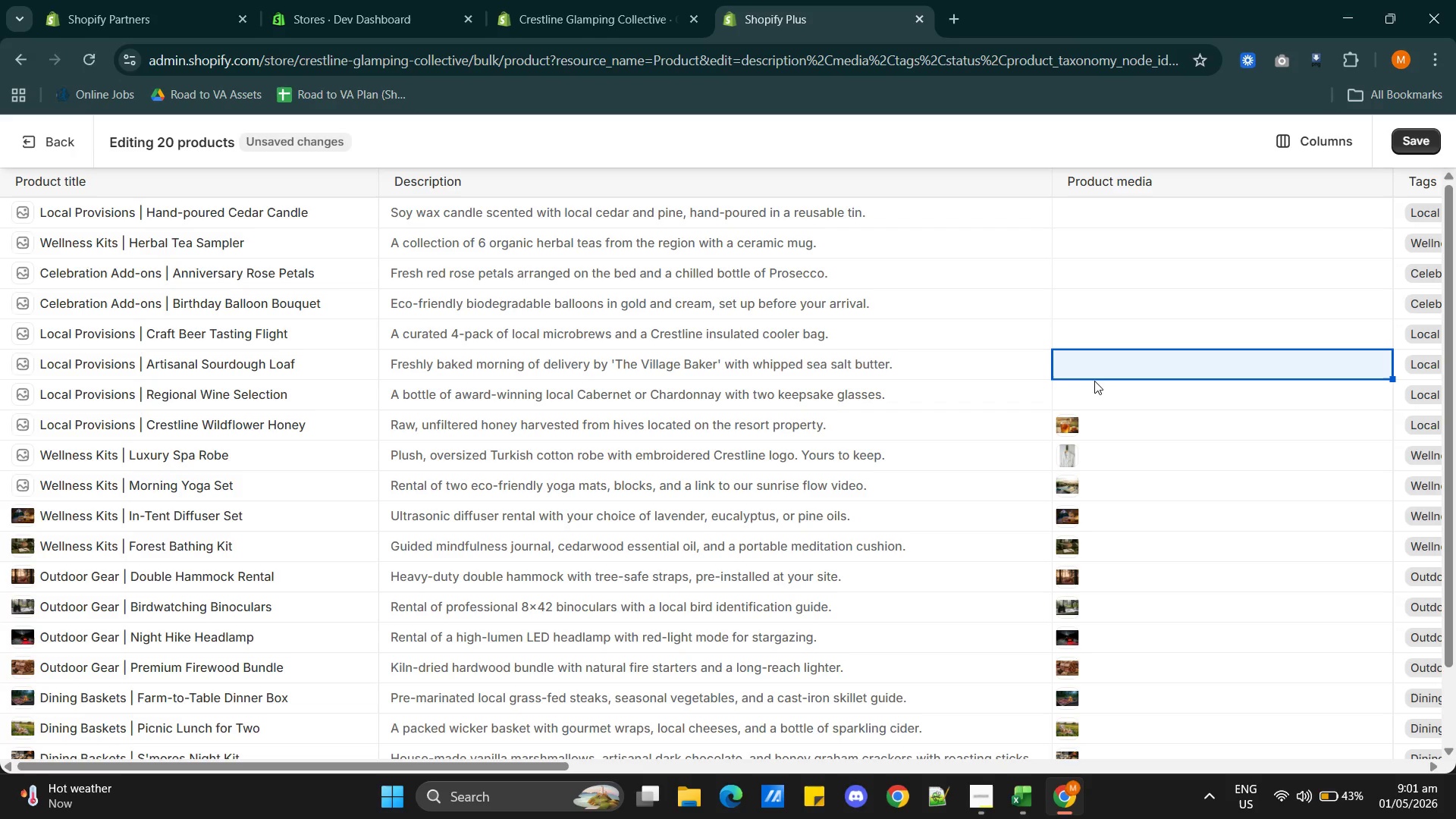 
left_click([1088, 384])
 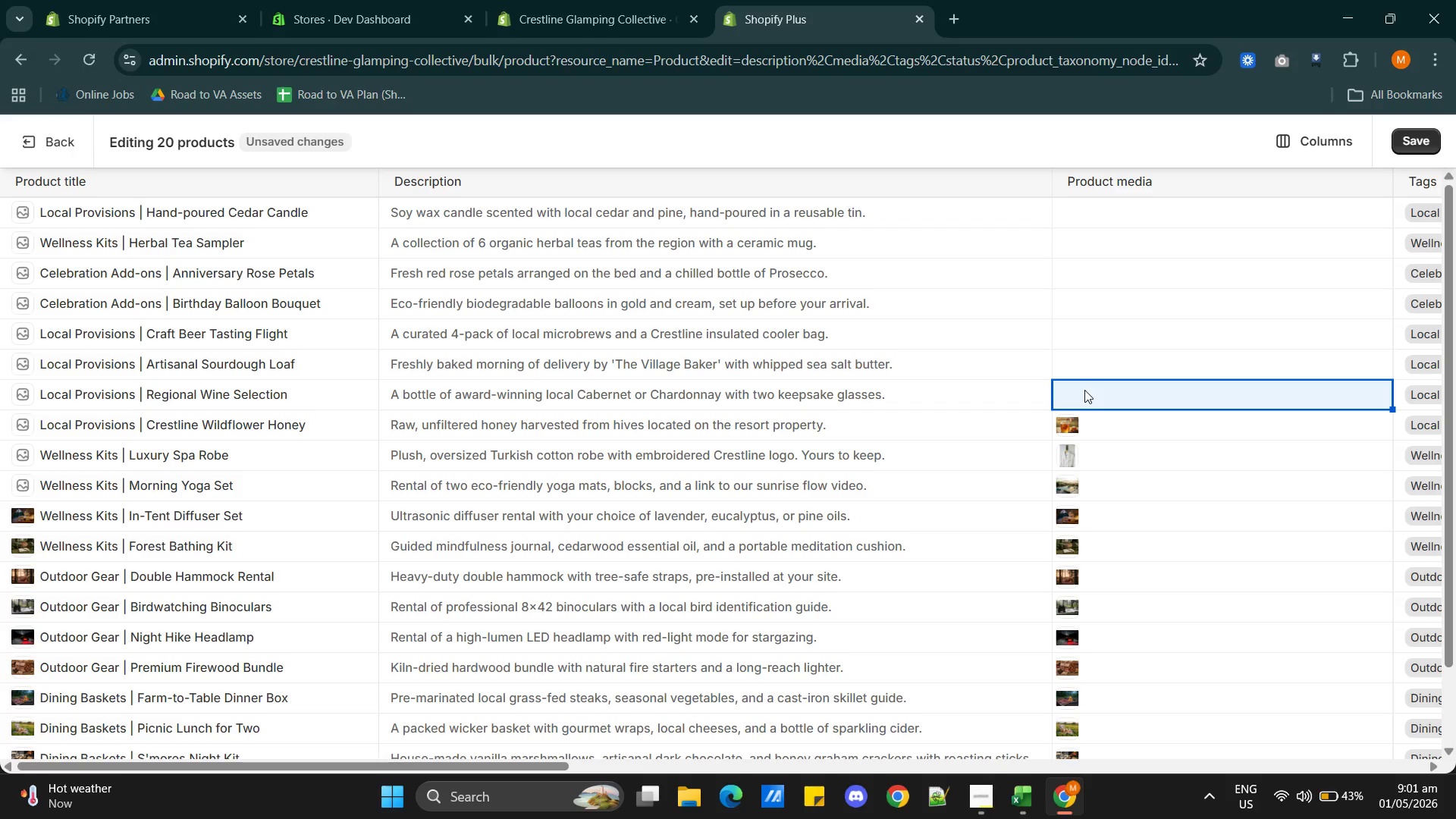 
left_click([1084, 390])
 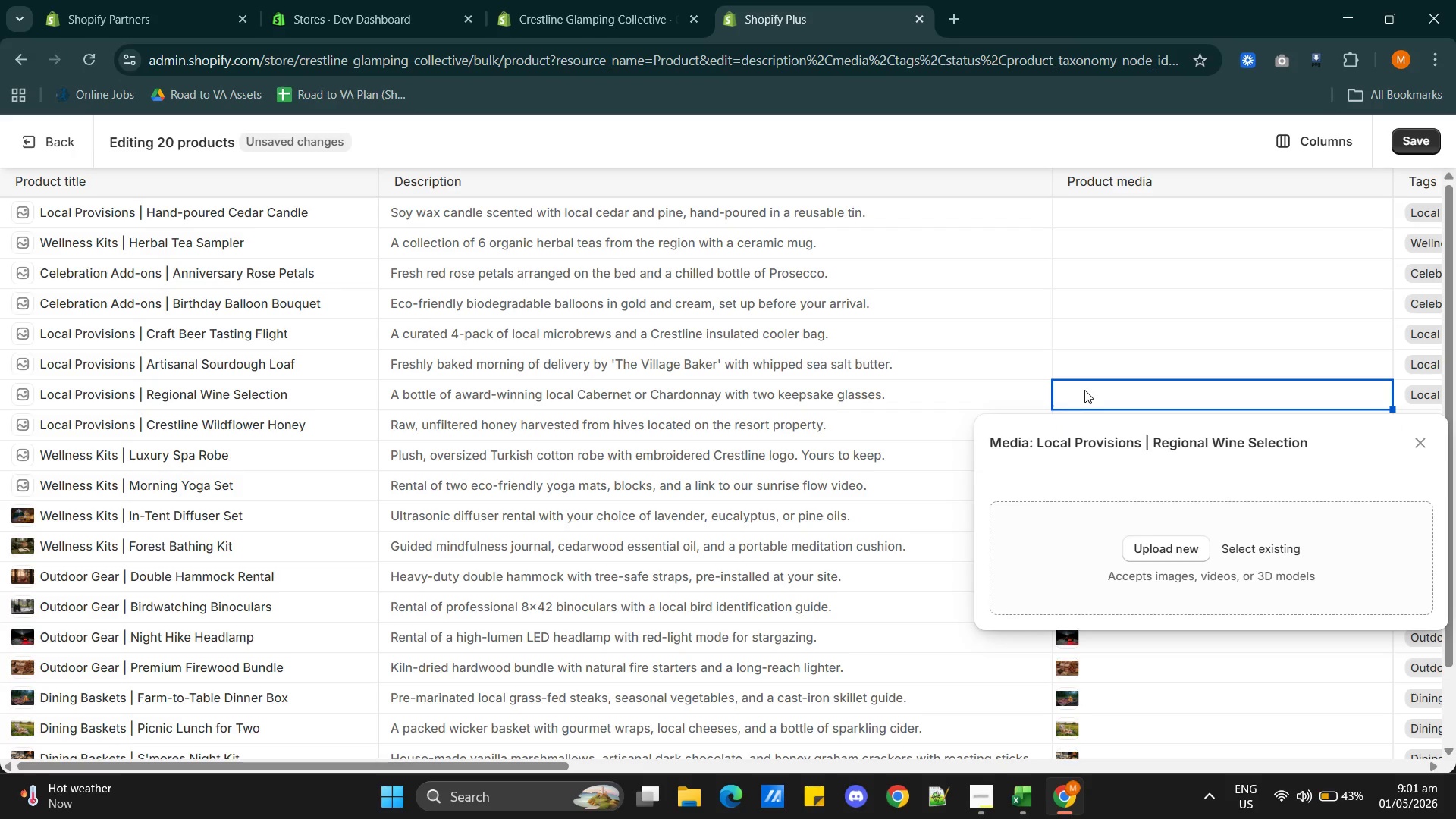 
key(Alt+AltLeft)
 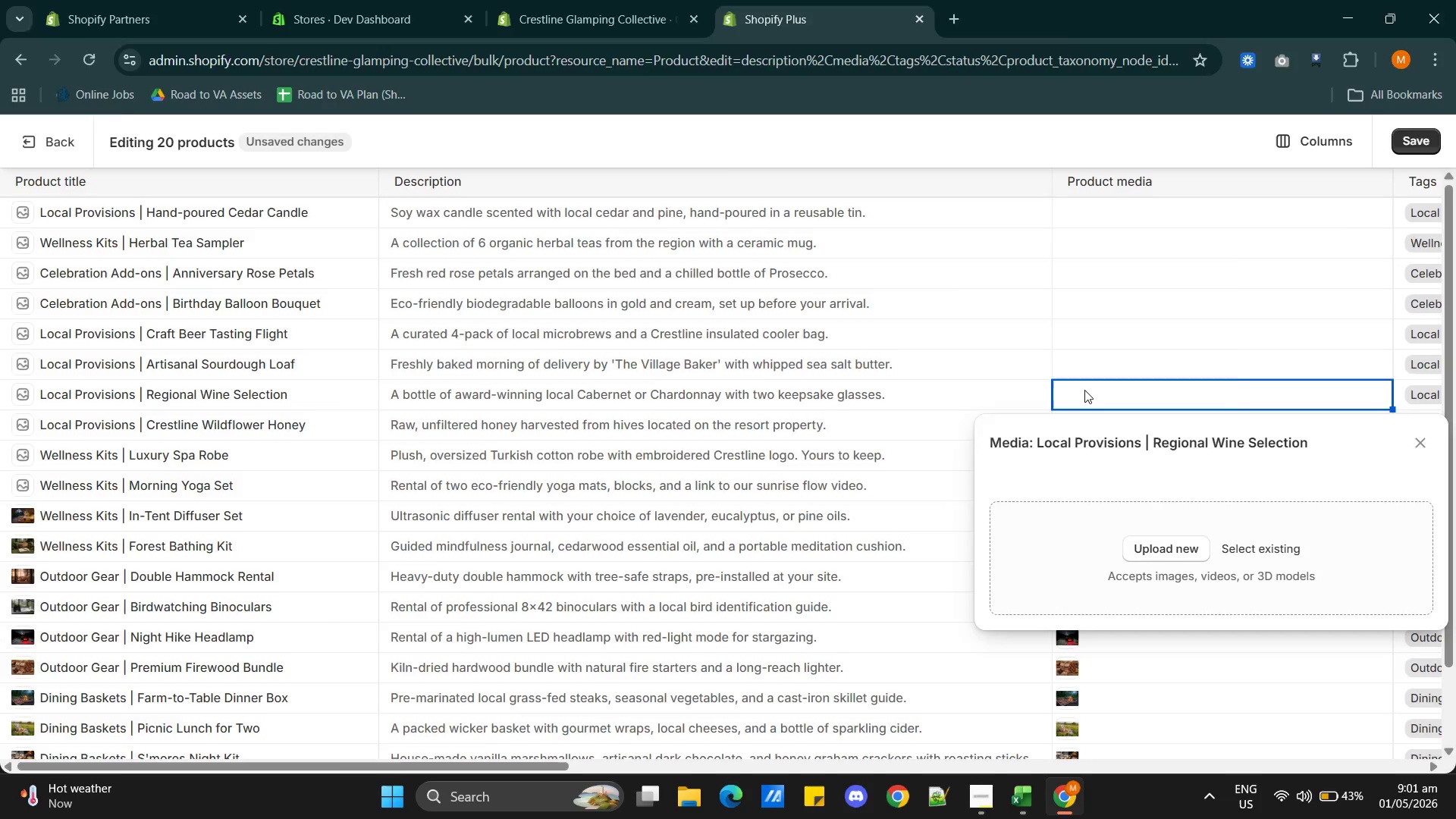 
key(Alt+Tab)
 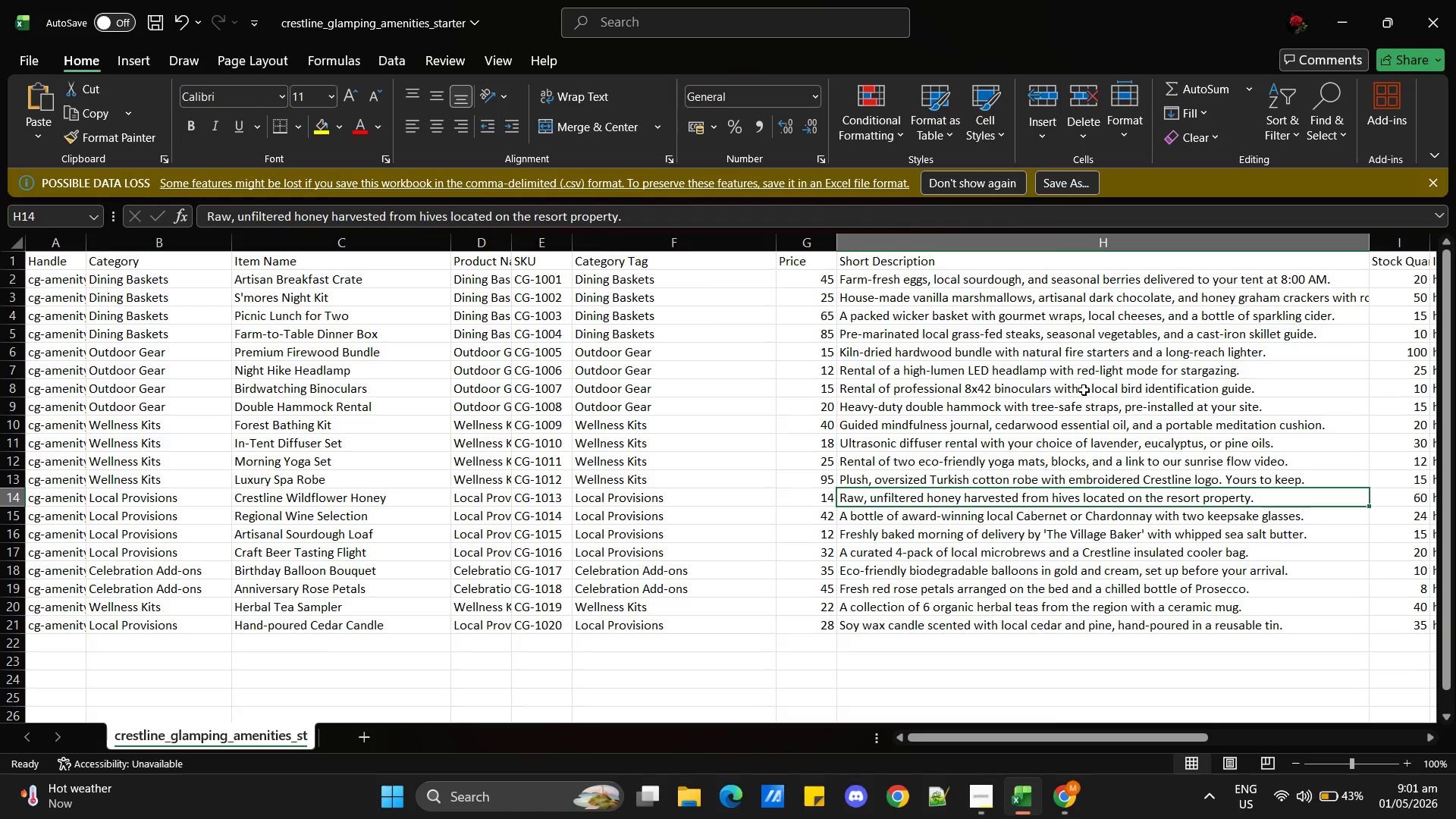 
key(Alt+AltLeft)
 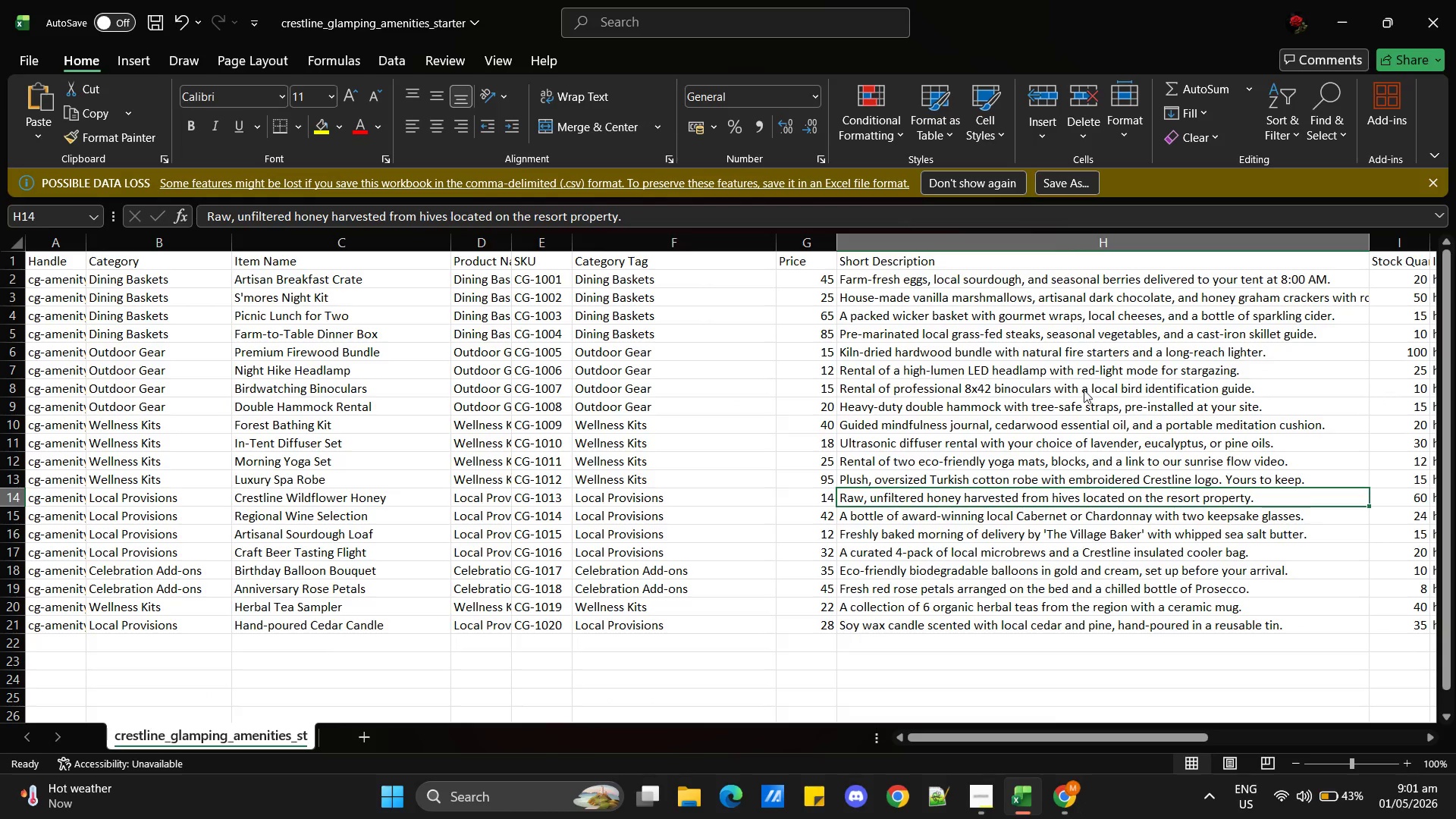 
key(Alt+AltLeft)
 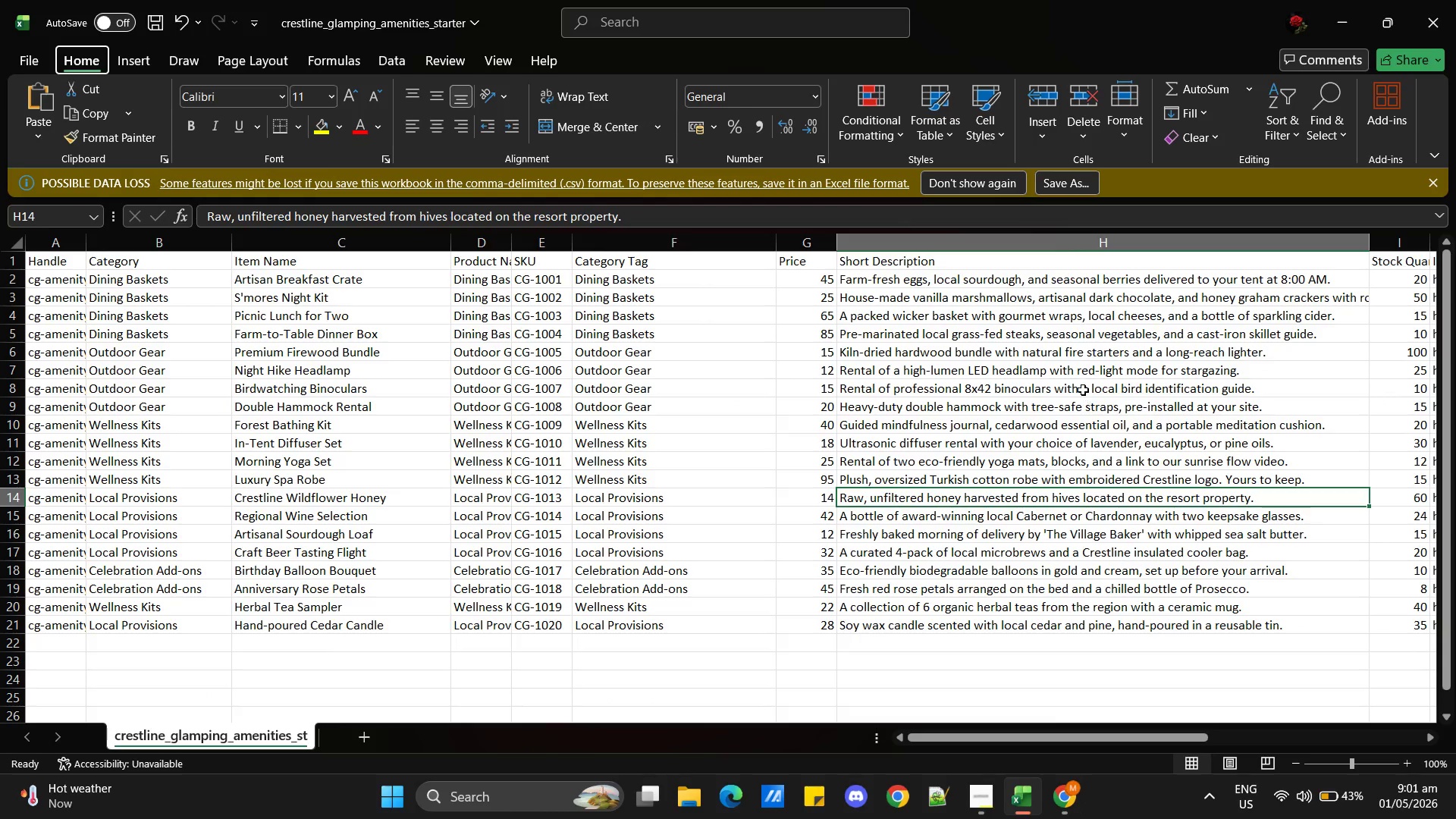 
key(Alt+Tab)
 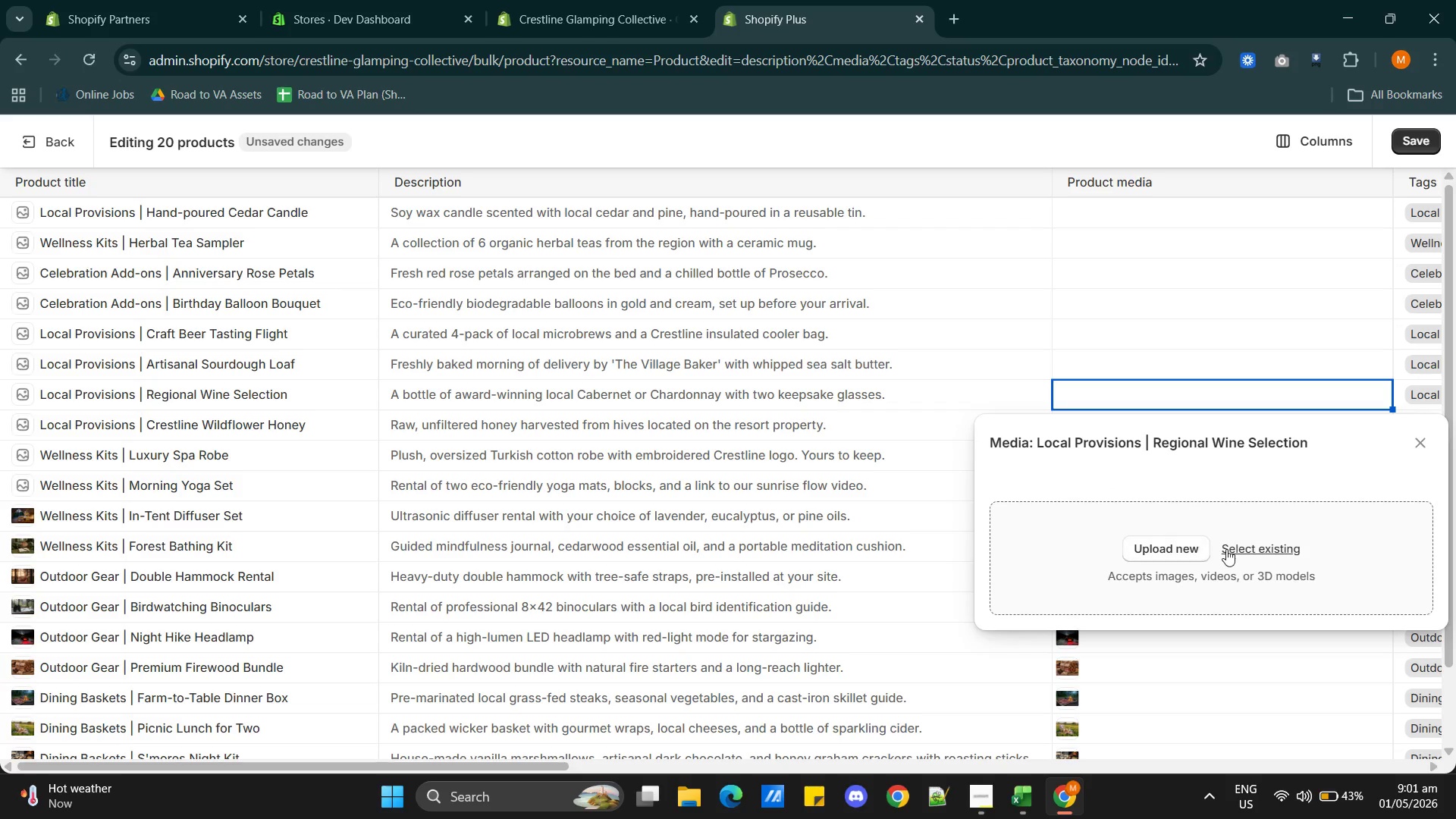 
left_click([1238, 549])
 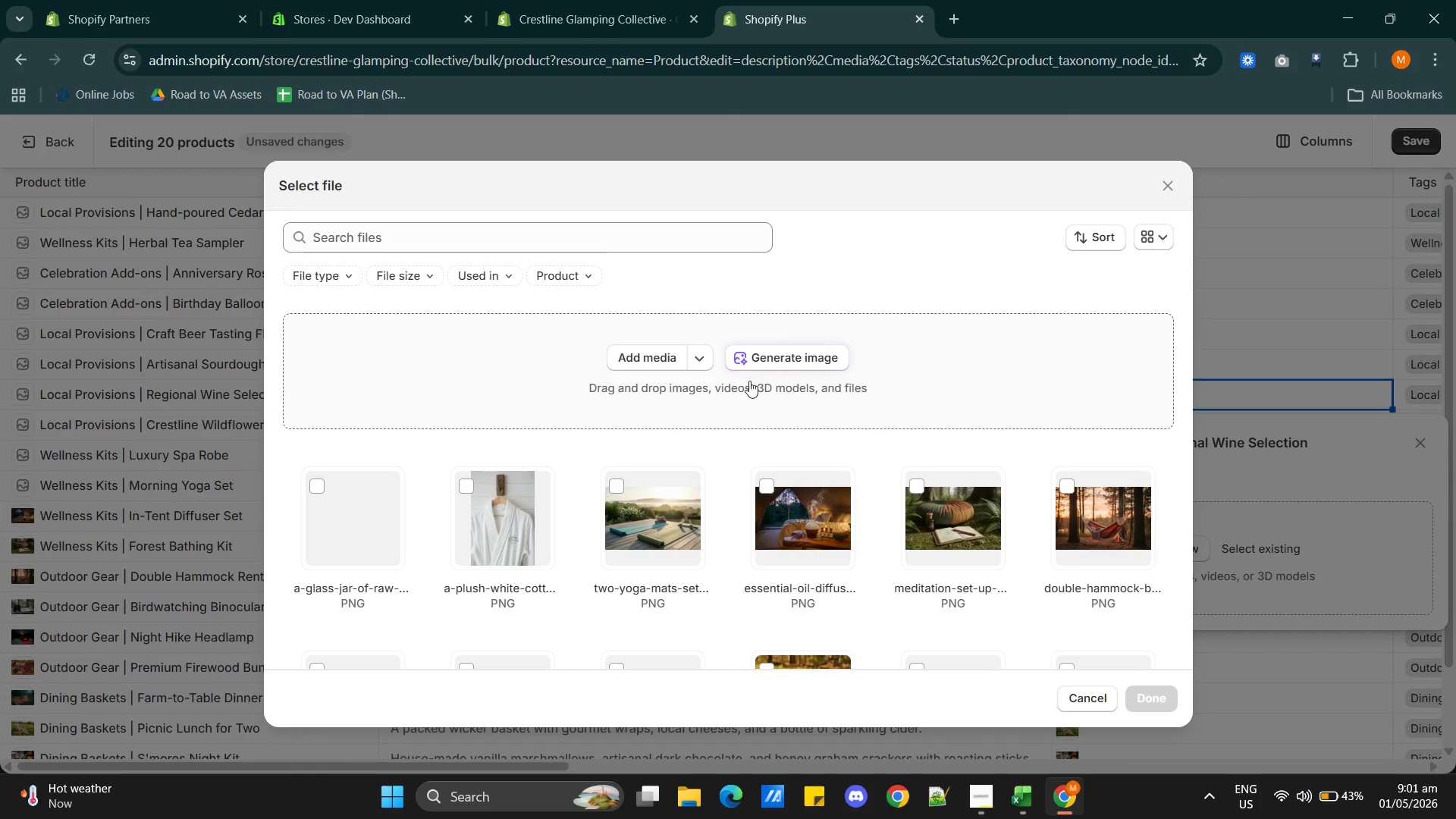 
left_click([777, 359])
 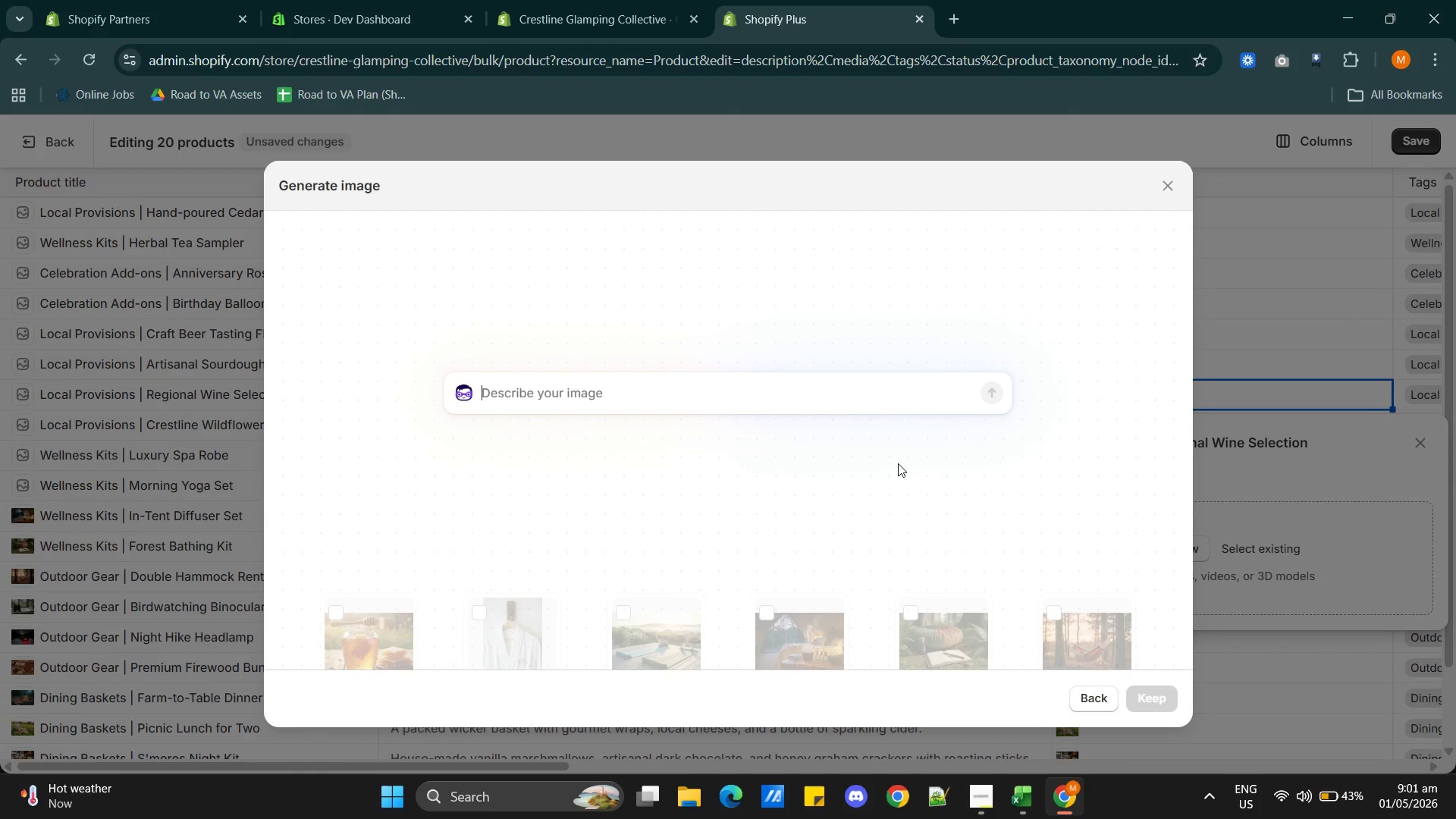 
key(Alt+AltLeft)
 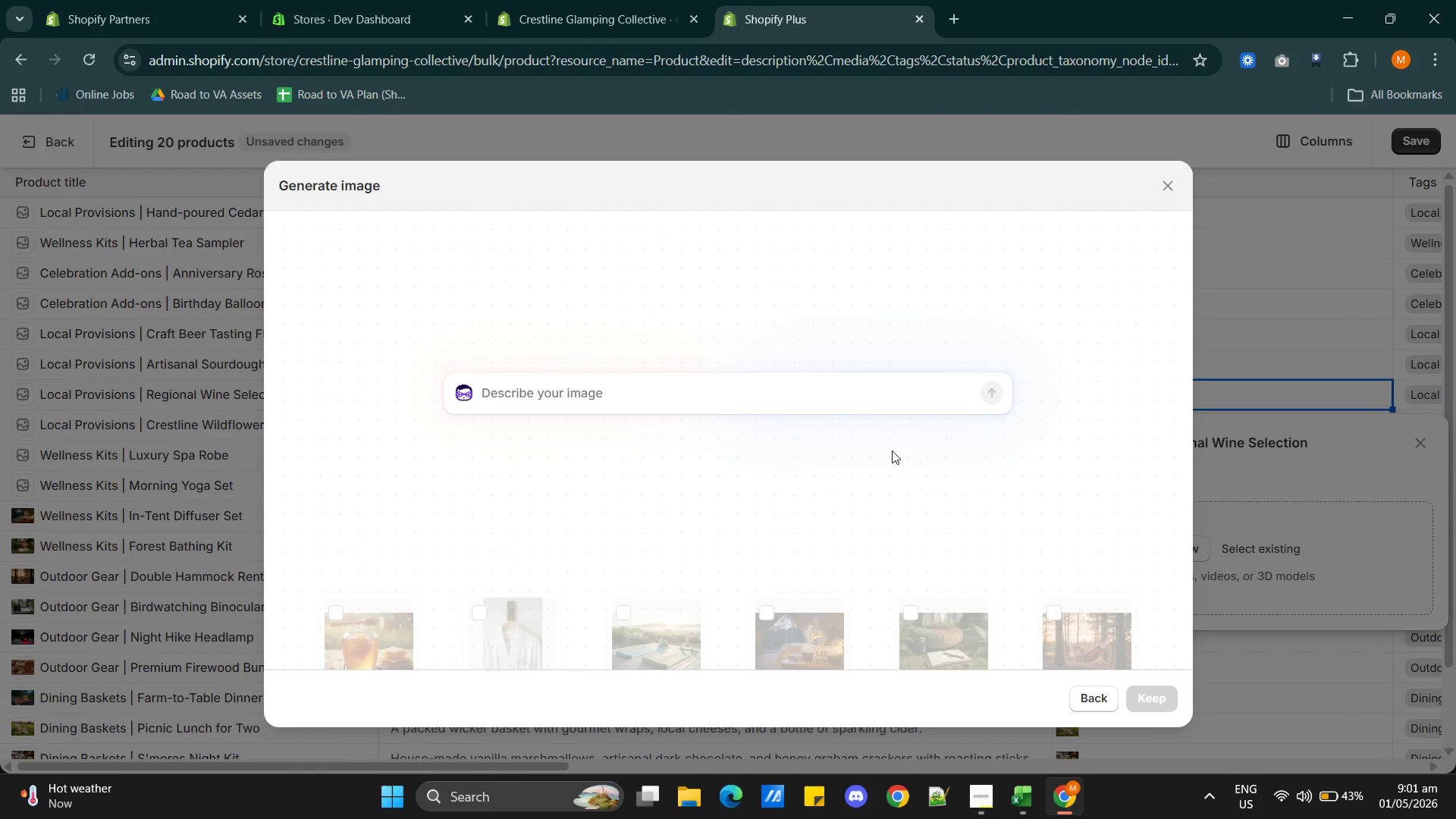 
key(Alt+Tab)
 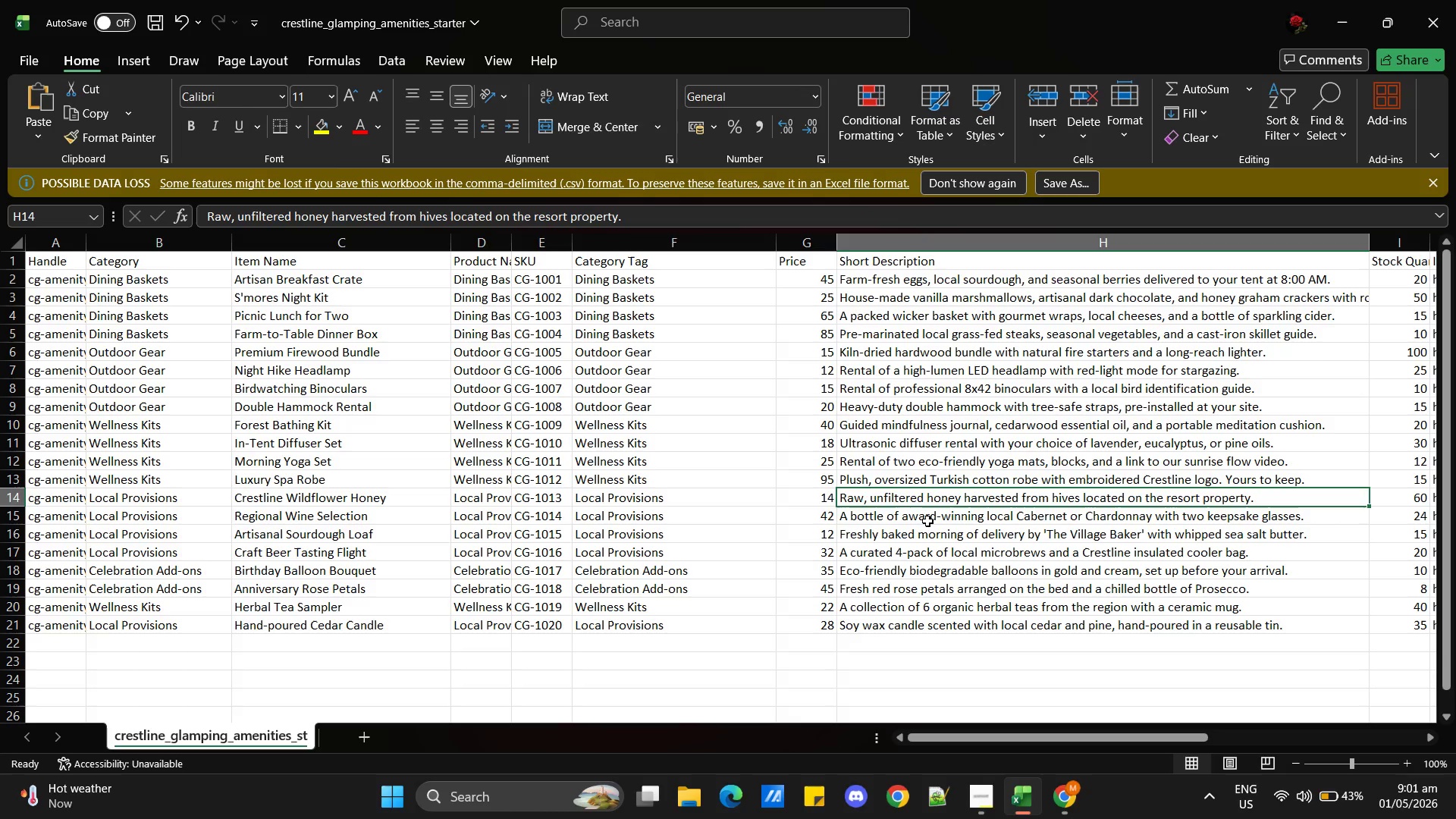 
left_click([918, 523])
 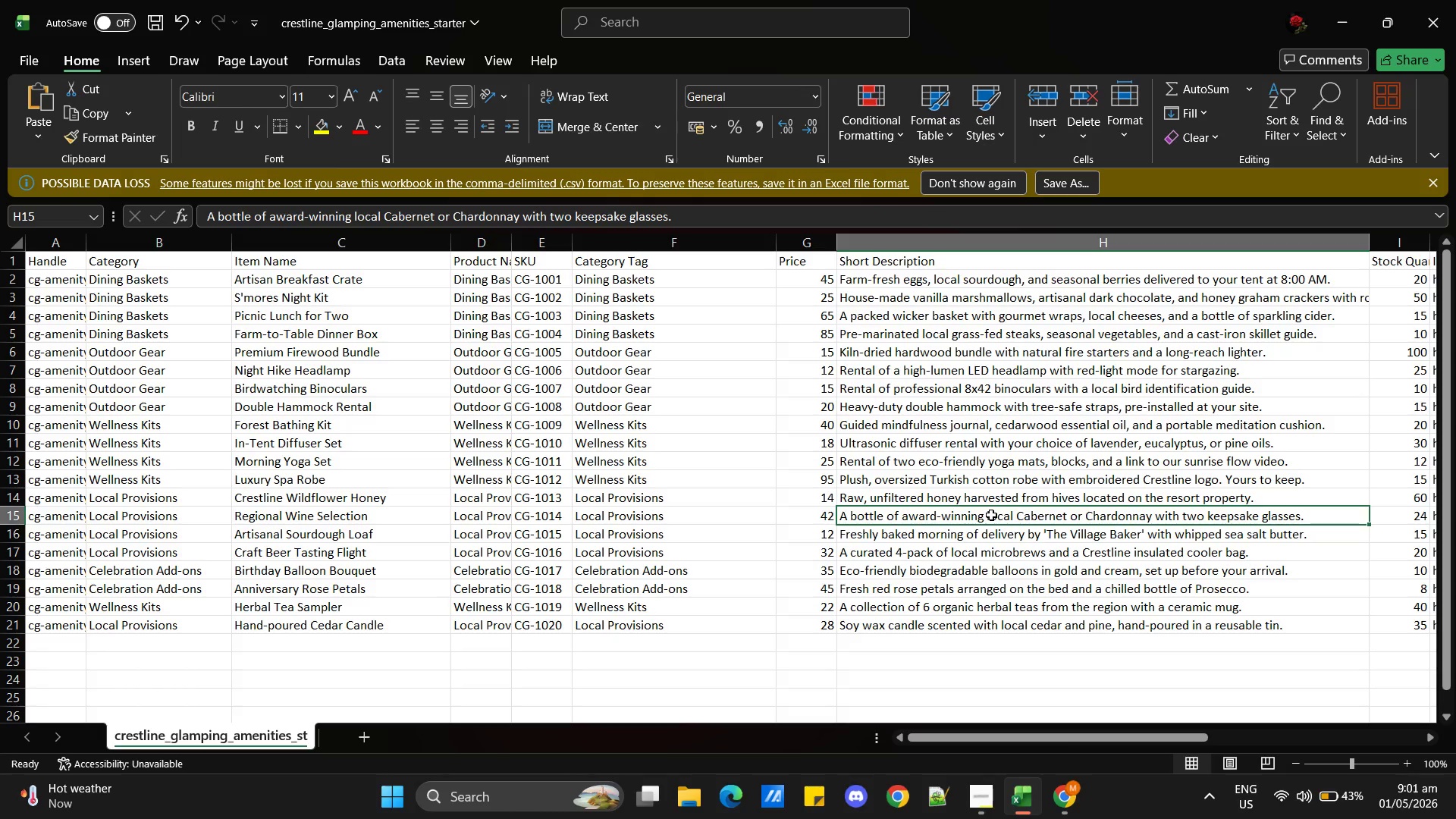 
wait(18.33)
 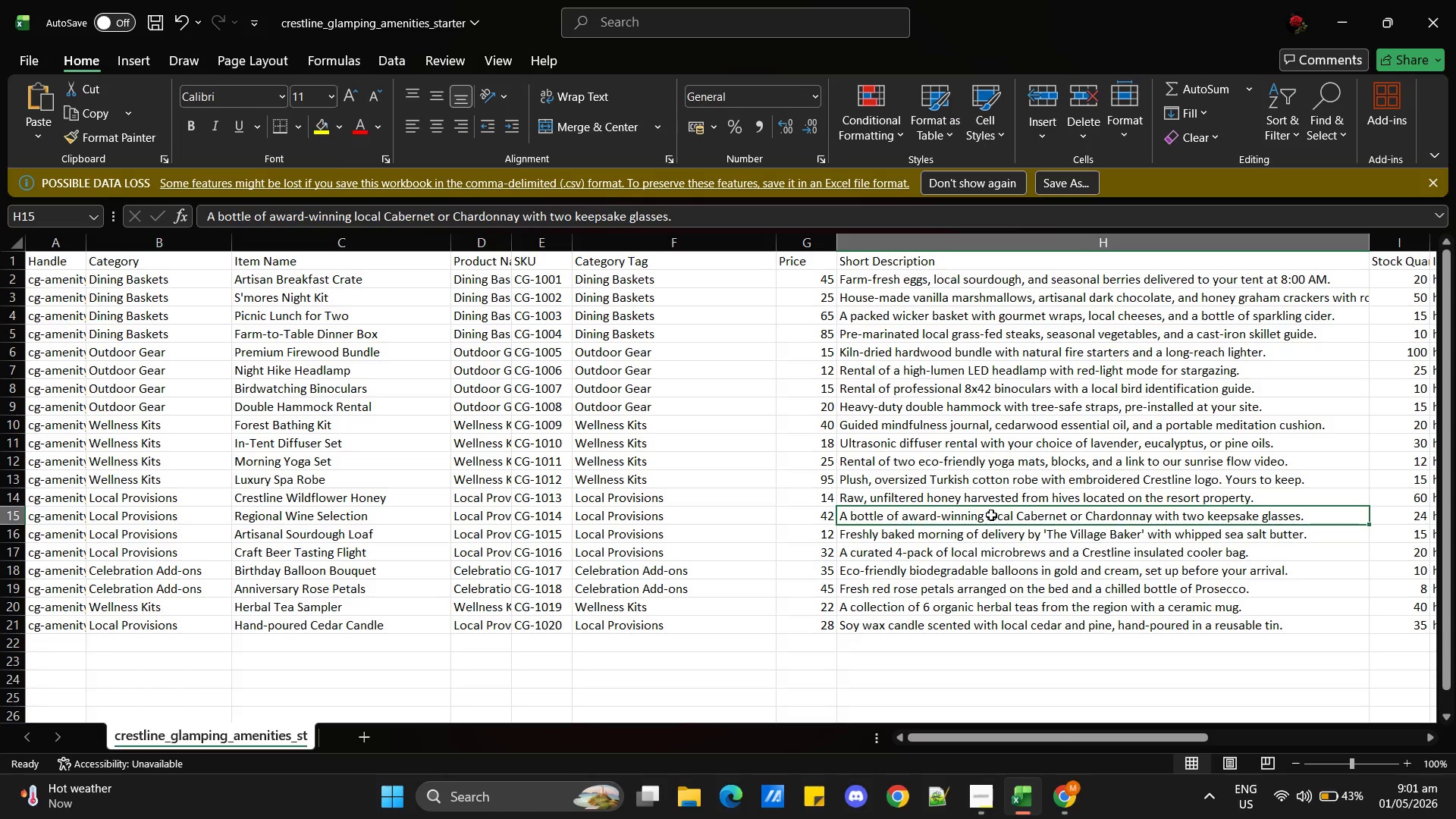 
key(Alt+AltLeft)
 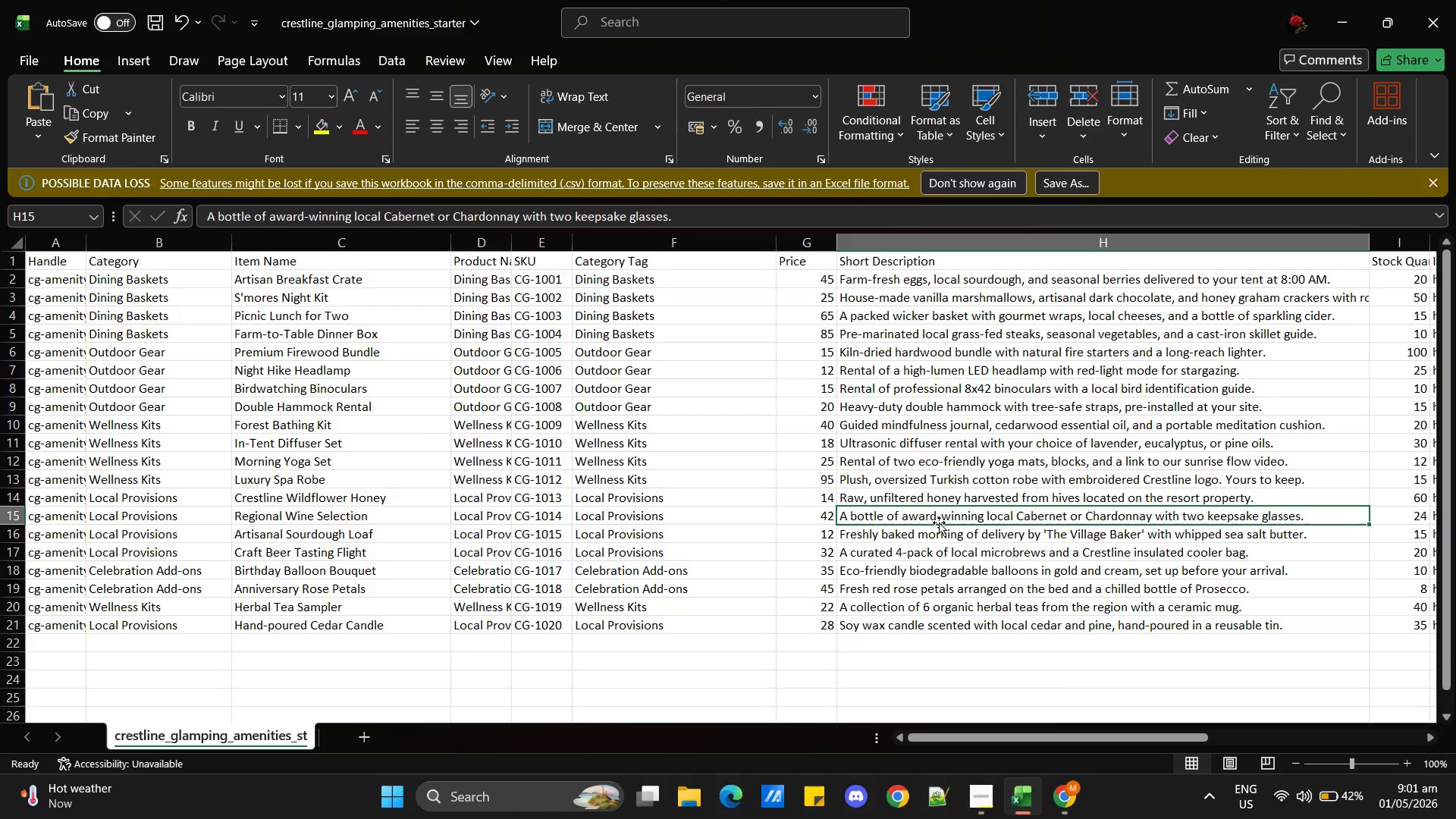 
key(Alt+Tab)
 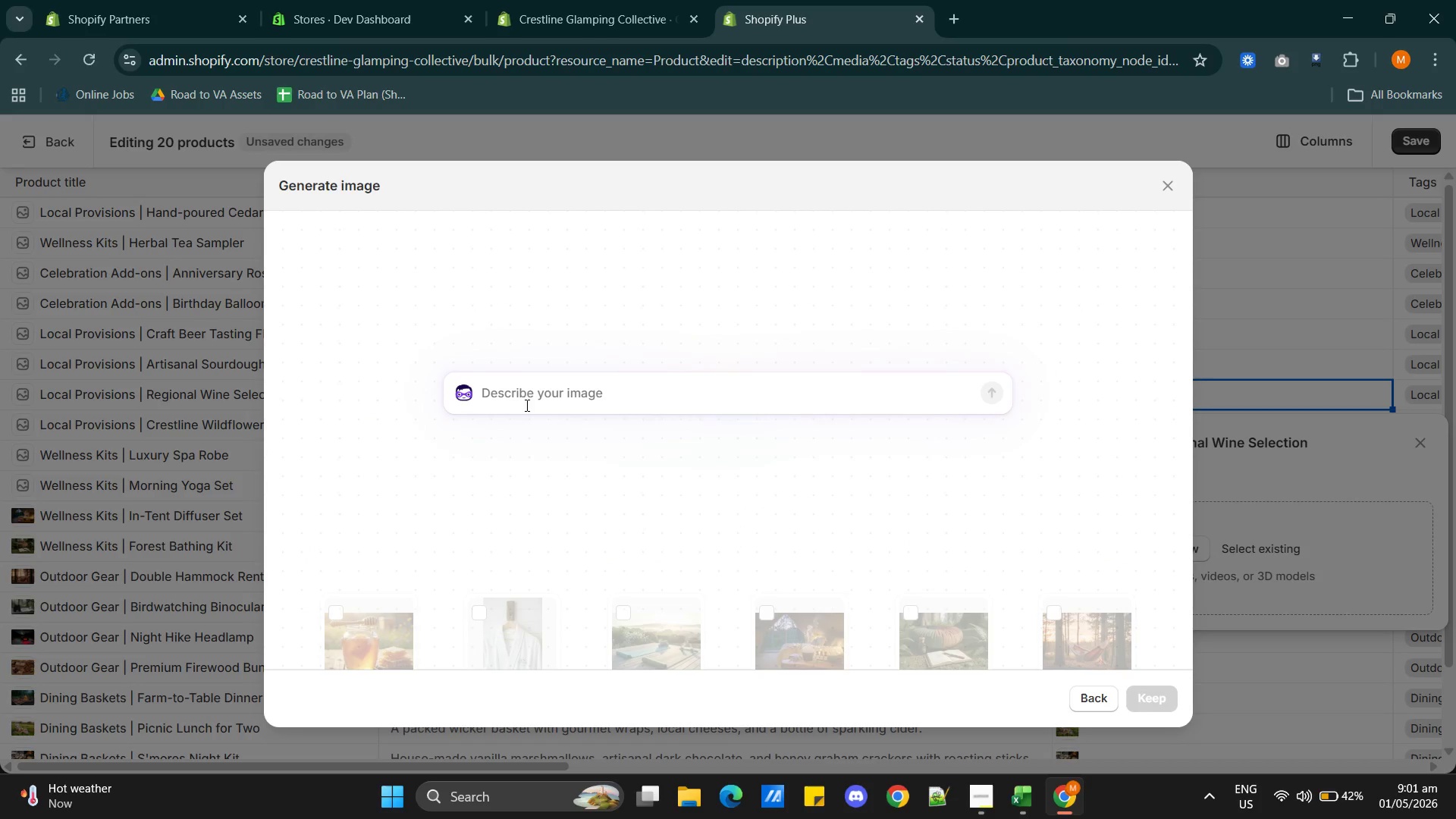 
left_click([538, 395])
 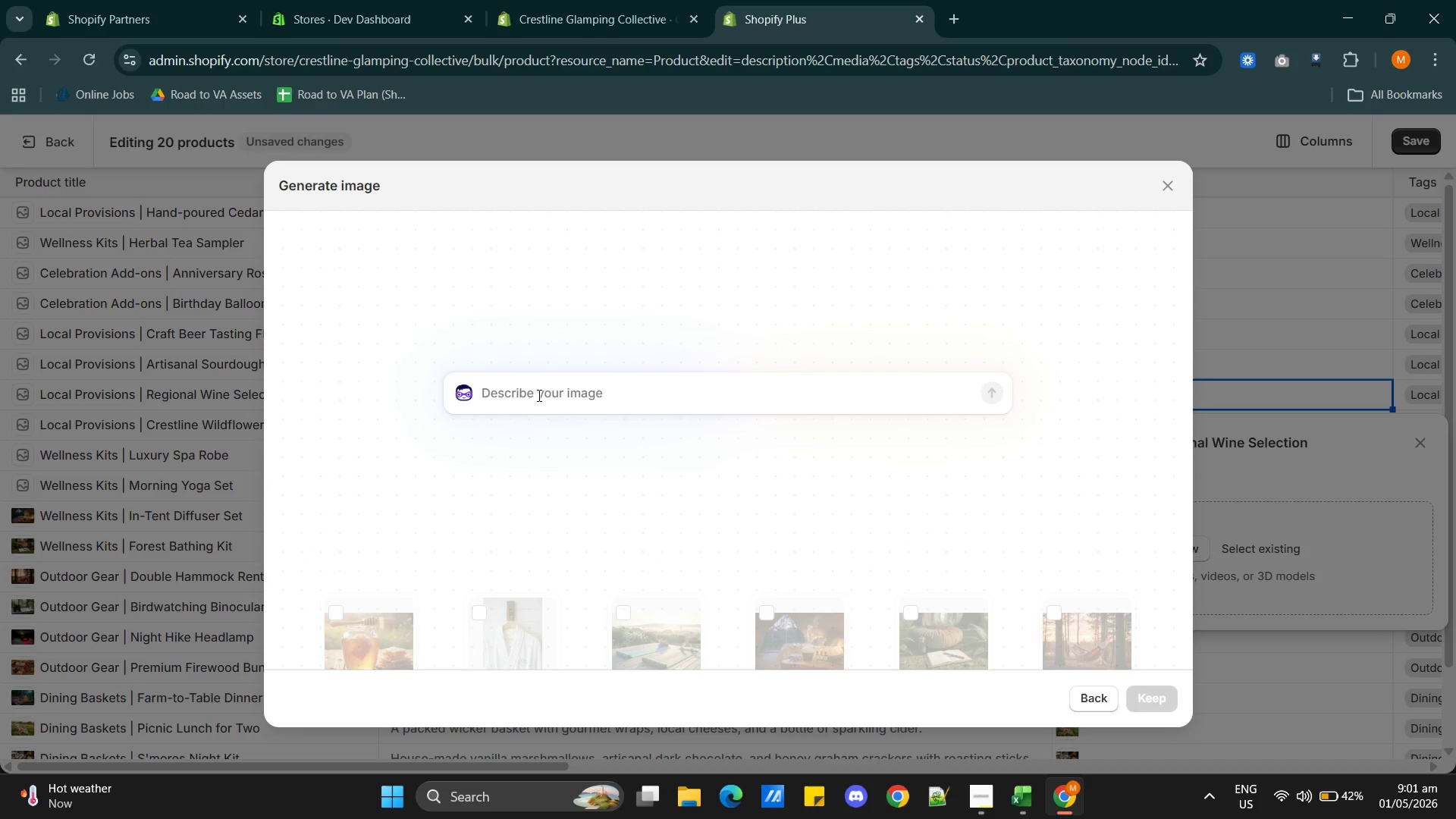 
type(A w)
key(Backspace)
type(wine boo)
key(Backspace)
type(ttle of )
 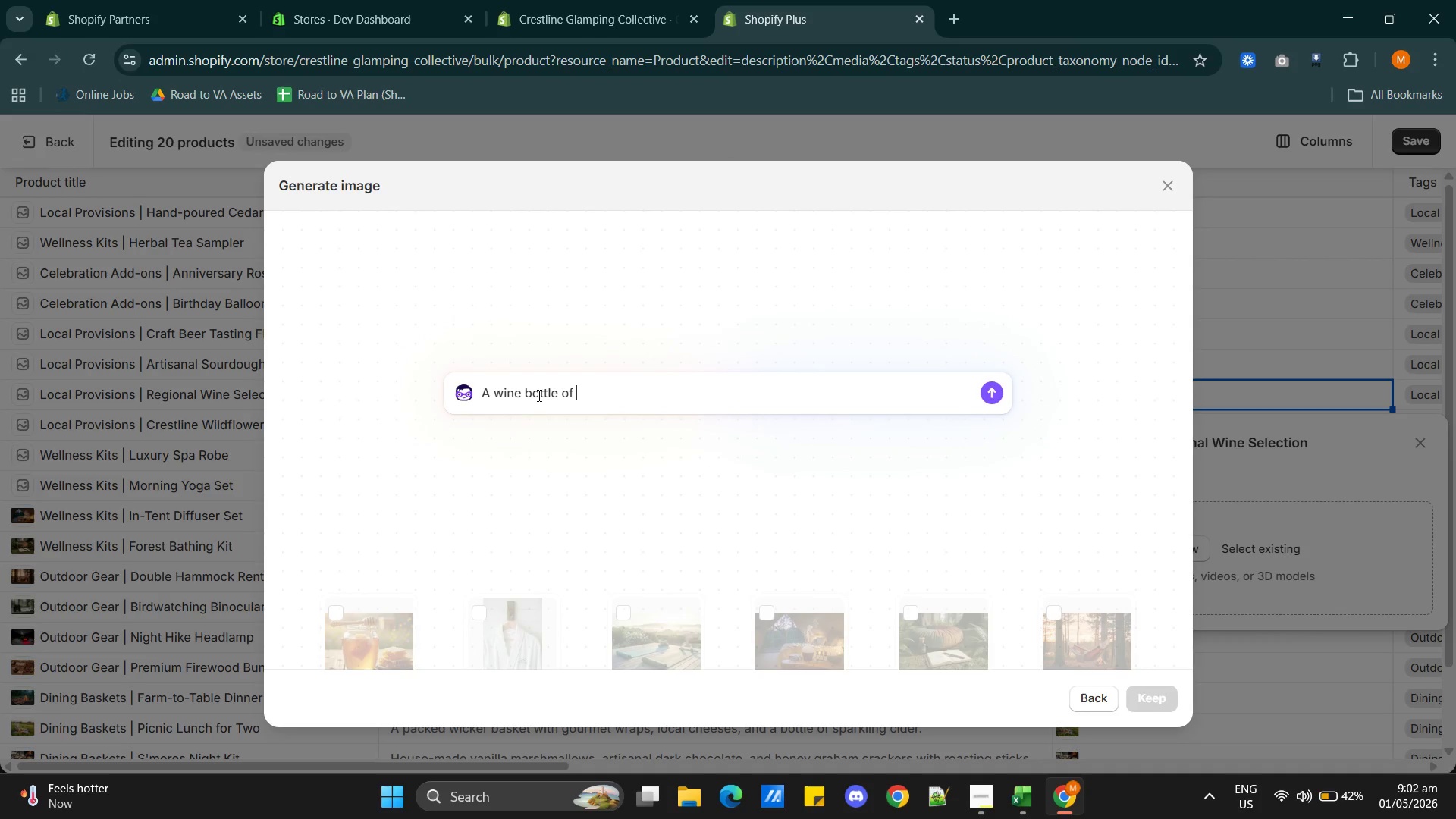 
key(Alt+AltLeft)
 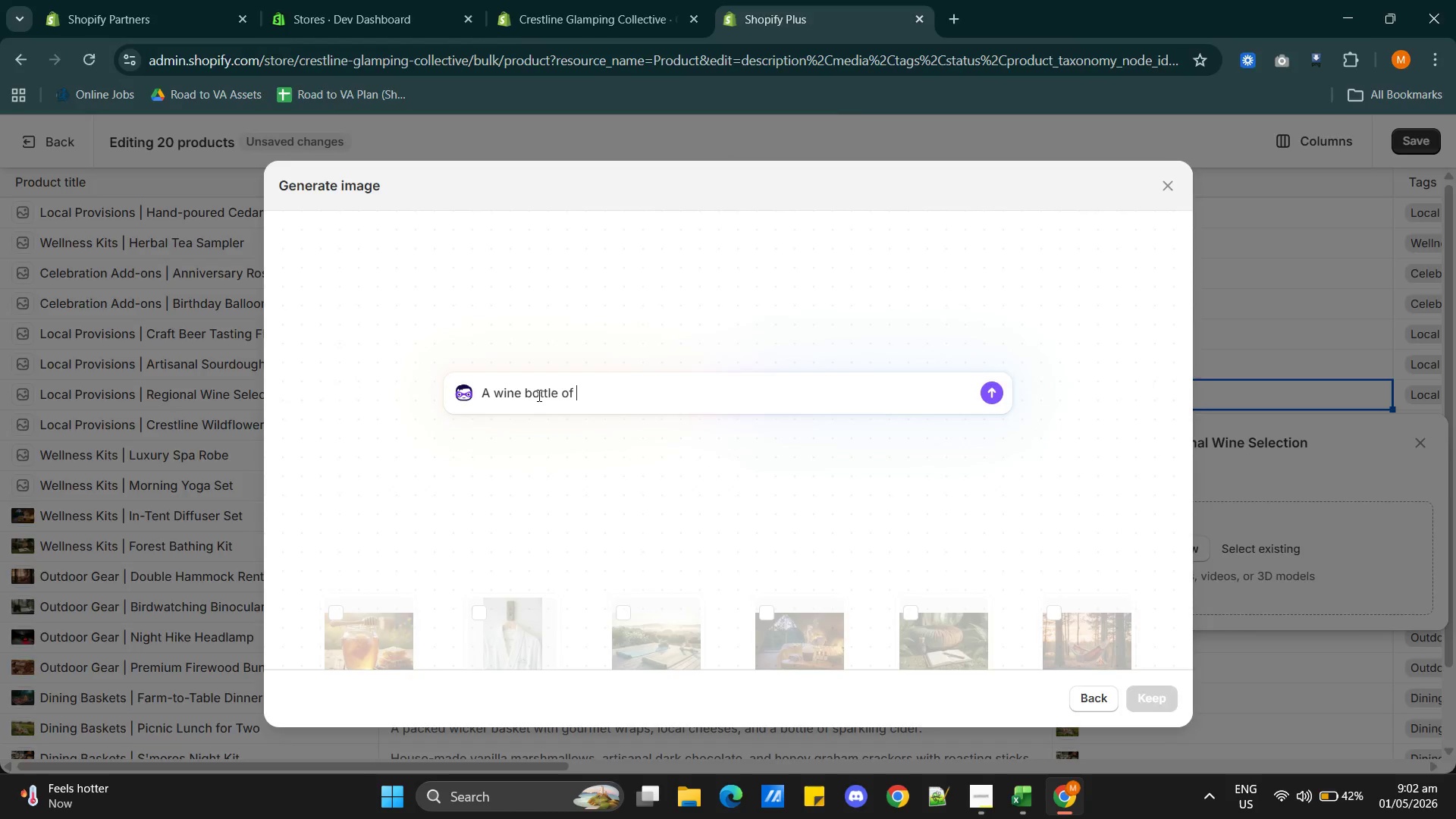 
key(Tab)
key(Tab)
type(Cabernet )
 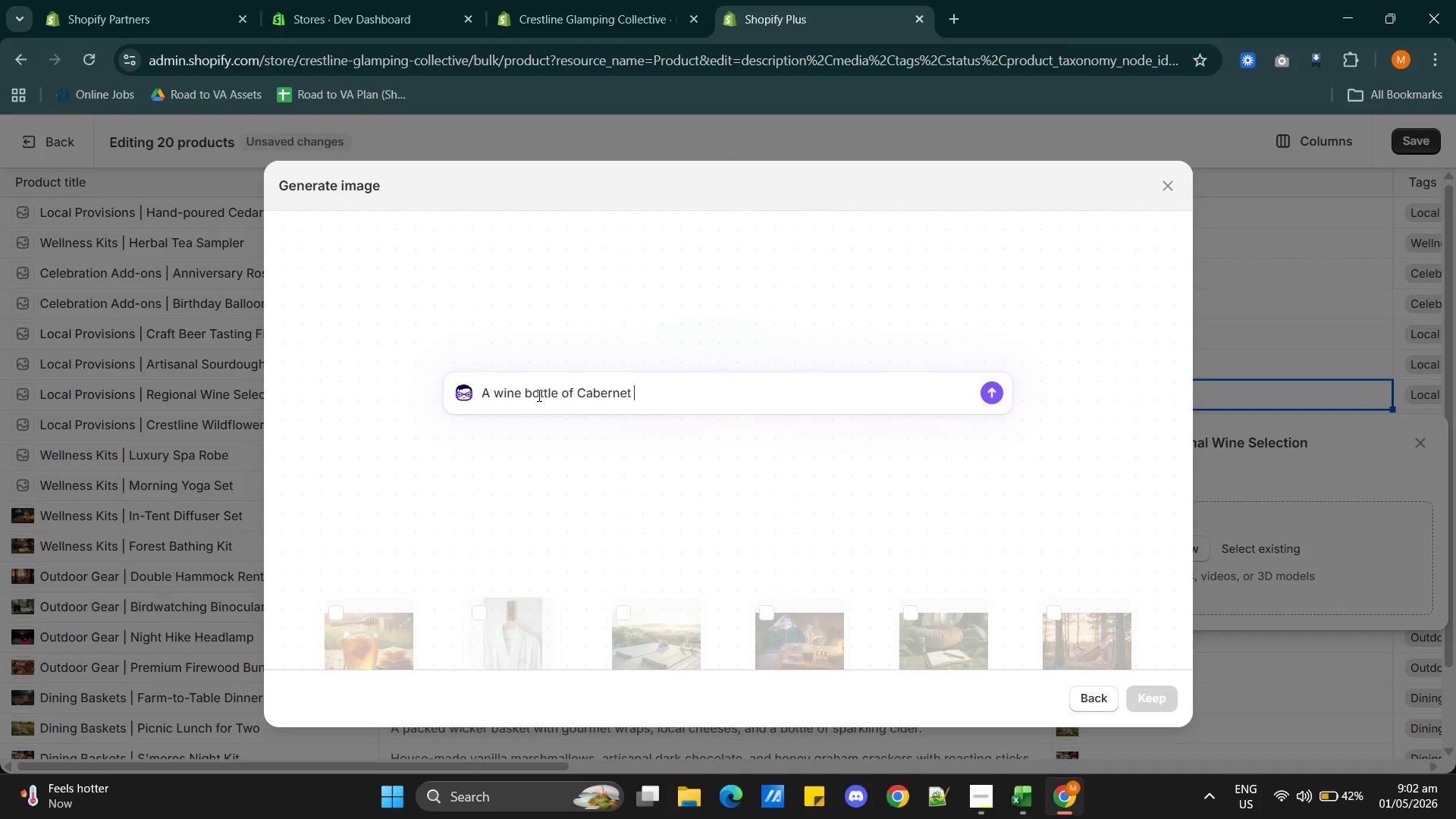 
hold_key(key=AltLeft, duration=0.38)
 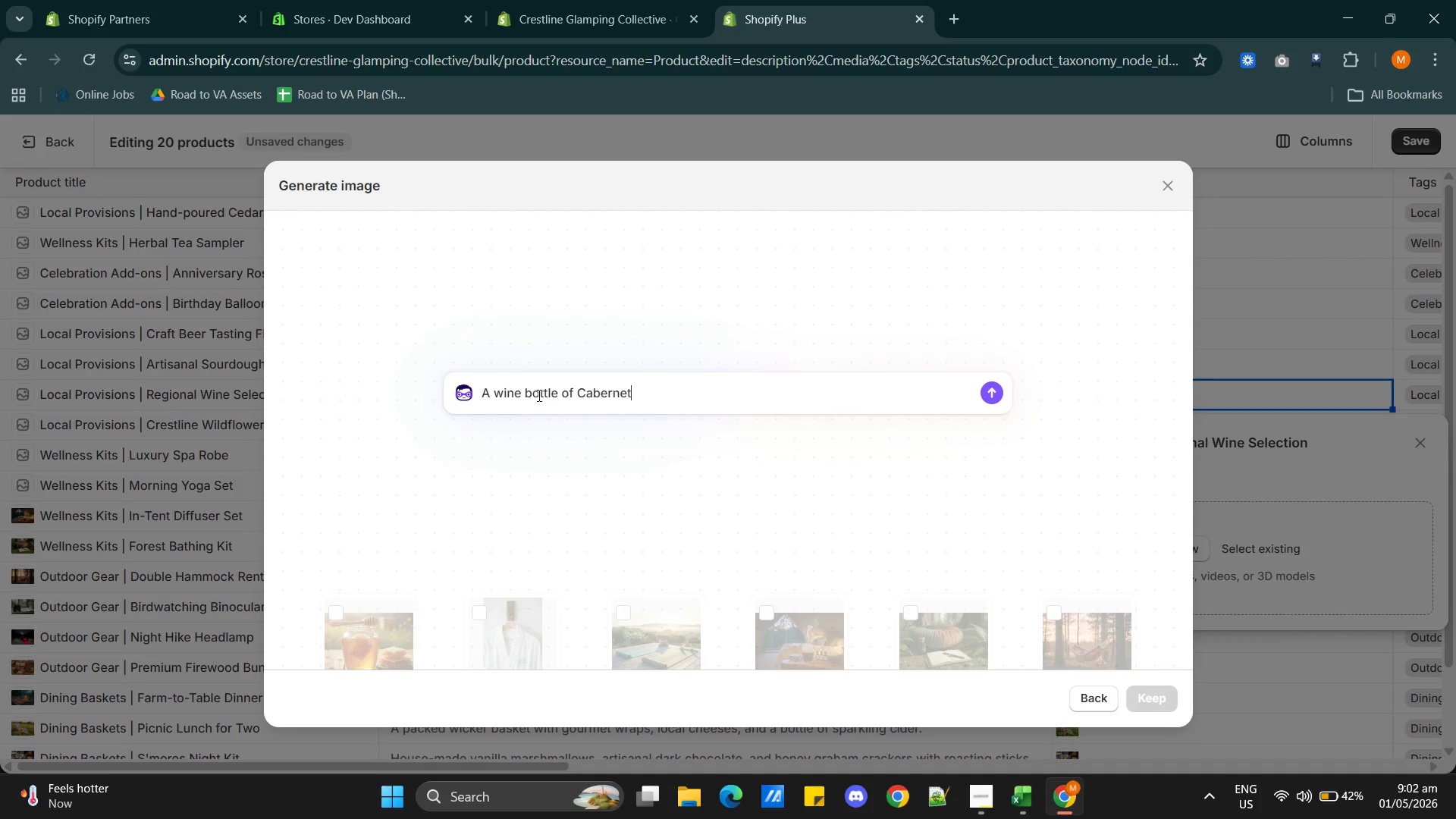 
key(Alt+AltLeft)
 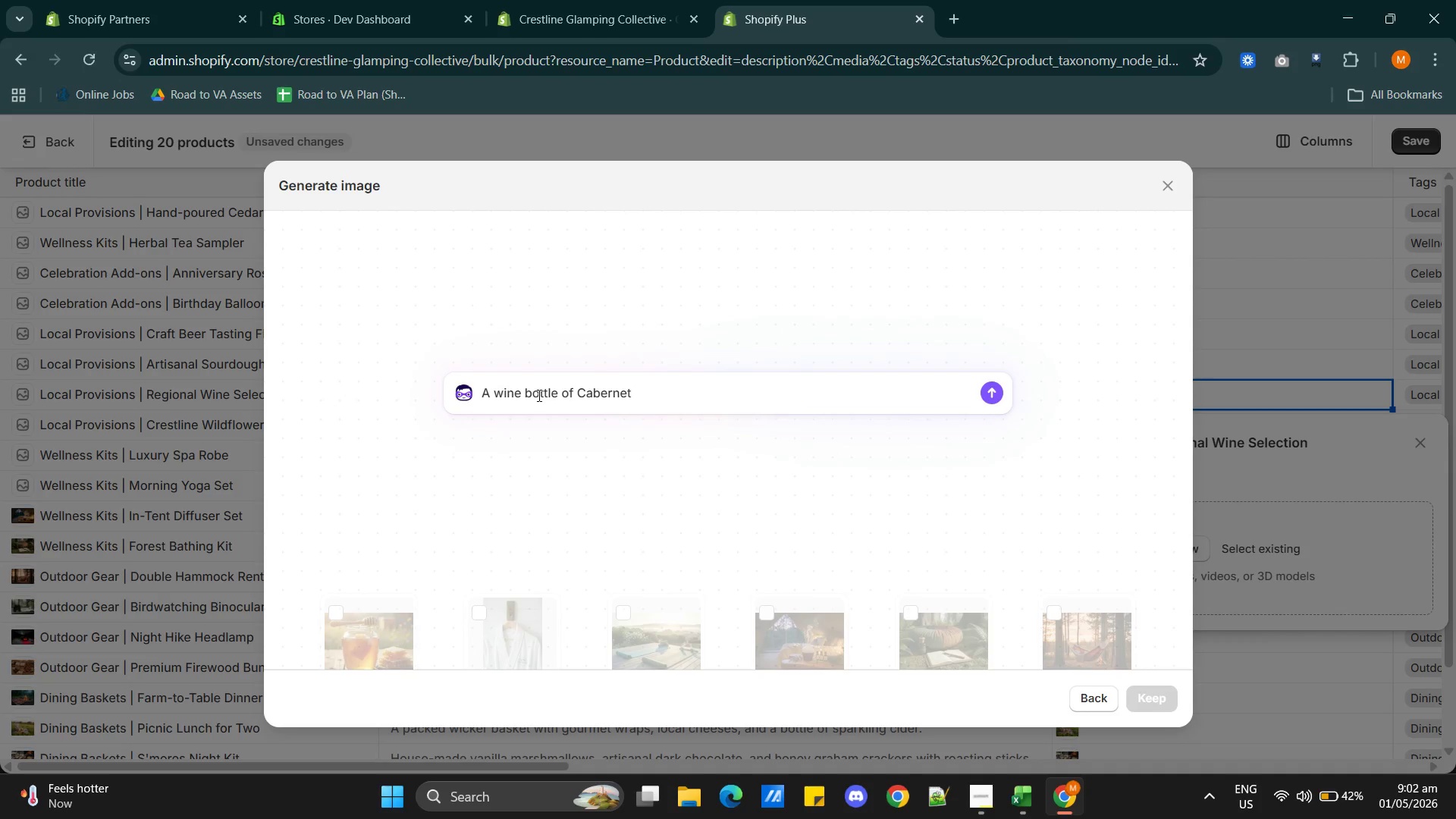 
key(Alt+Tab)
 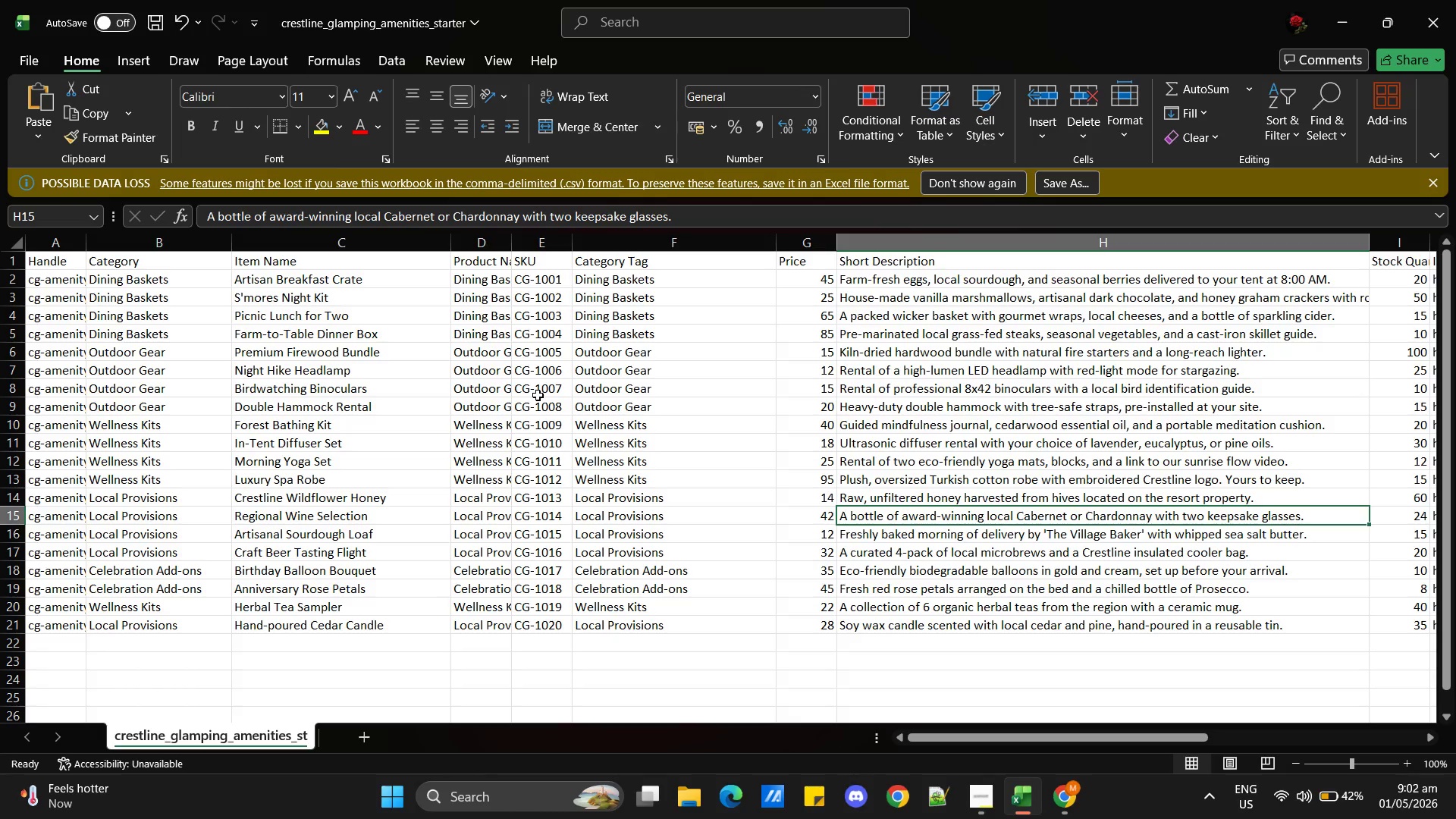 
key(Alt+AltLeft)
 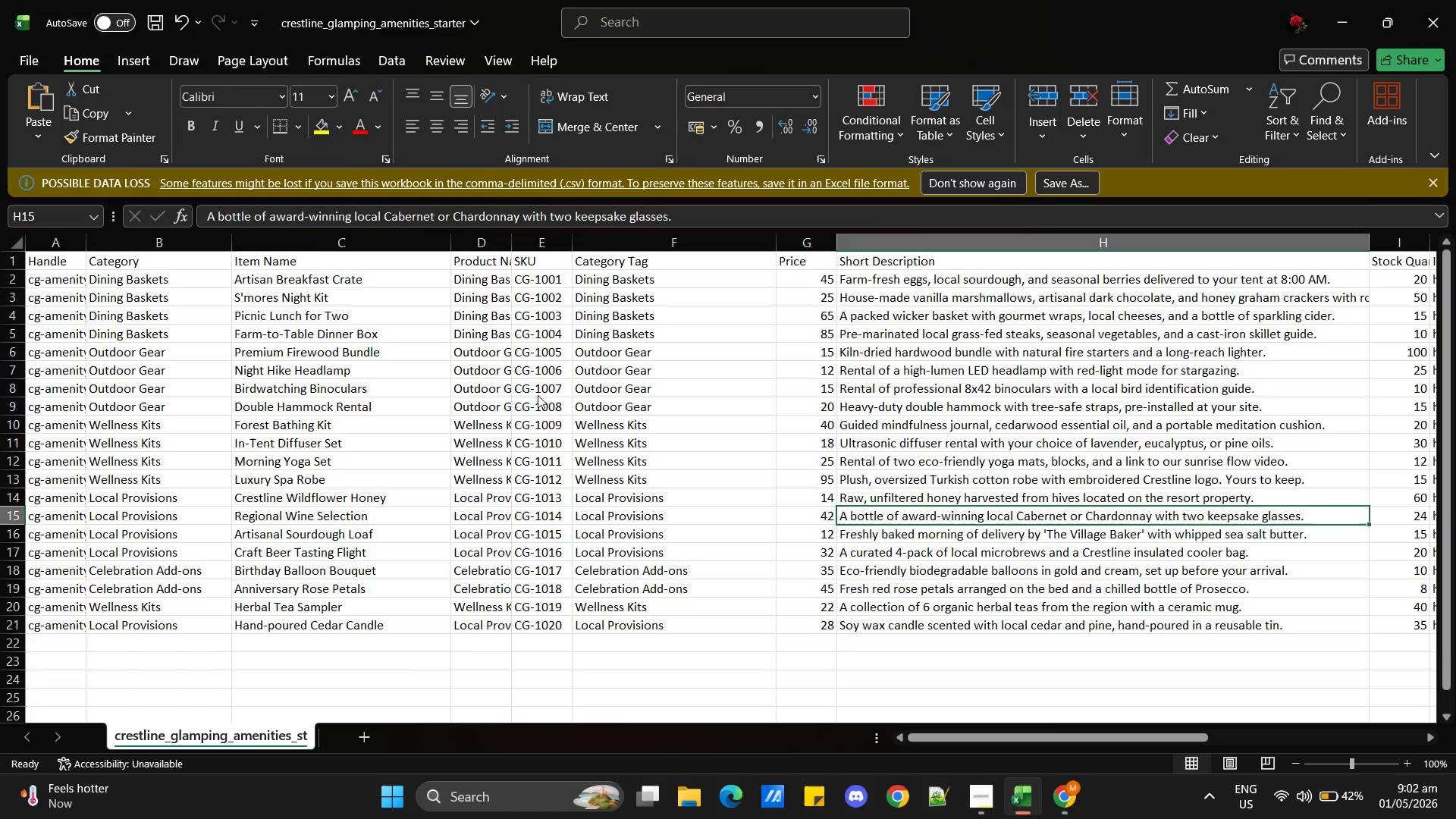 
key(Tab)
type(or Chardonnay )
 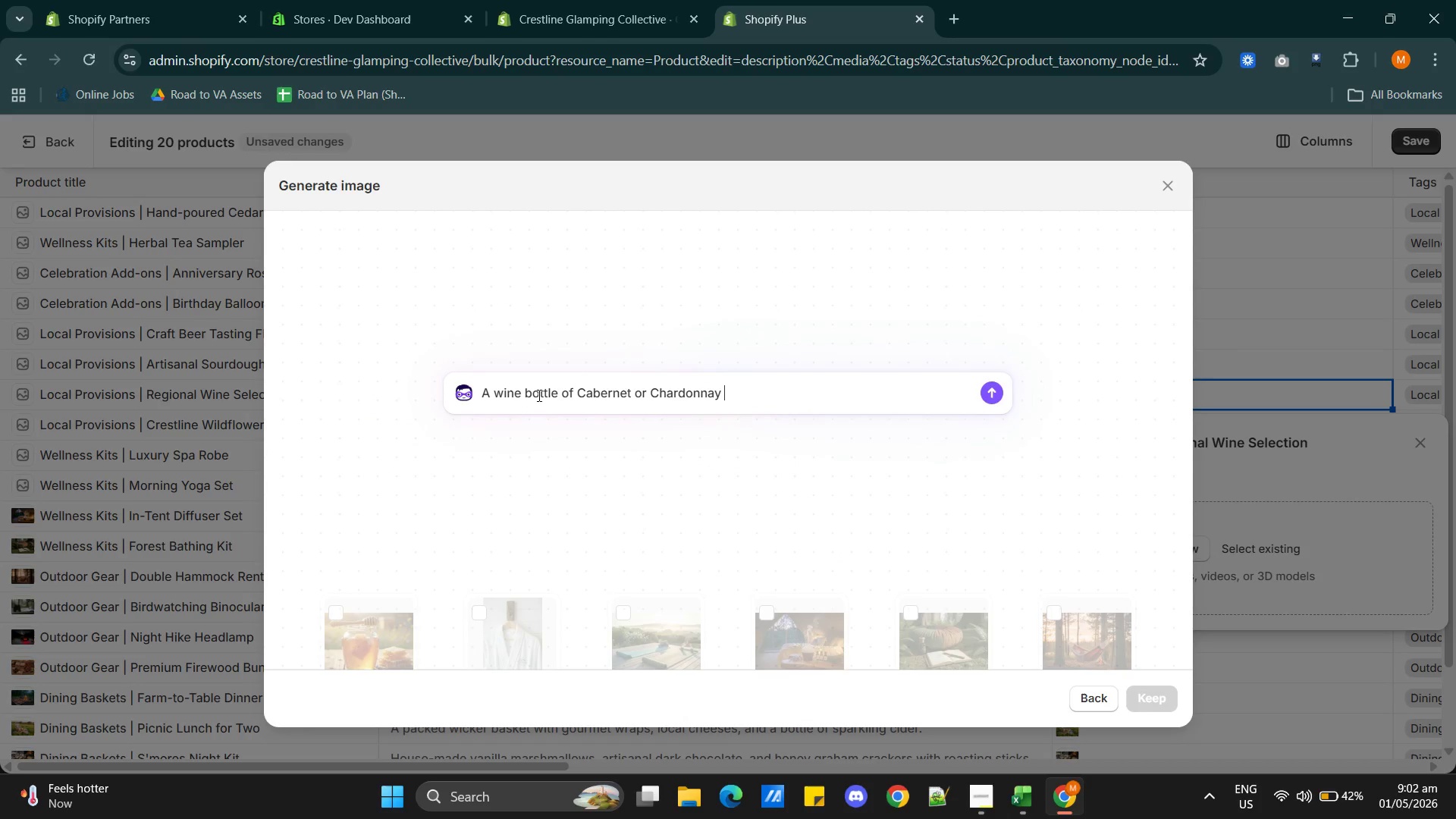 
key(Alt+AltLeft)
 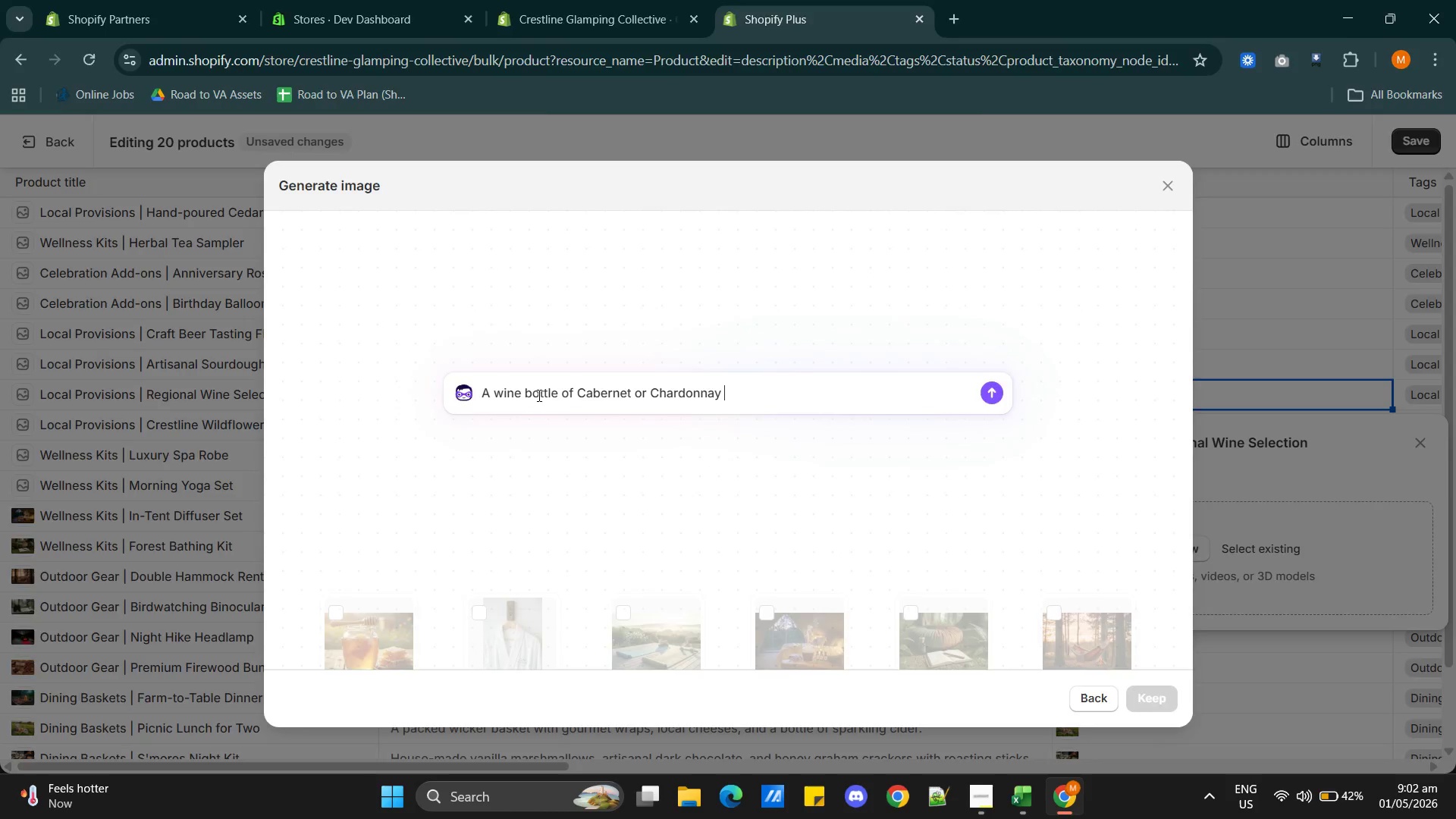 
key(Tab)
key(Tab)
type(with two glasses on an outdoor patio table)
 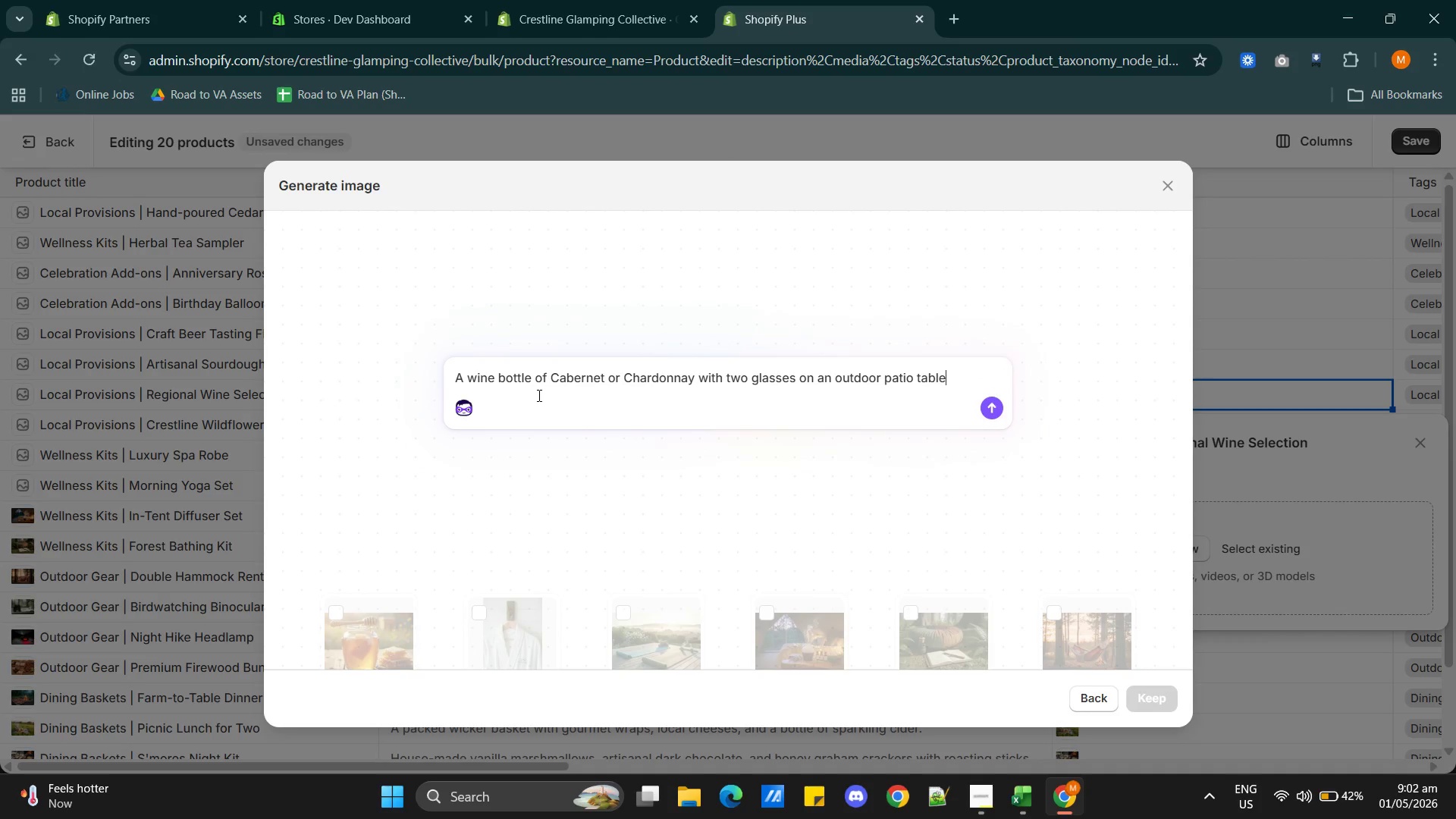 
hold_key(key=AltLeft, duration=0.33)
 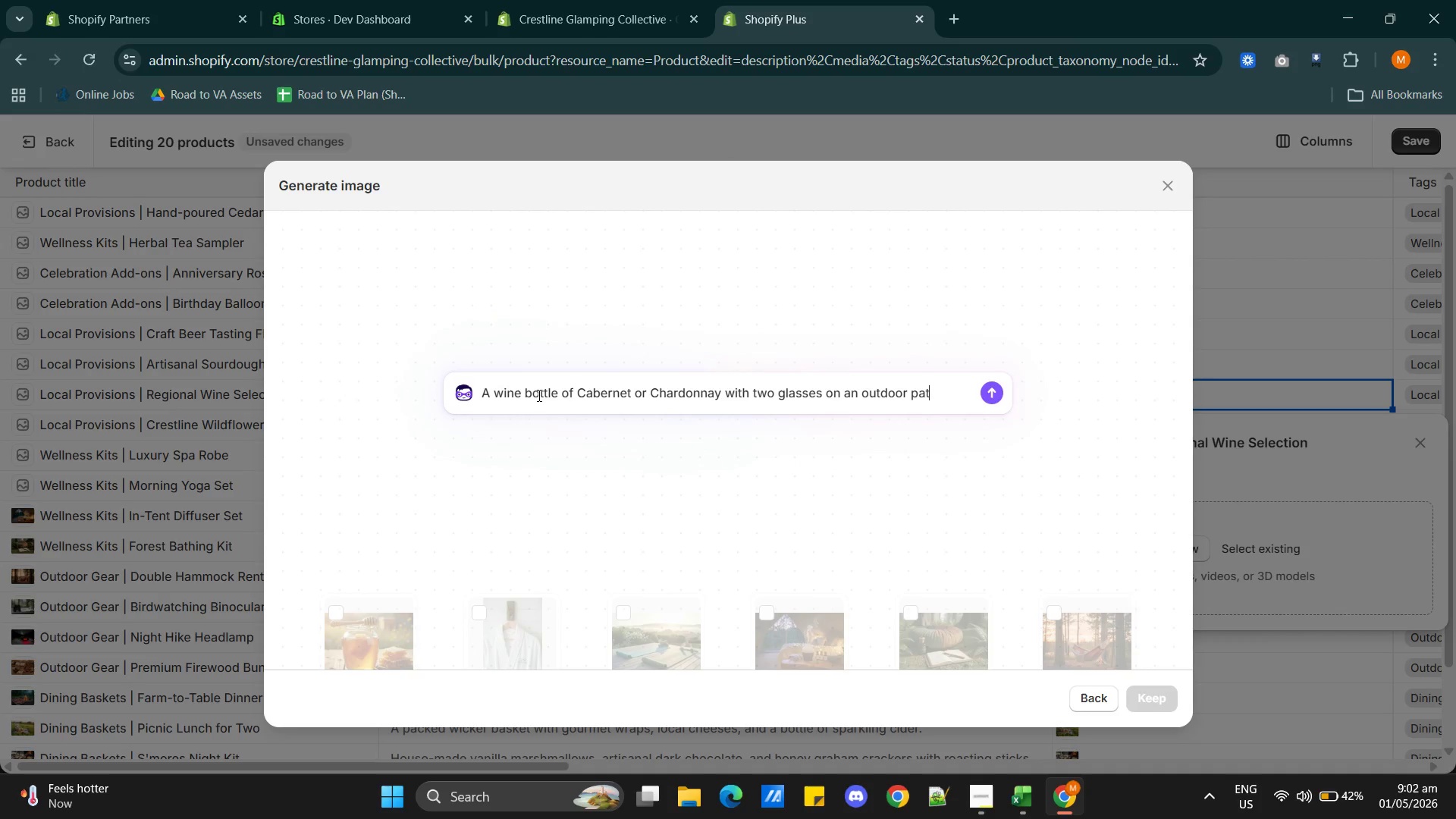 
double_click([835, 378])
 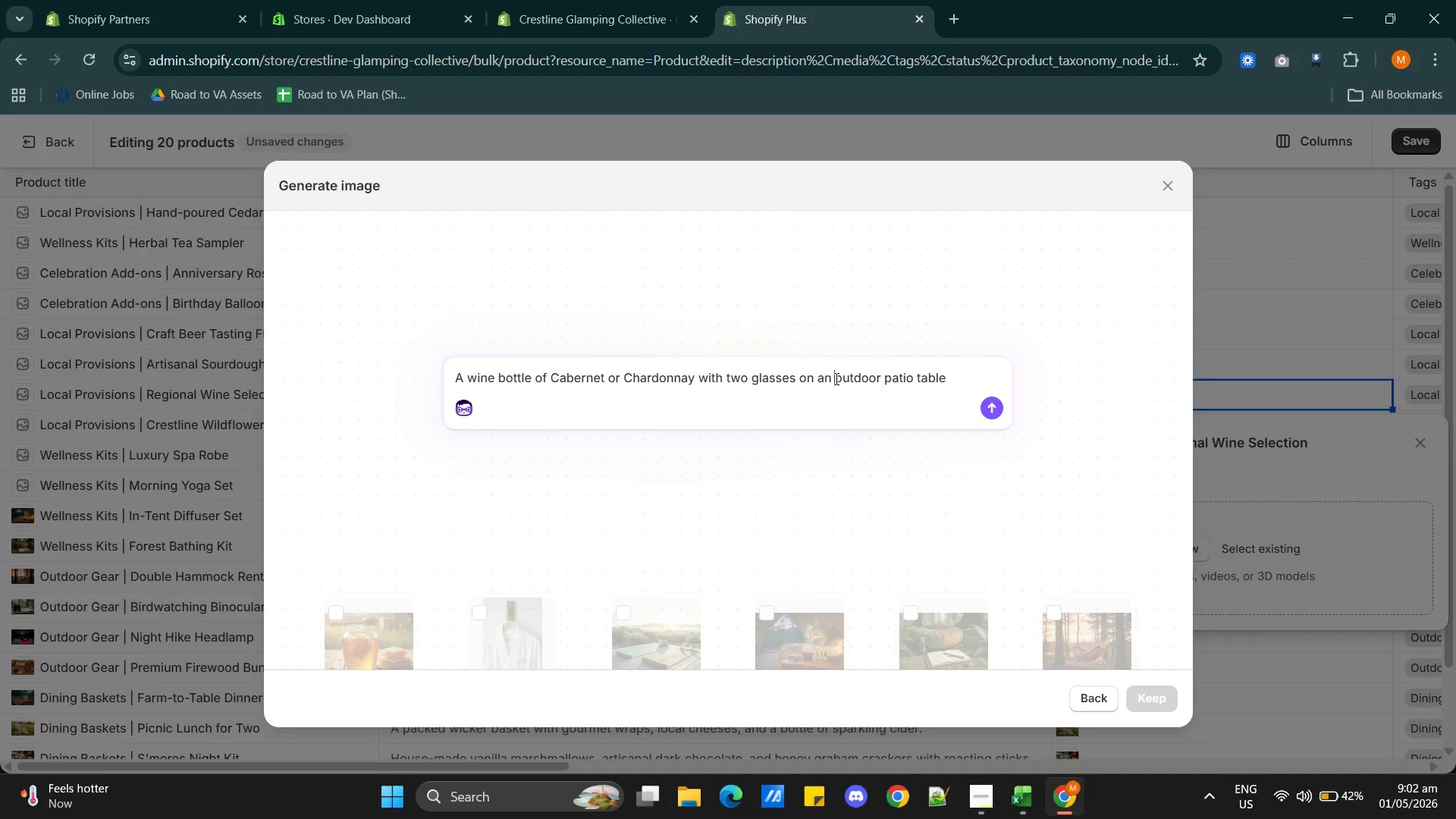 
triple_click([835, 378])
 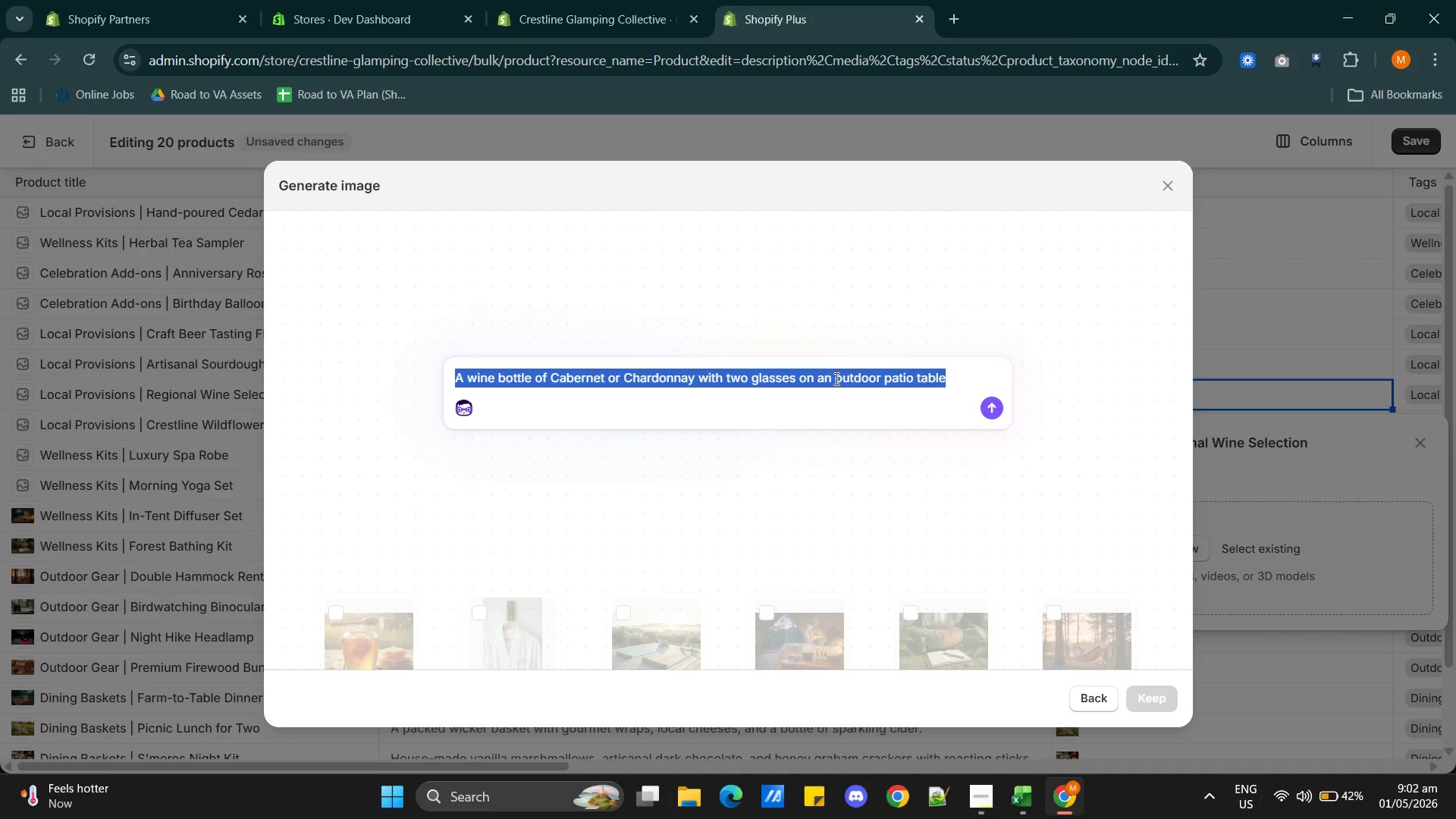 
key(Control+C)
 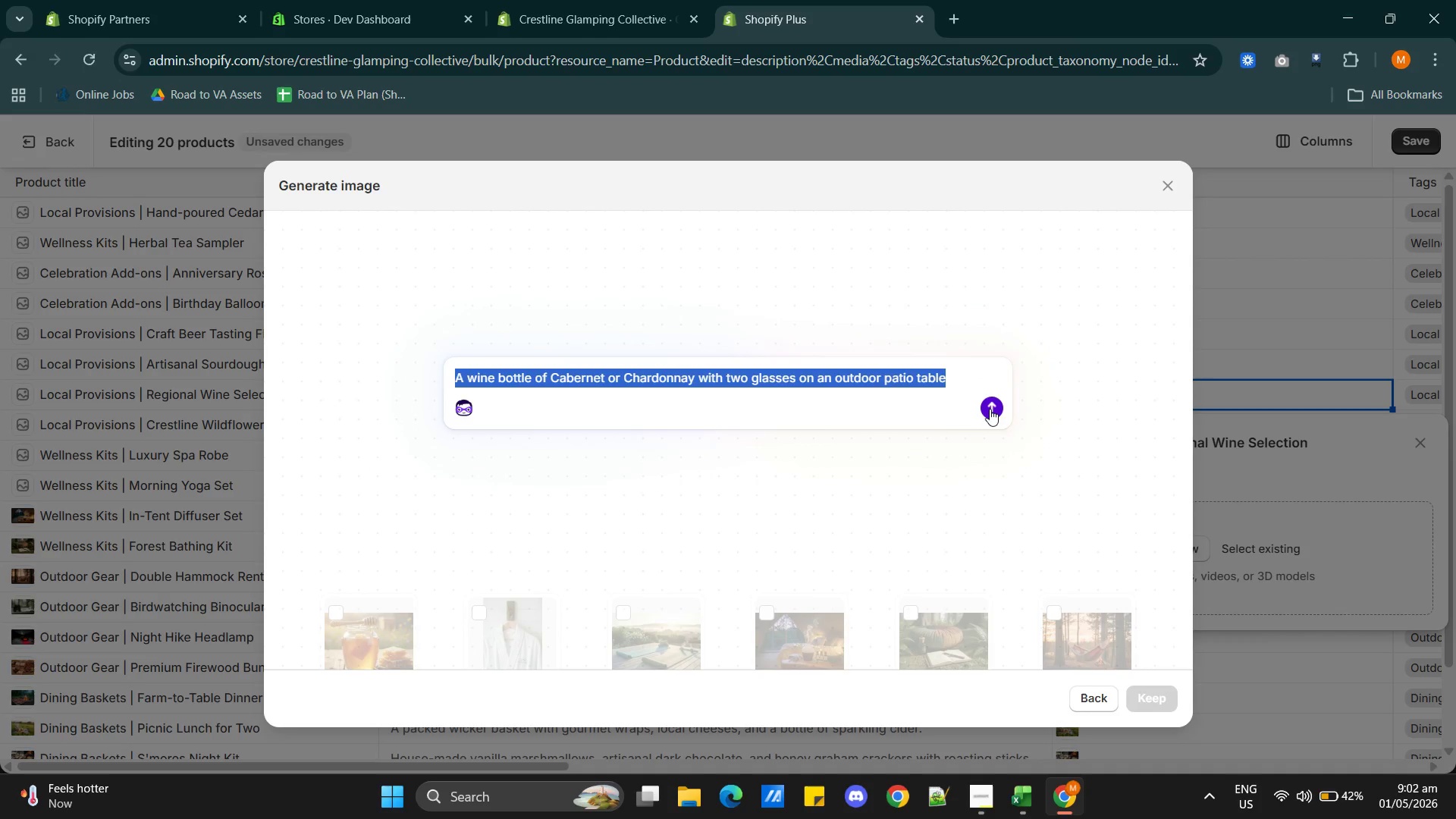 
left_click([990, 409])
 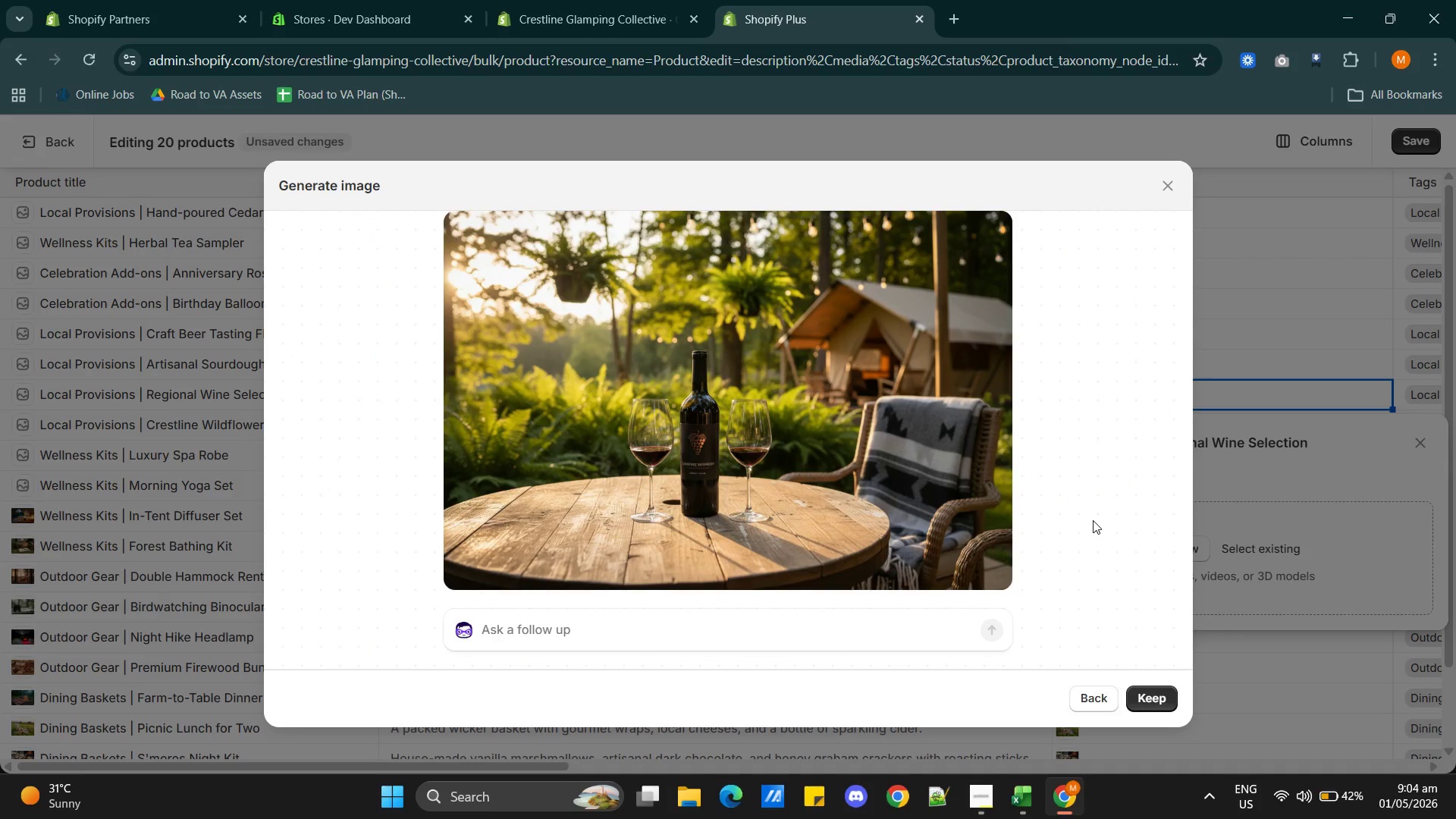 
wait(94.28)
 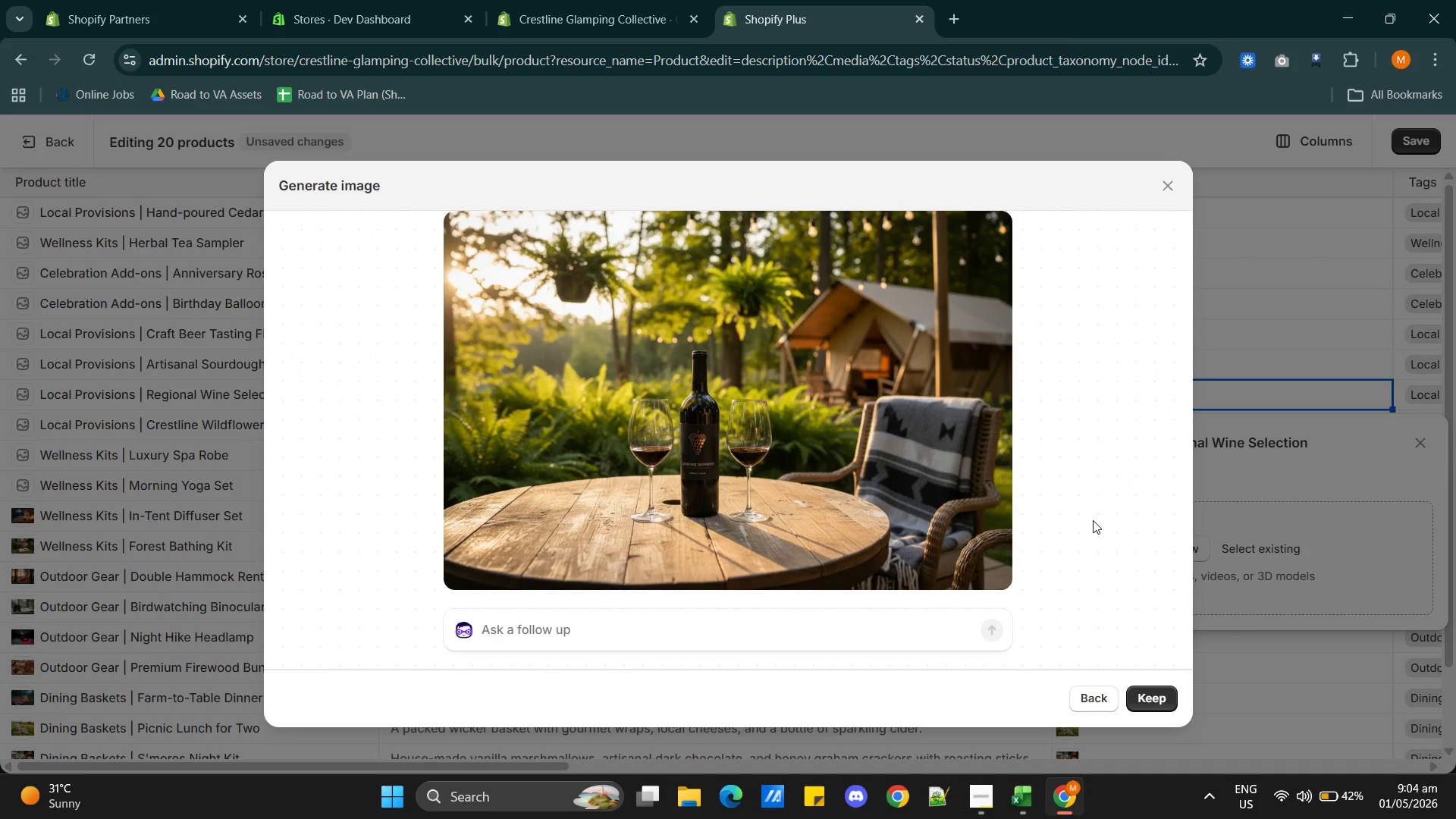 
left_click([1144, 693])
 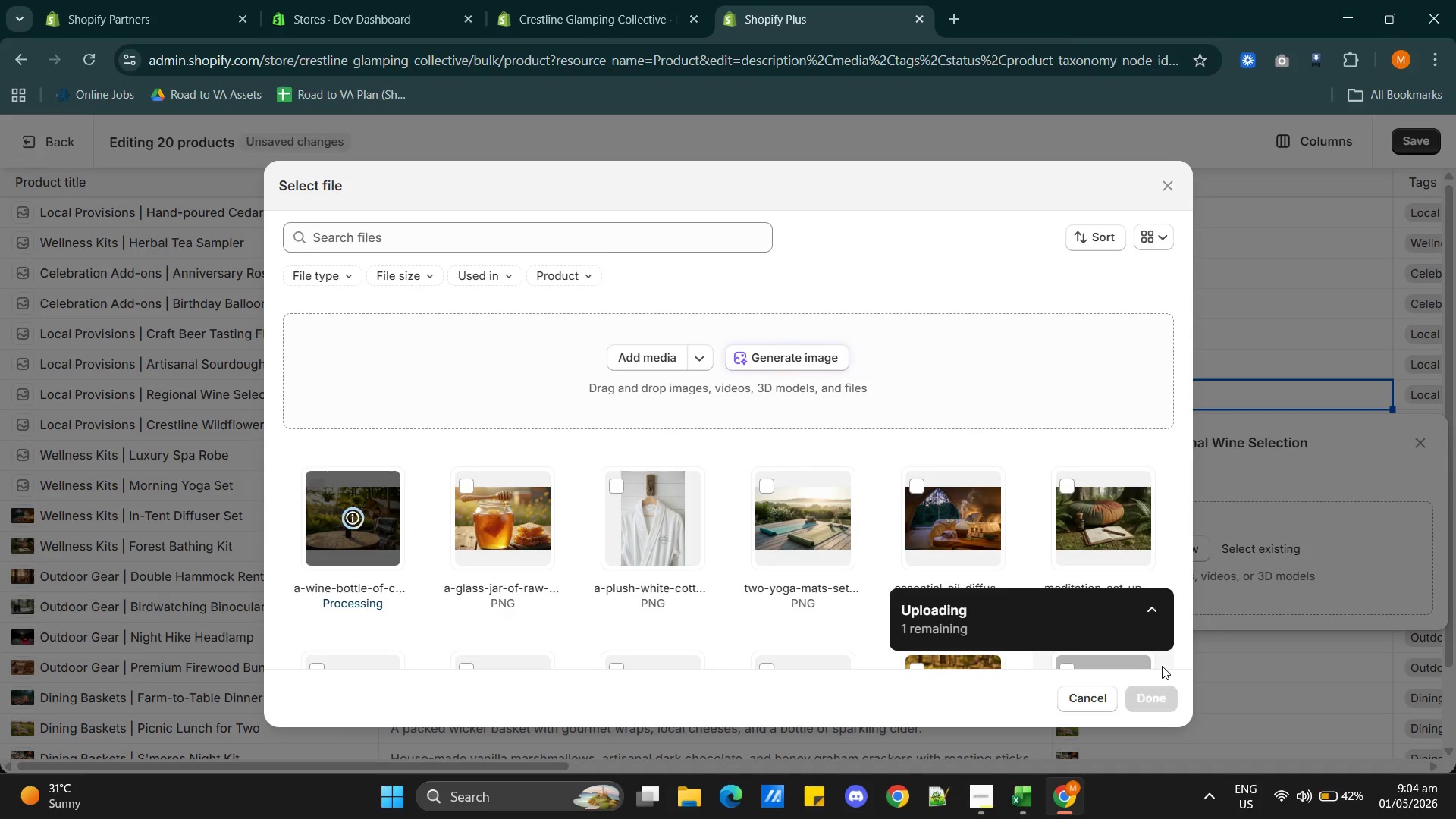 
wait(7.42)
 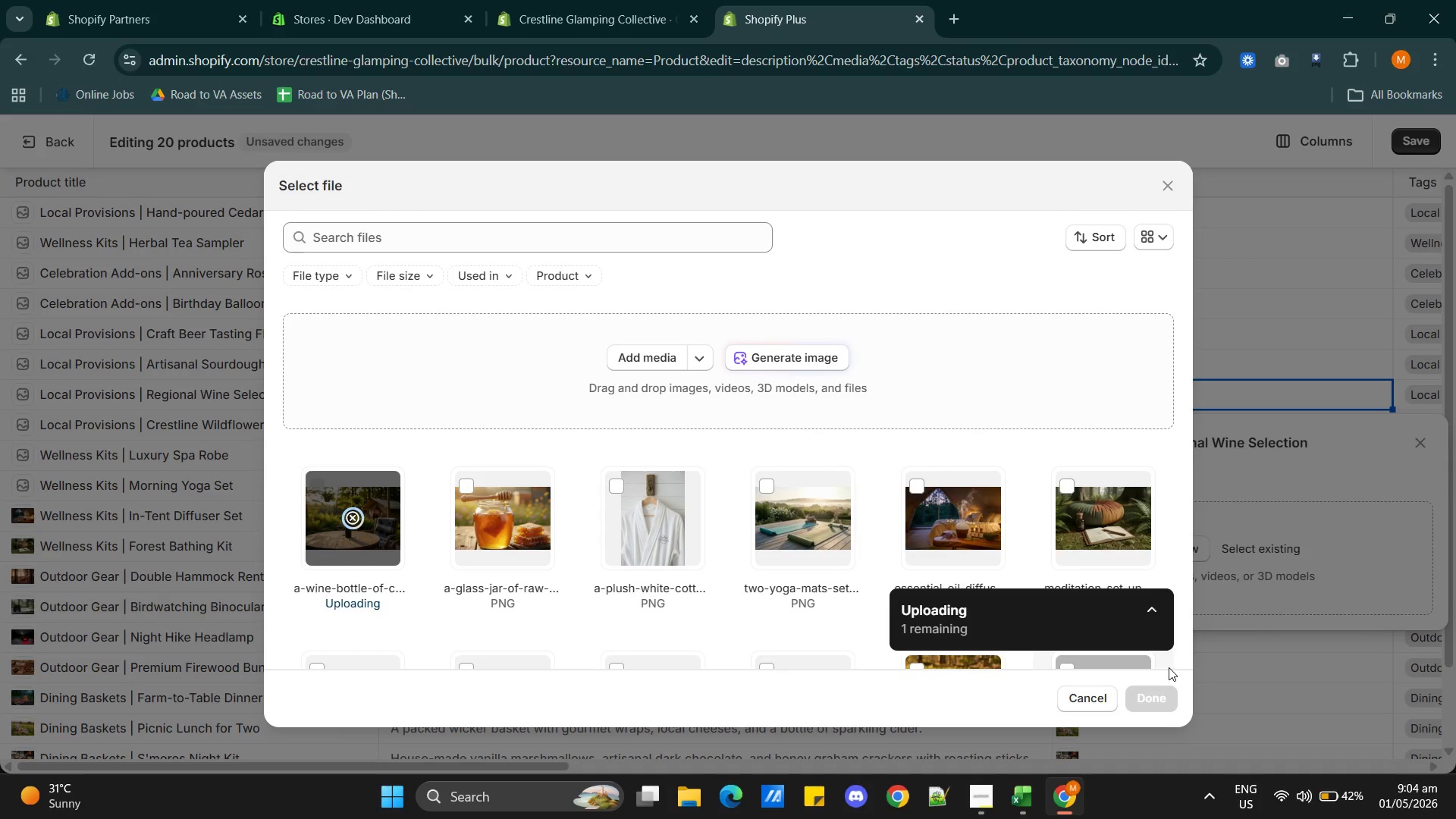 
left_click([1147, 692])
 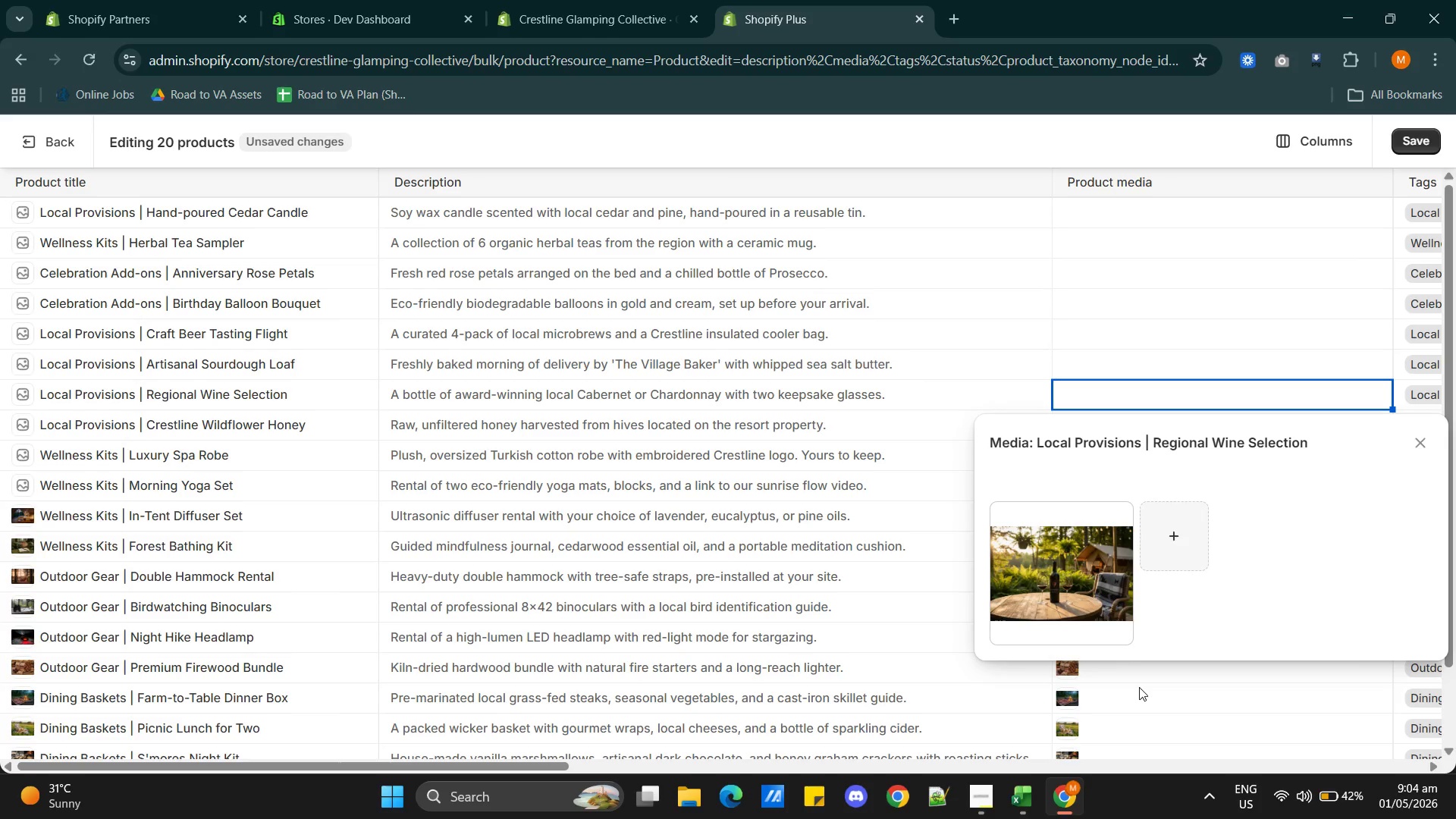 
left_click([1061, 579])
 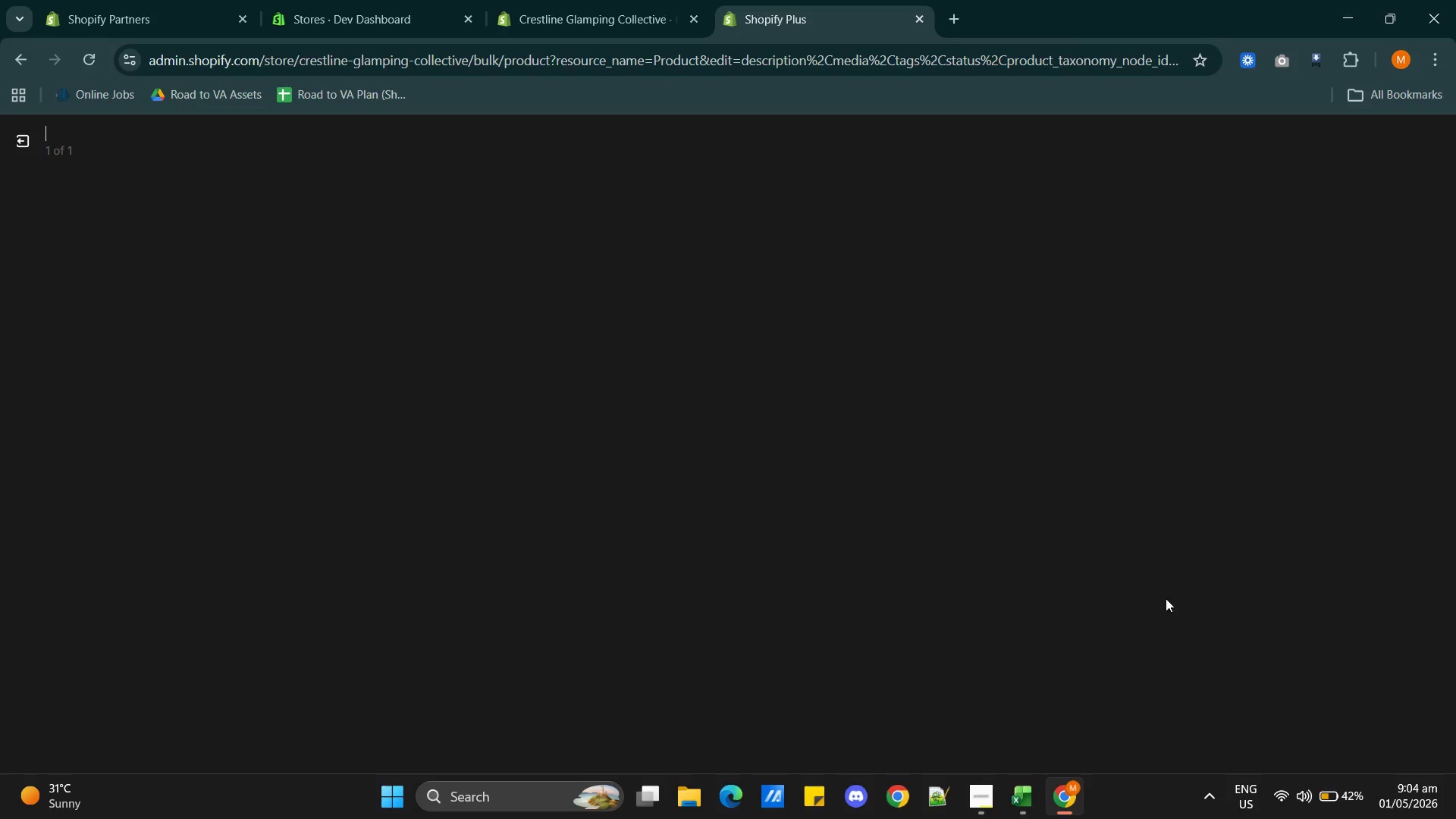 
mouse_move([1195, 588])
 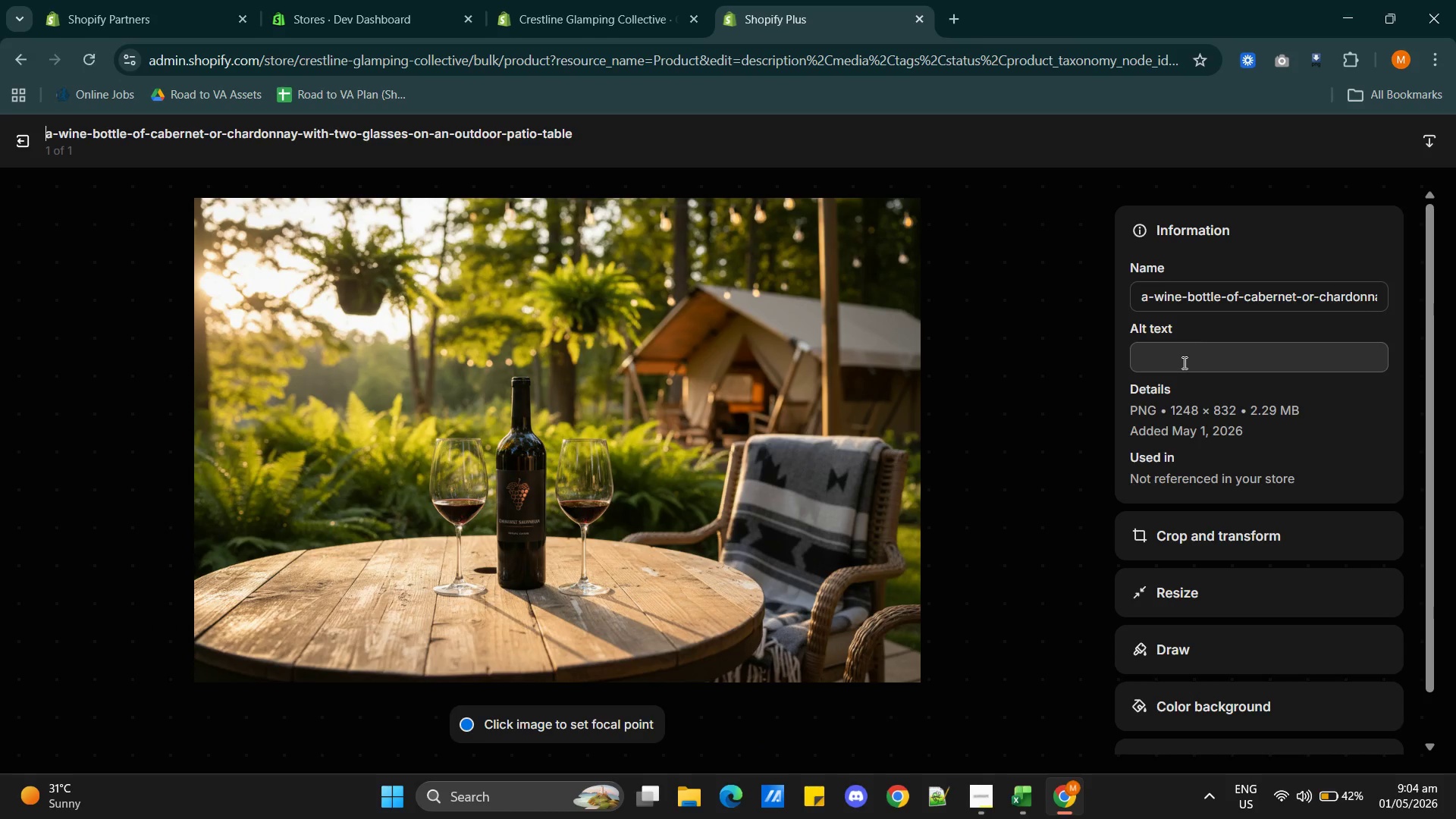 
left_click([1183, 361])
 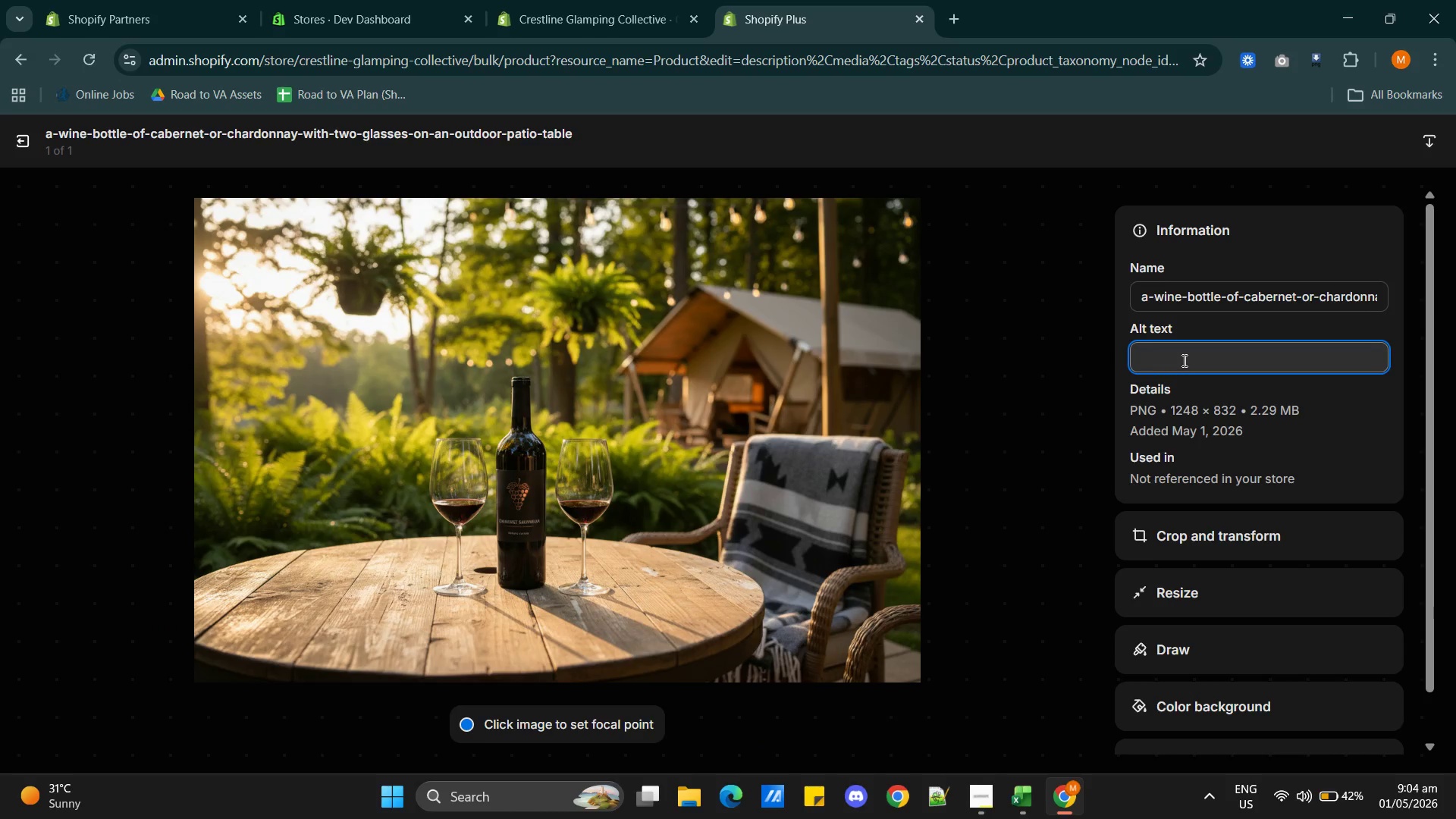 
key(Control+V)
 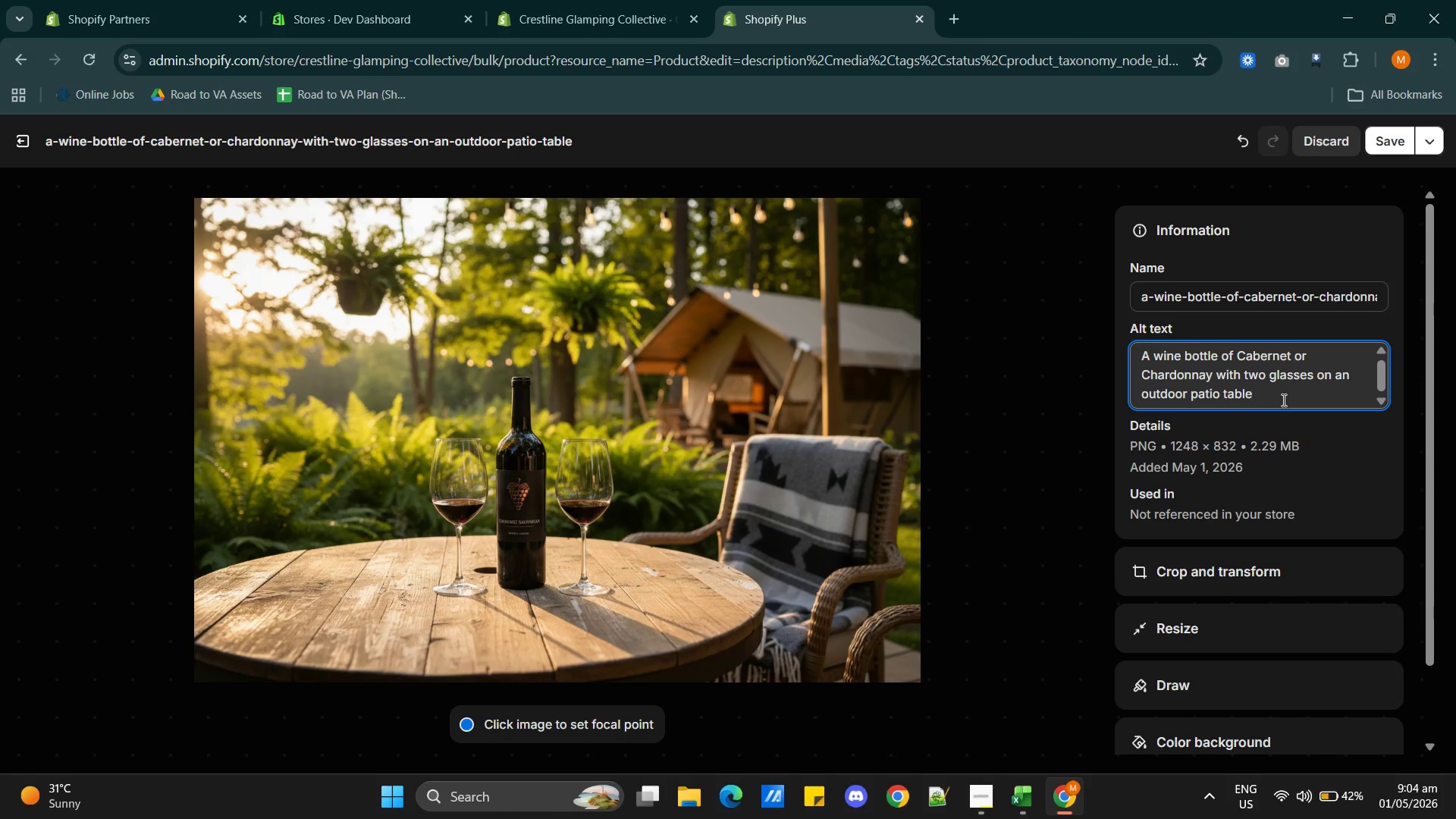 
left_click([1279, 395])
 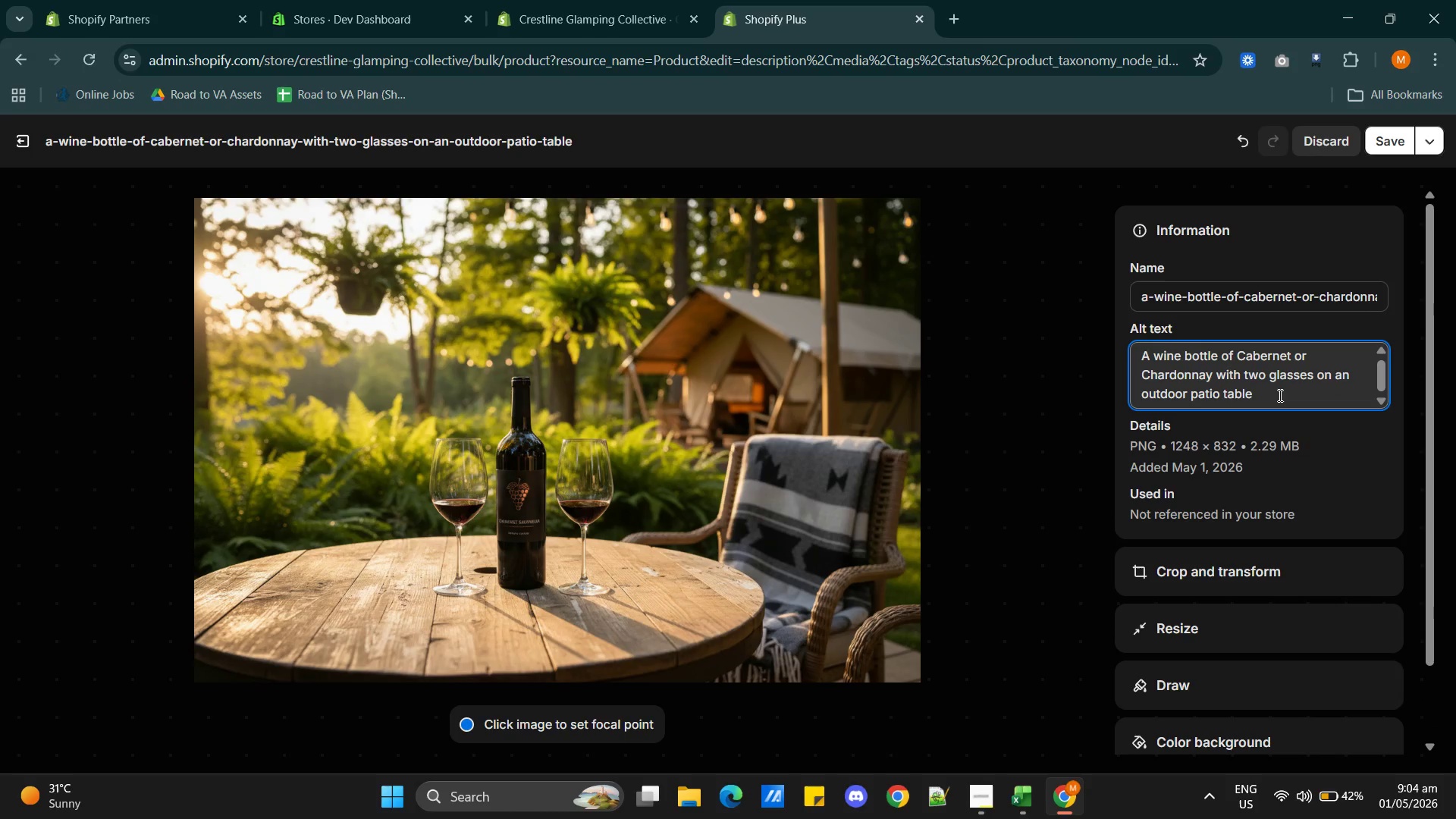 
left_click([1279, 395])
 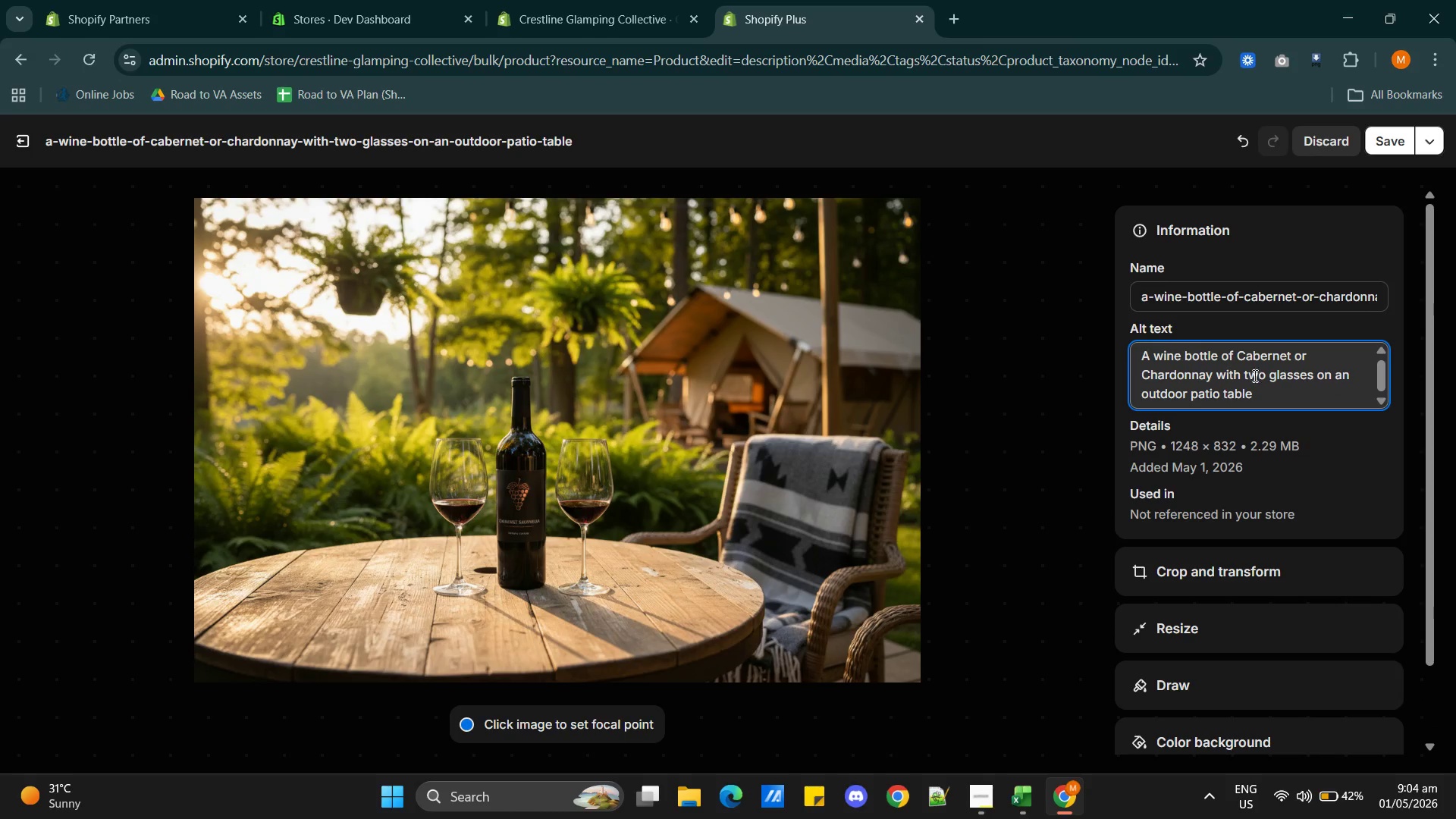 
left_click([1266, 391])
 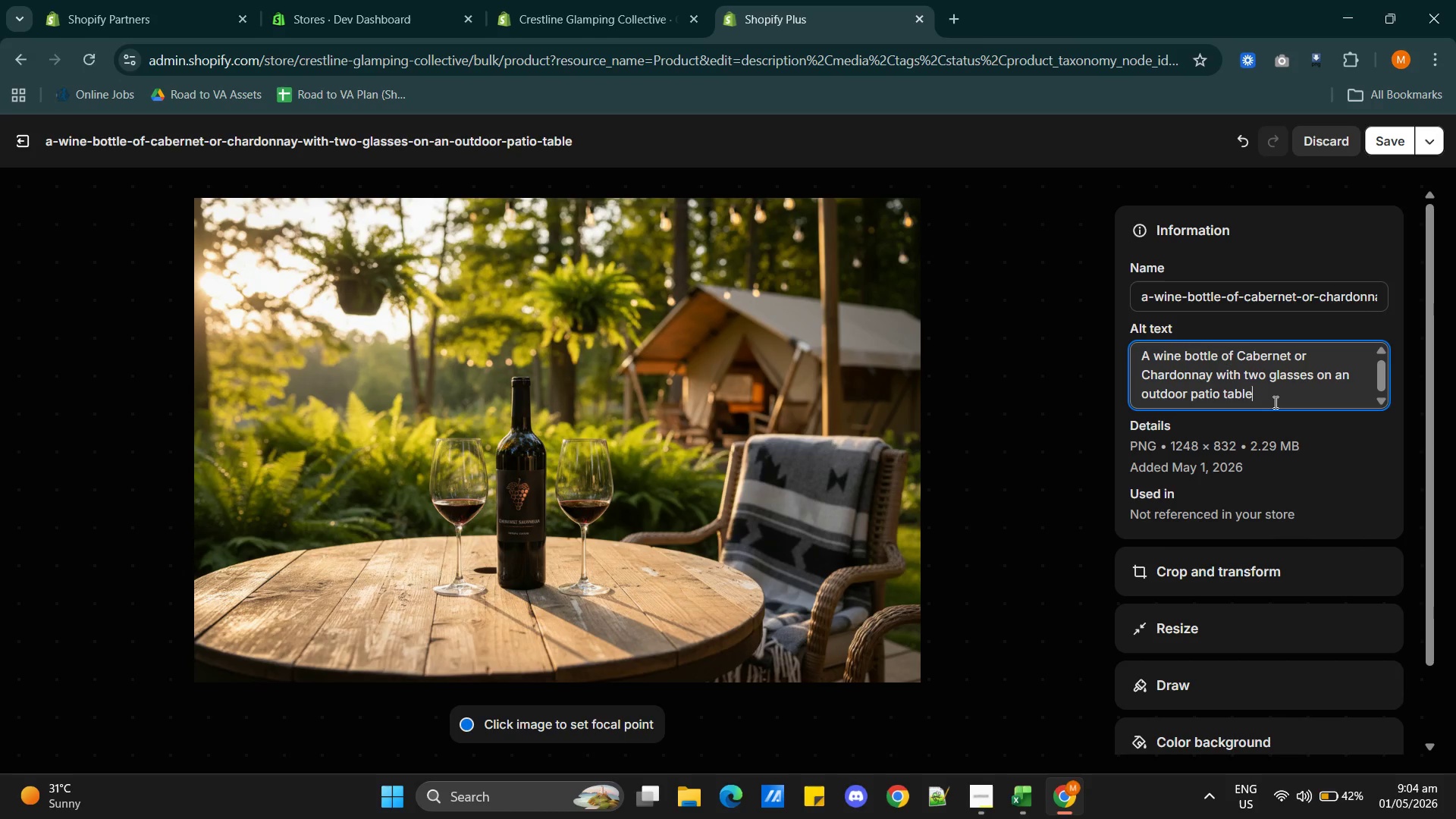 
type( with blurred )
 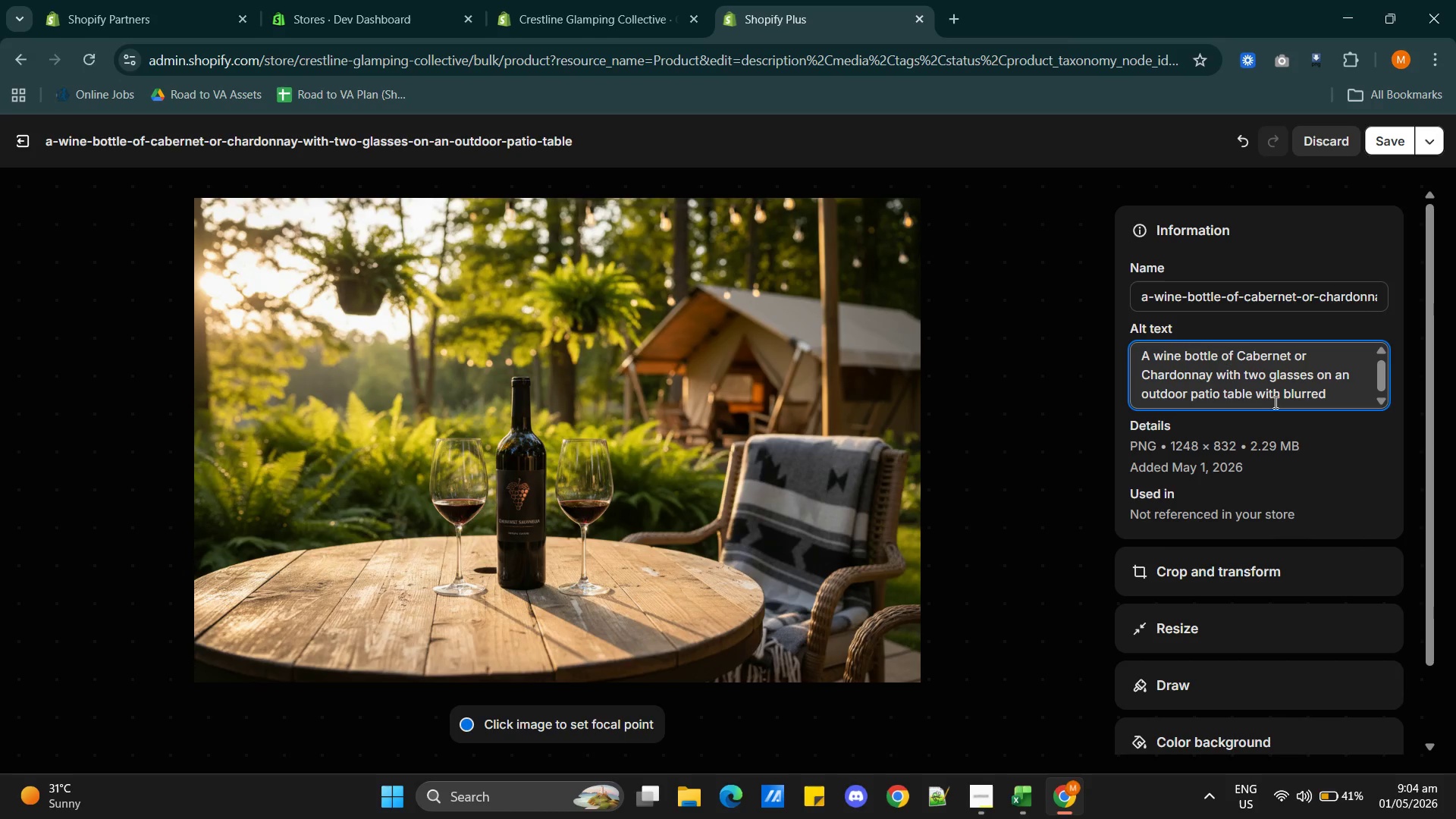 
wait(6.31)
 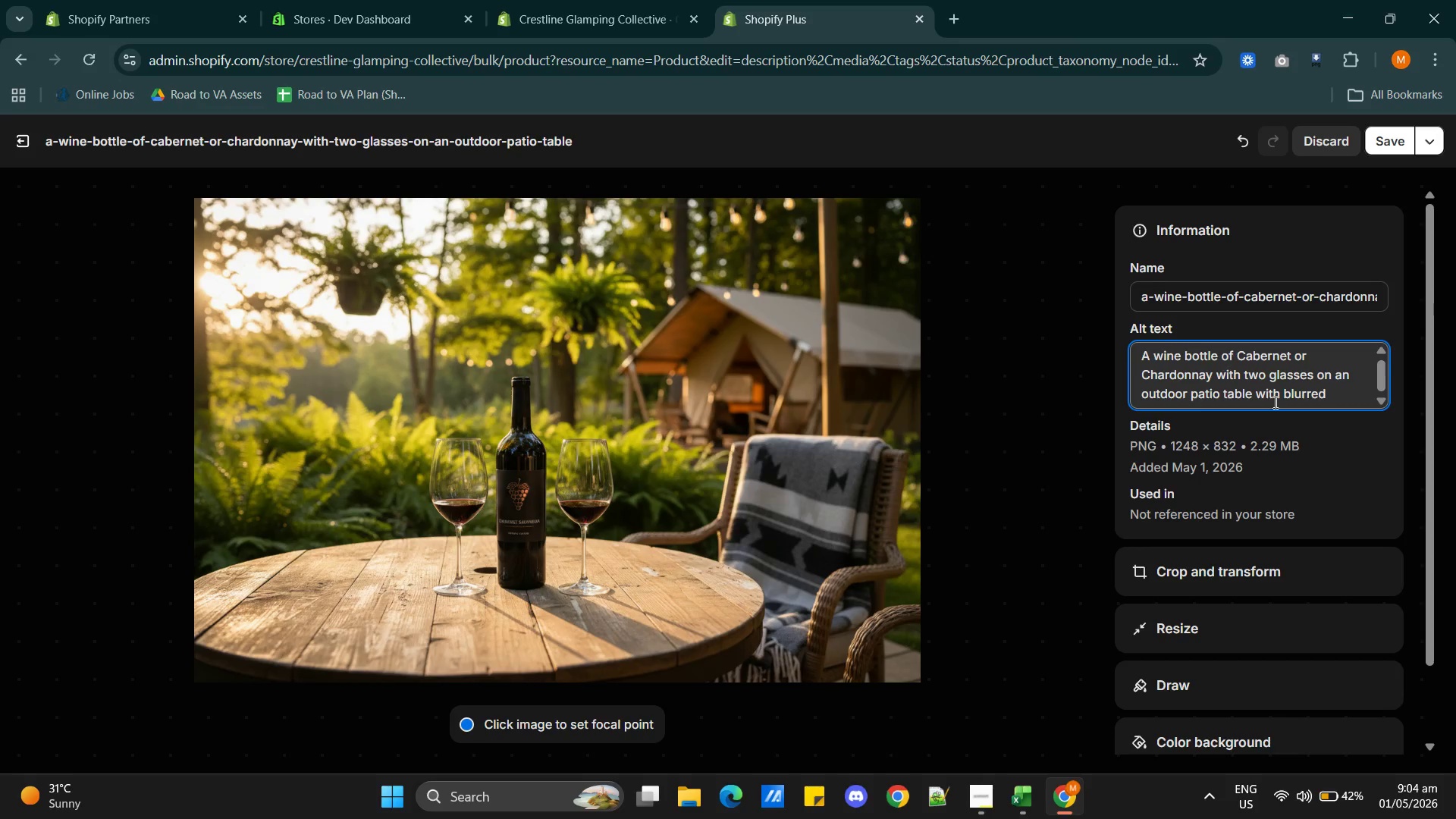 
type(na)
key(Backspace)
key(Backspace)
 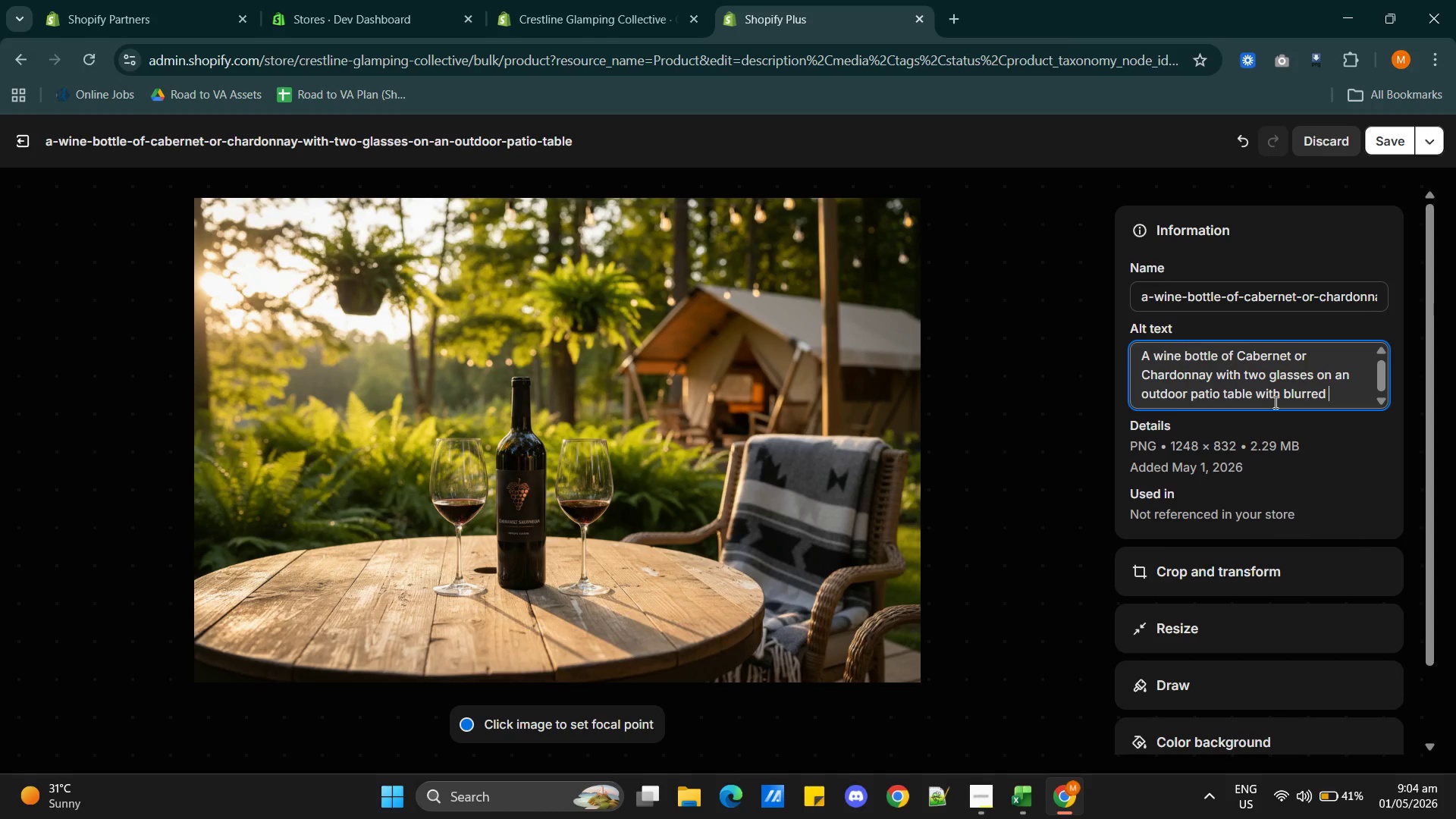 
wait(5.44)
 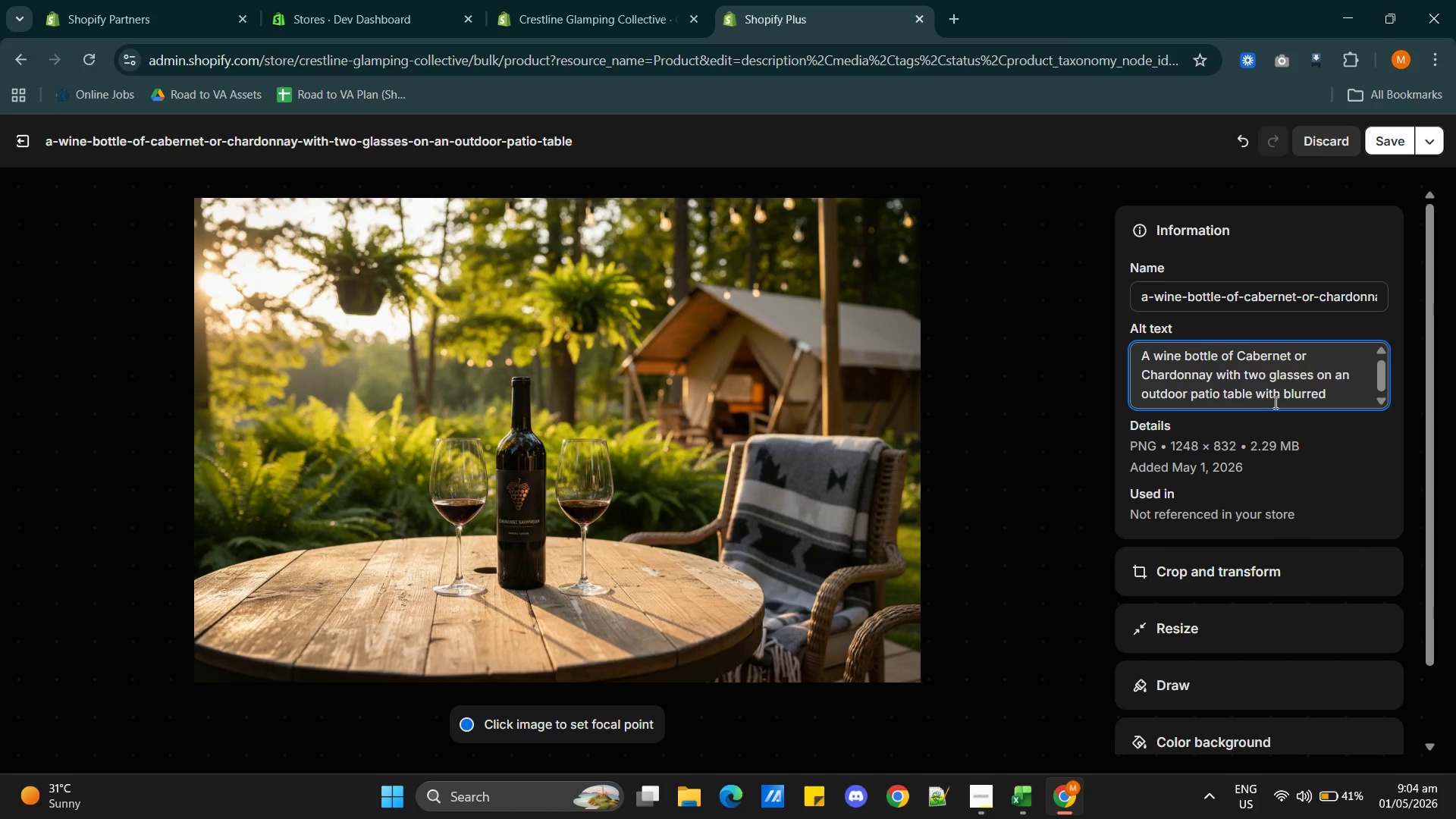 
type(garden background)
 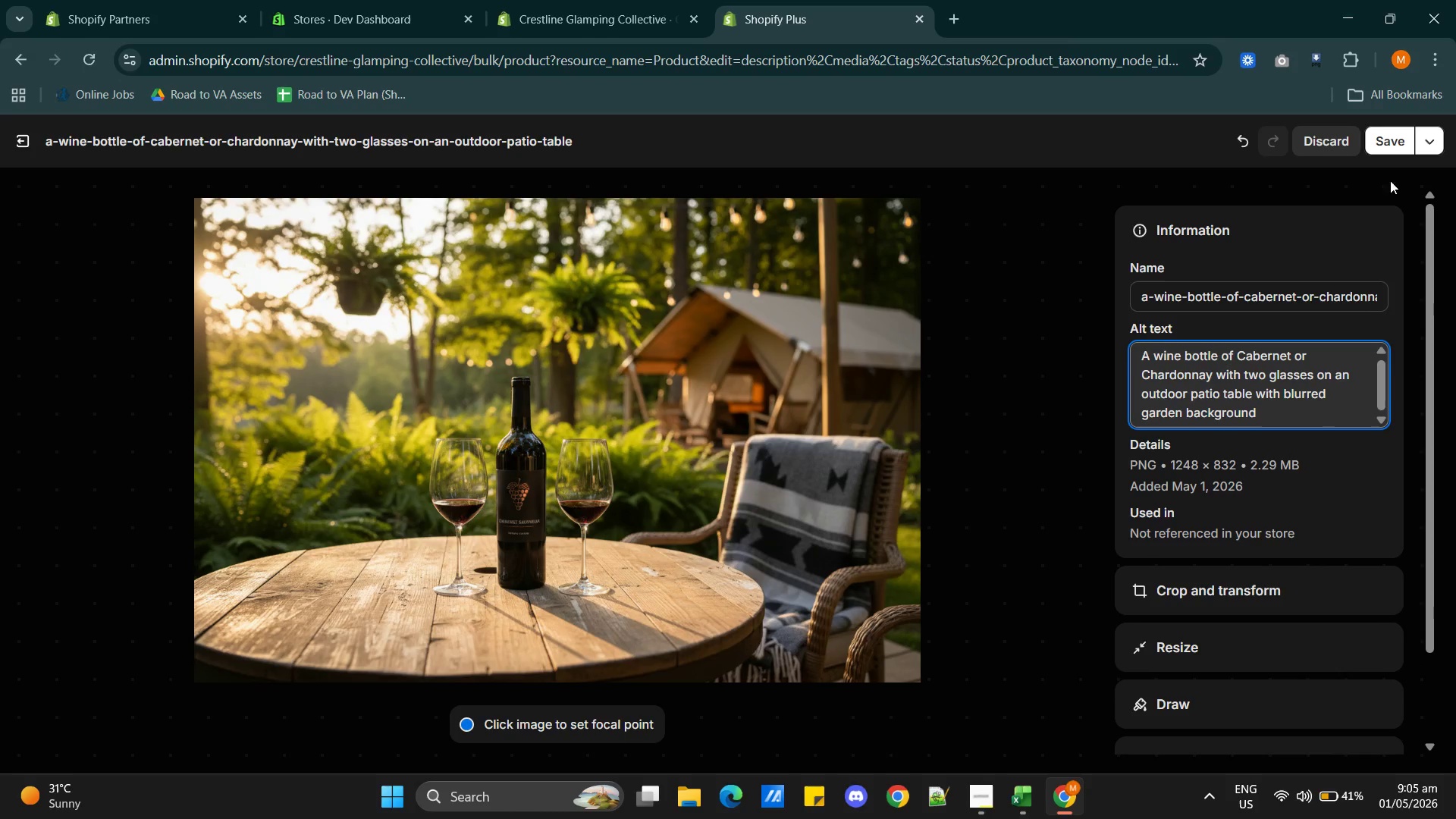 
left_click([1385, 136])
 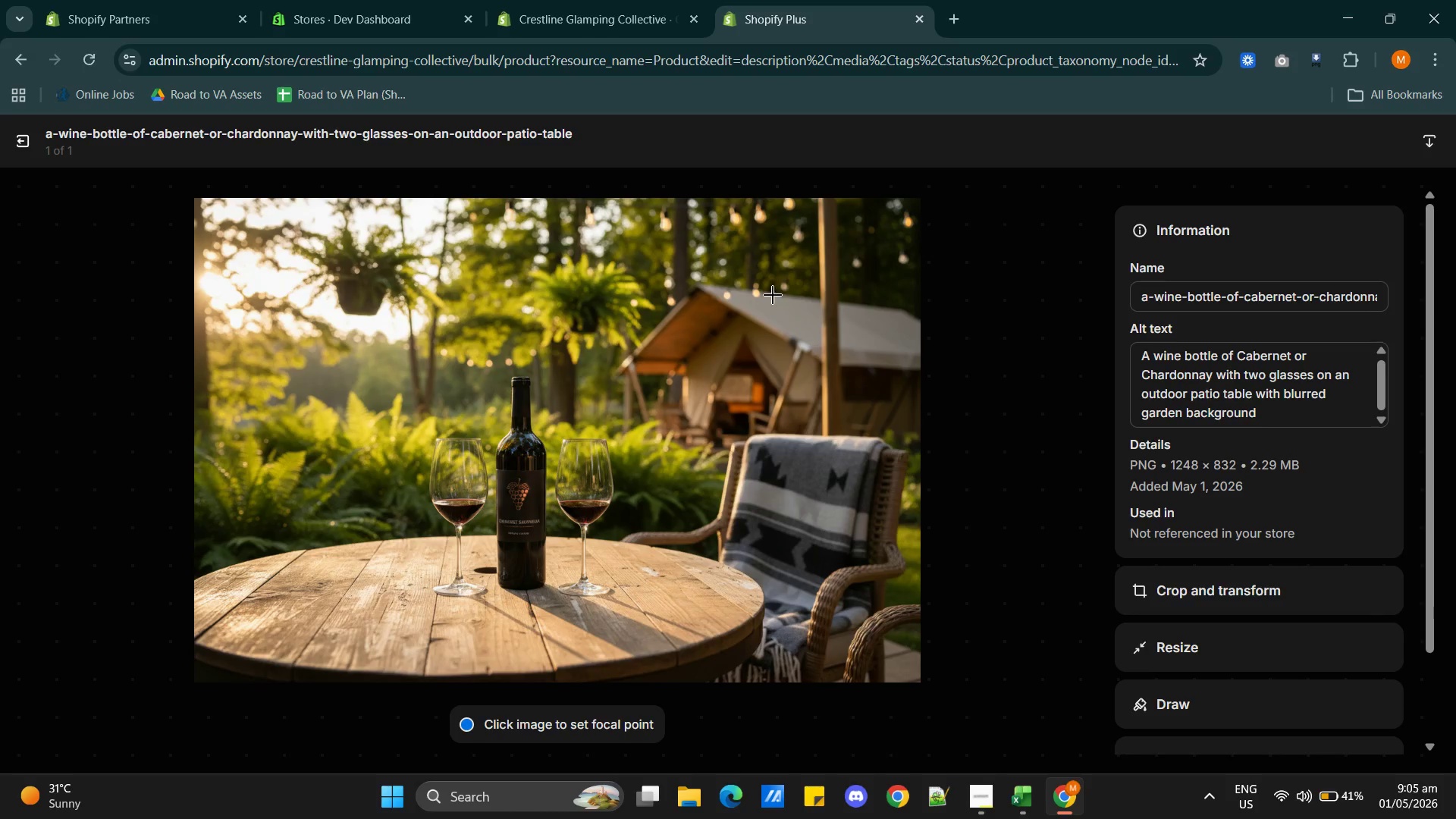 
left_click([33, 144])
 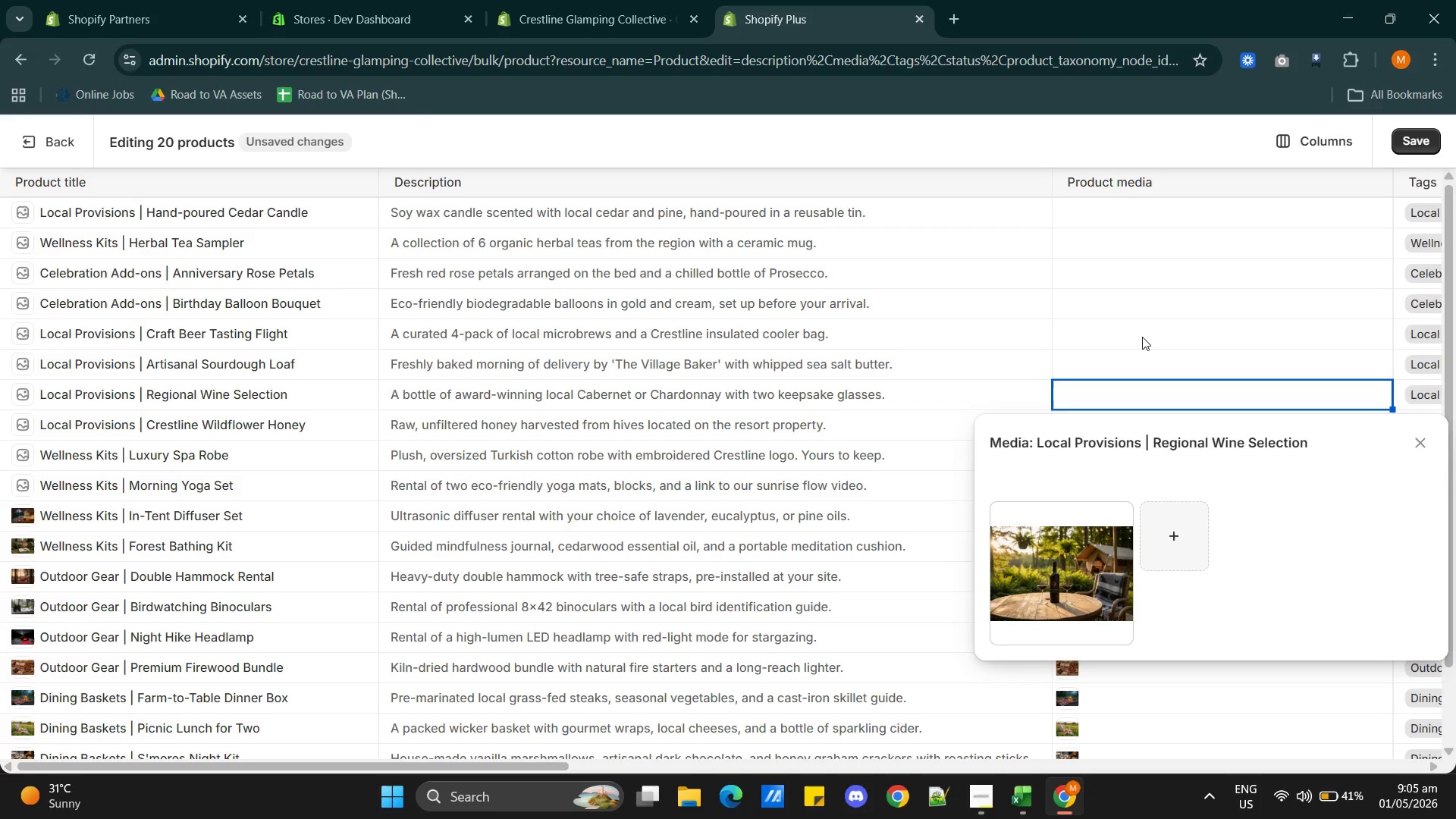 
left_click([1138, 356])
 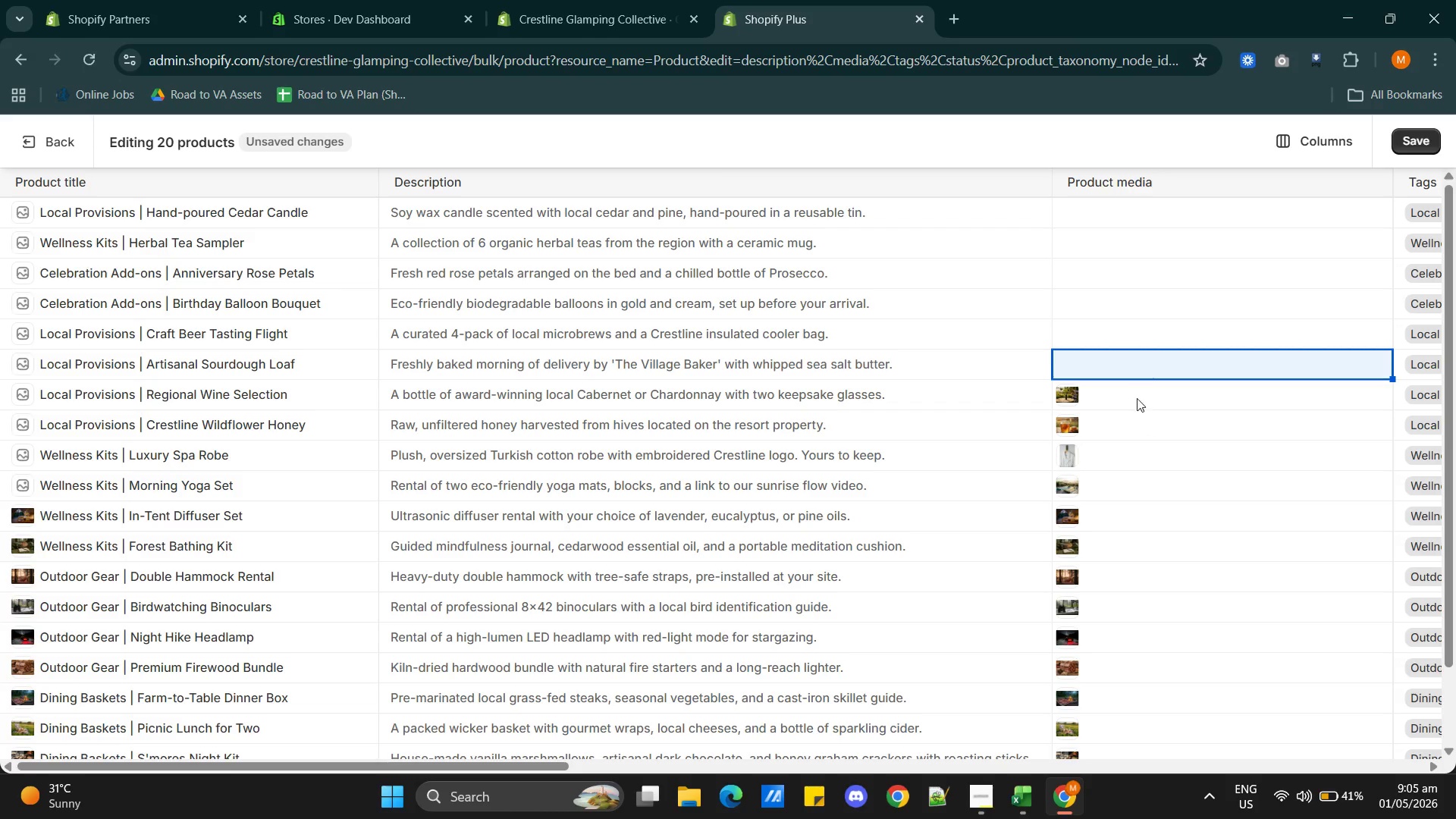 
scroll: coordinate [1182, 566], scroll_direction: up, amount: 3.0
 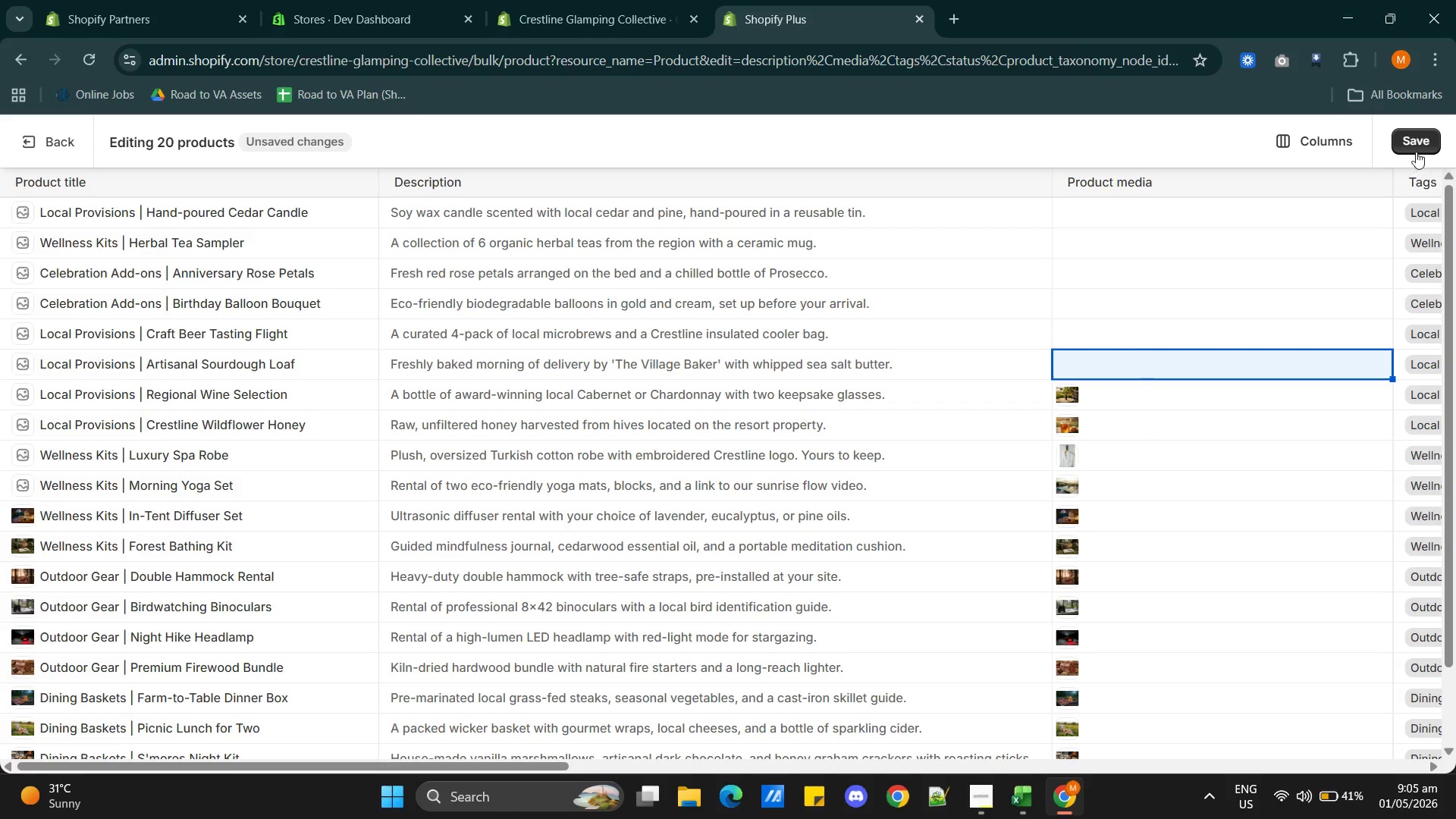 
left_click([1423, 143])
 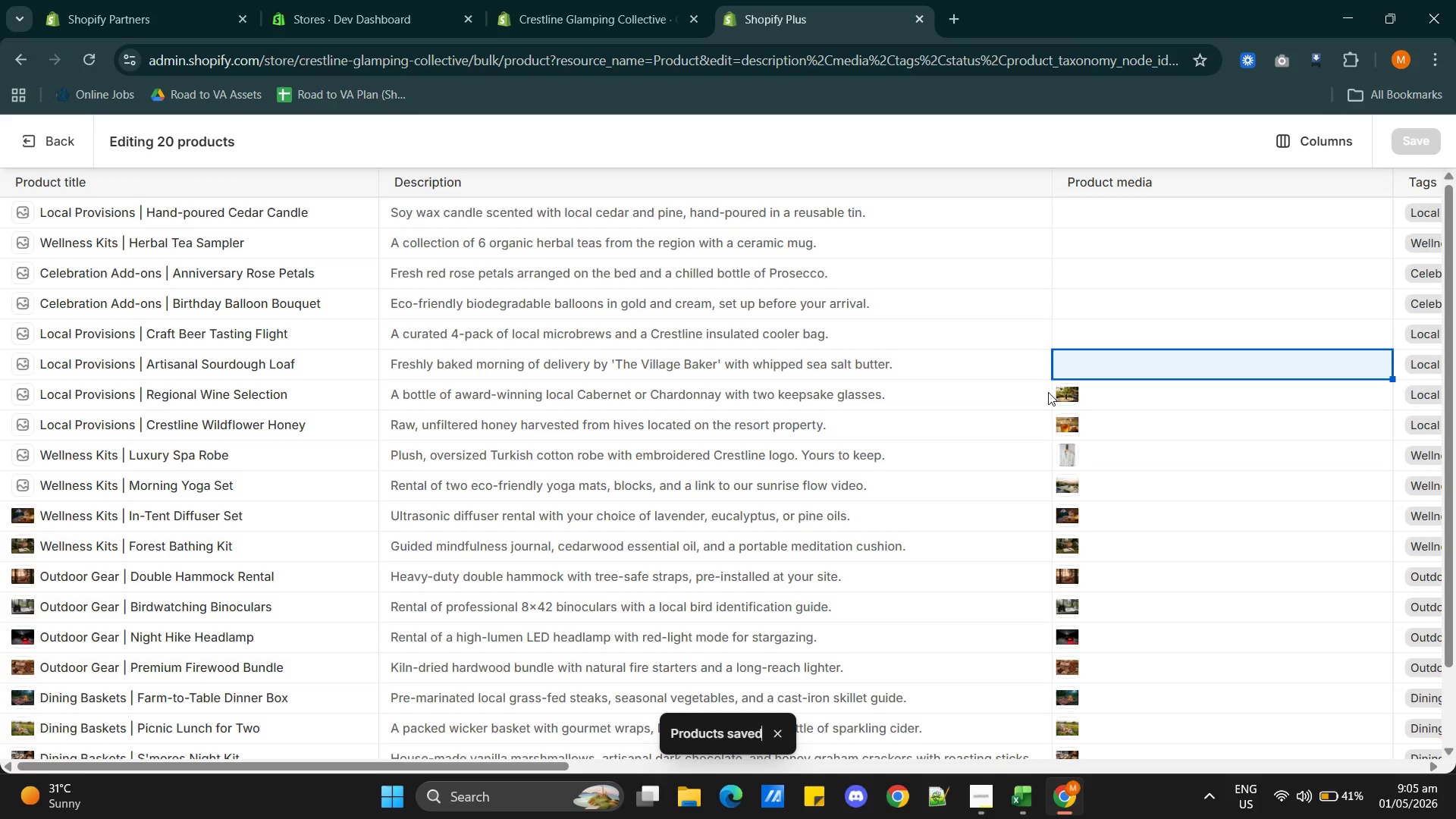 
left_click([1087, 367])
 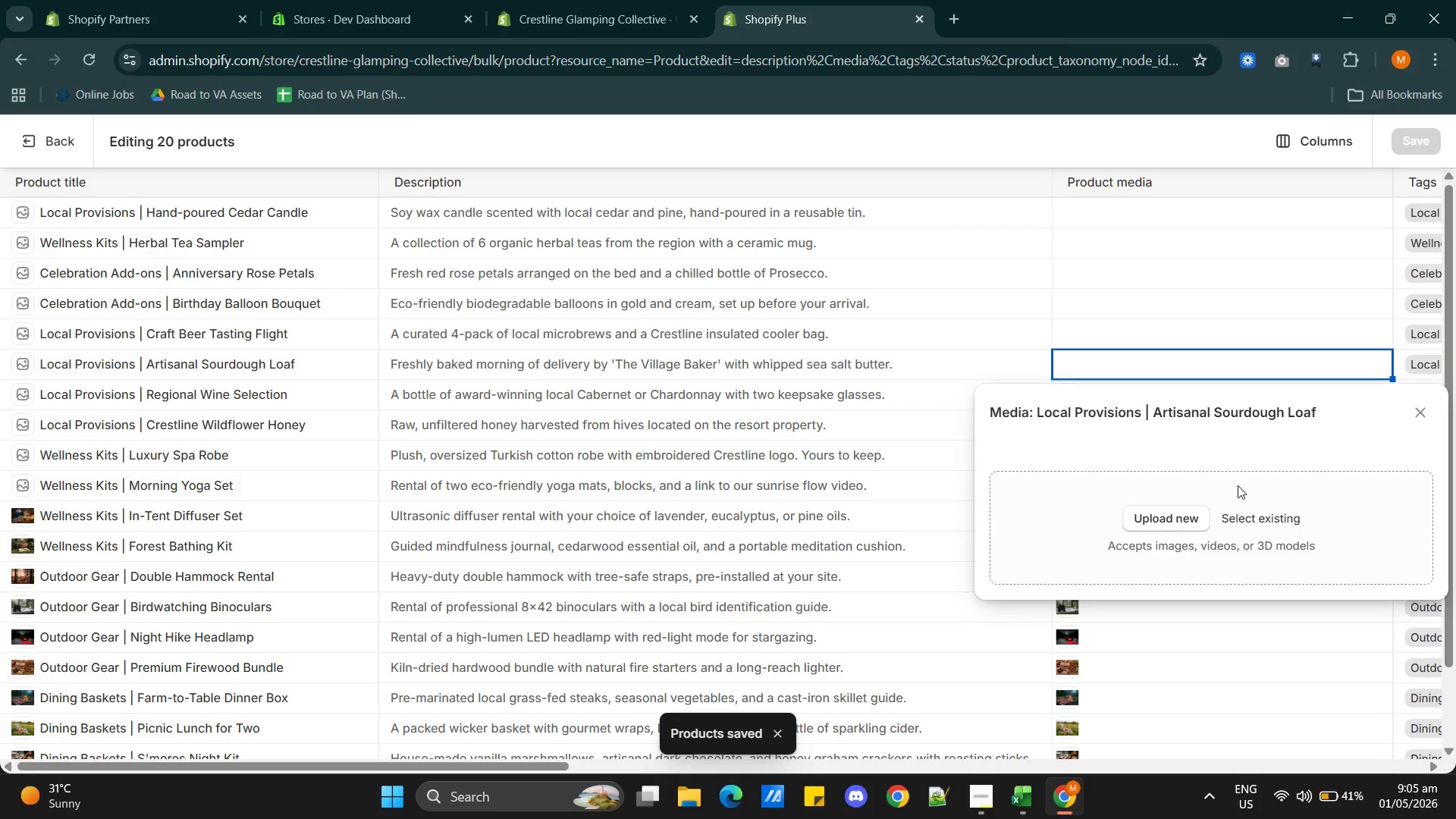 
left_click([1269, 525])
 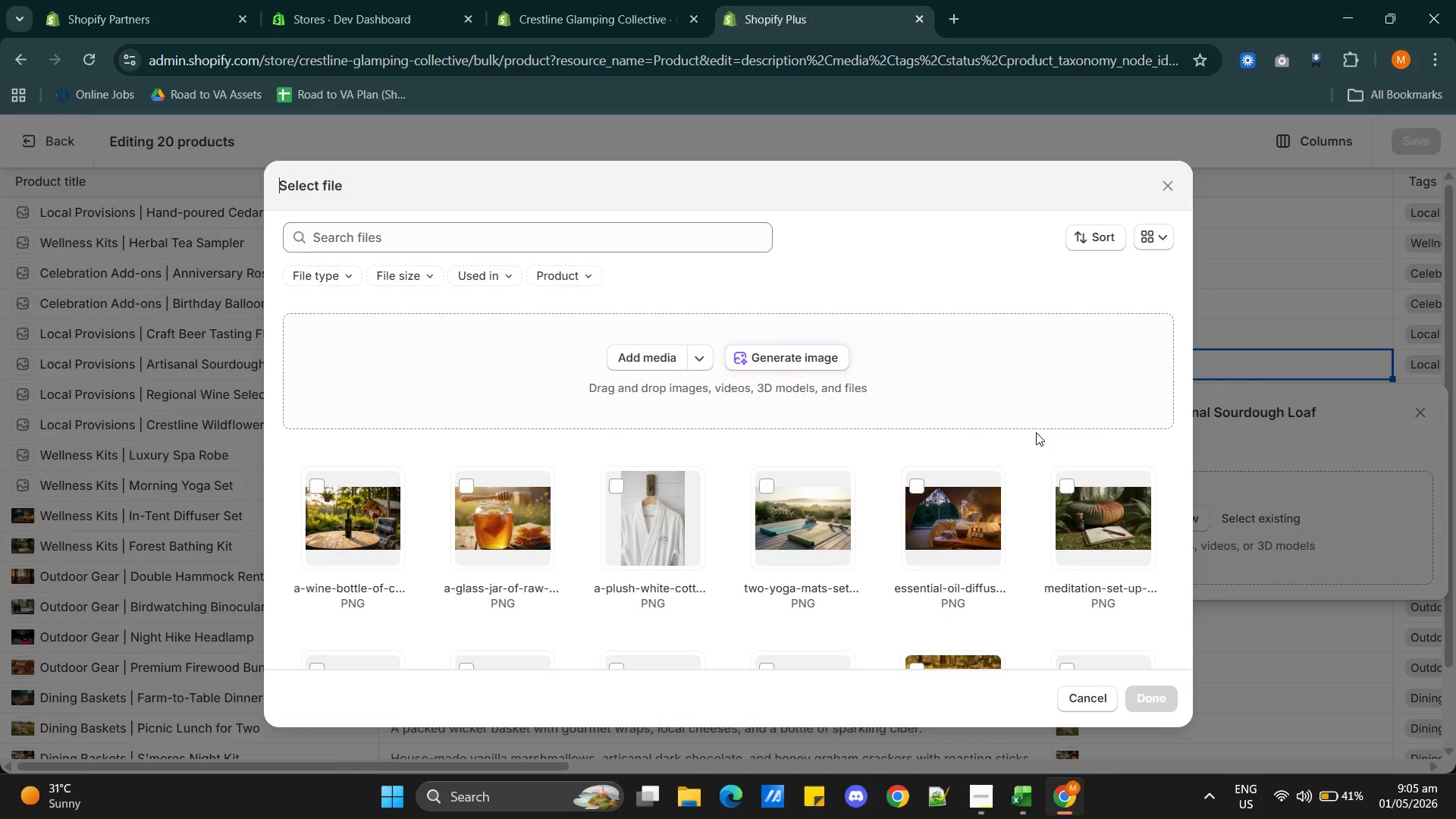 
left_click([820, 369])
 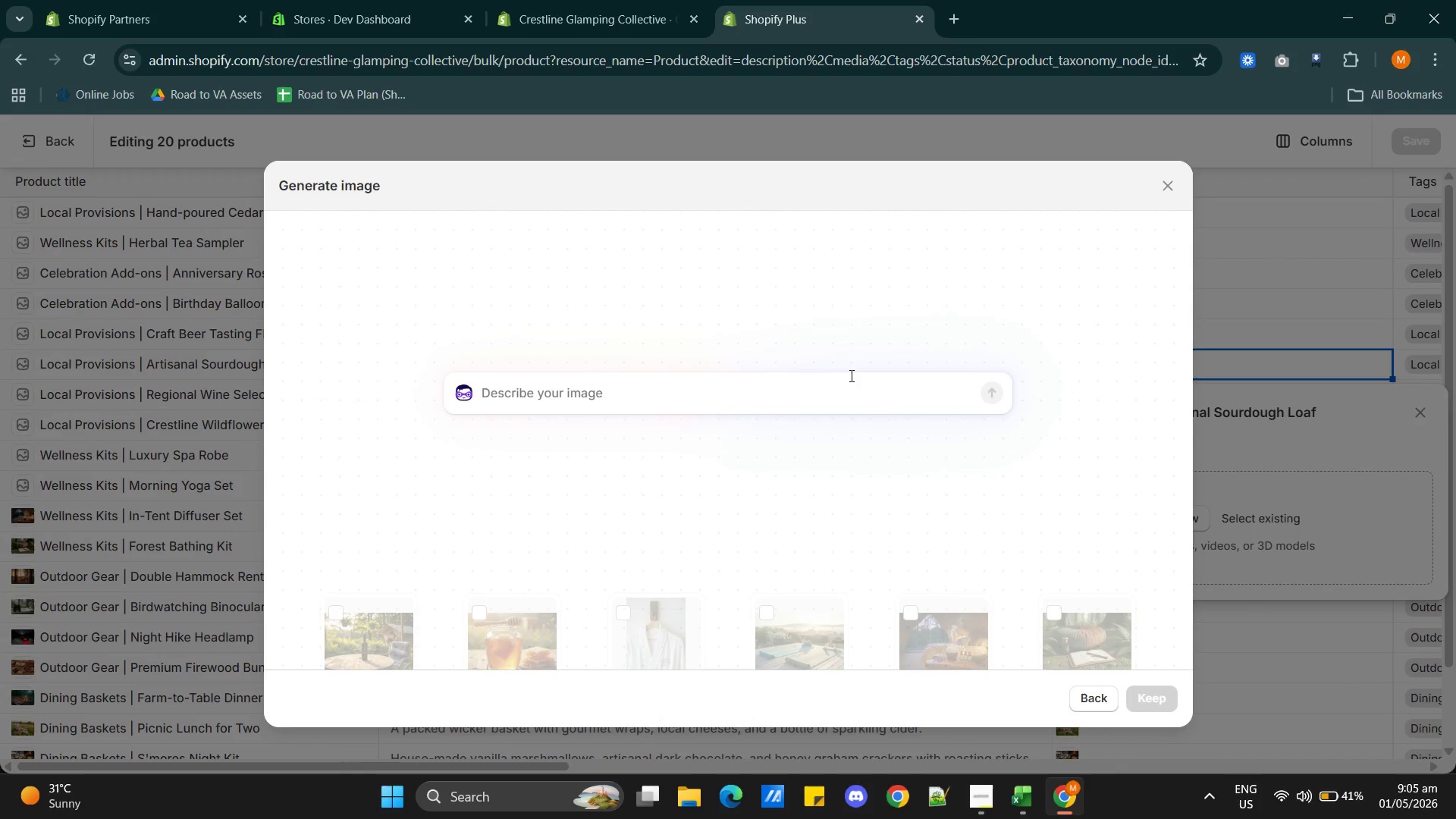 
key(Alt+AltLeft)
 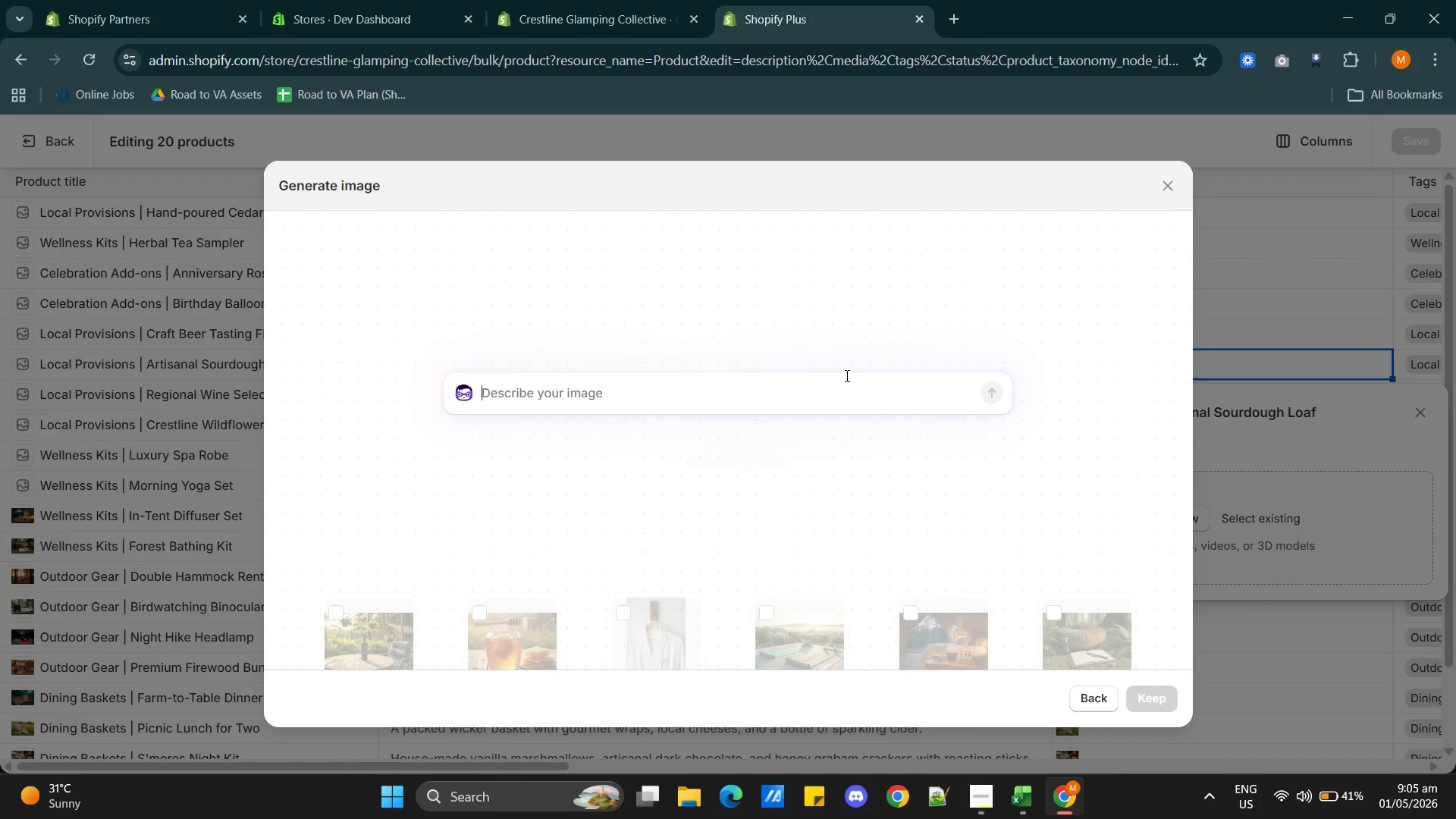 
key(Alt+Tab)
 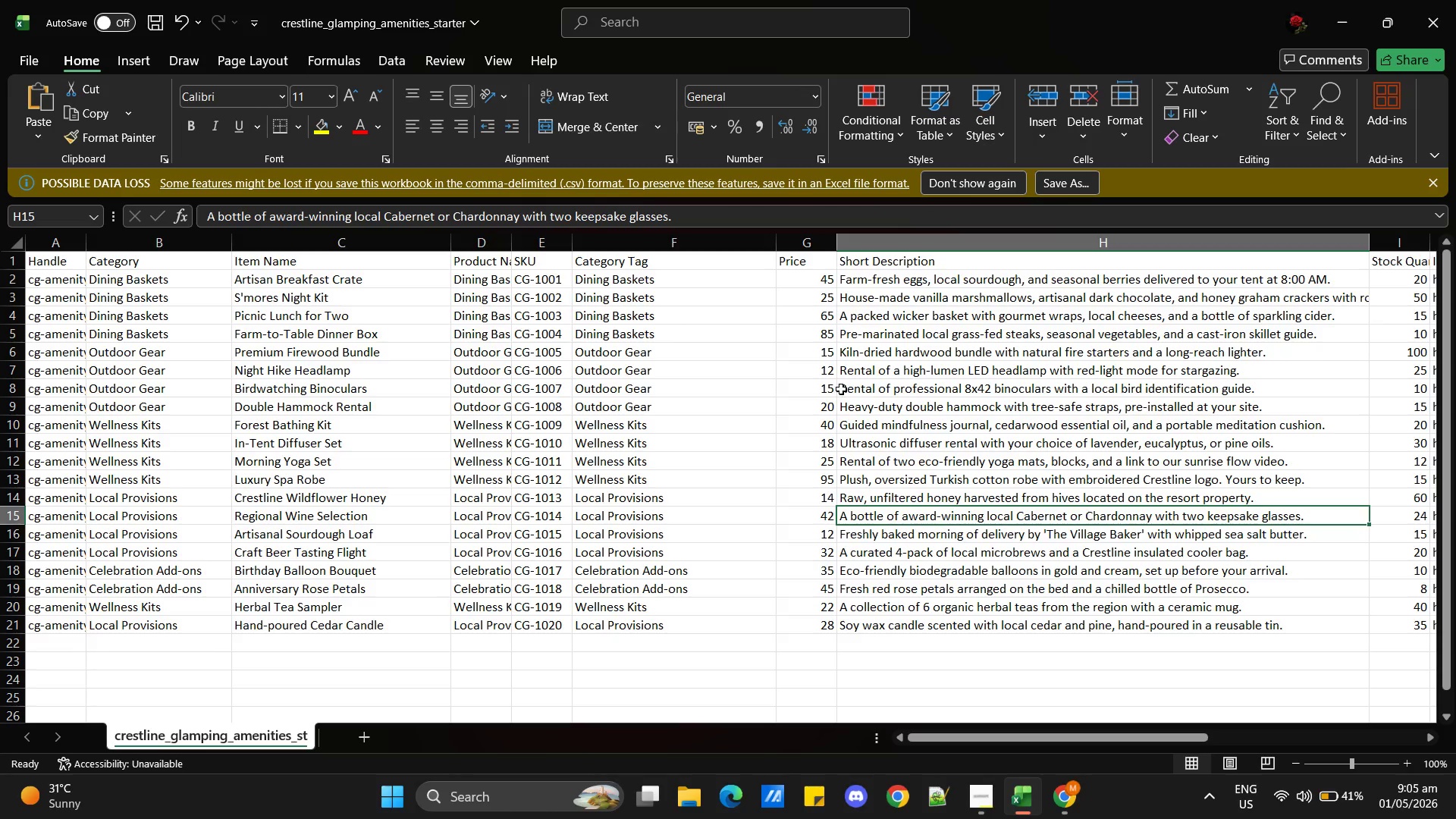 
wait(33.42)
 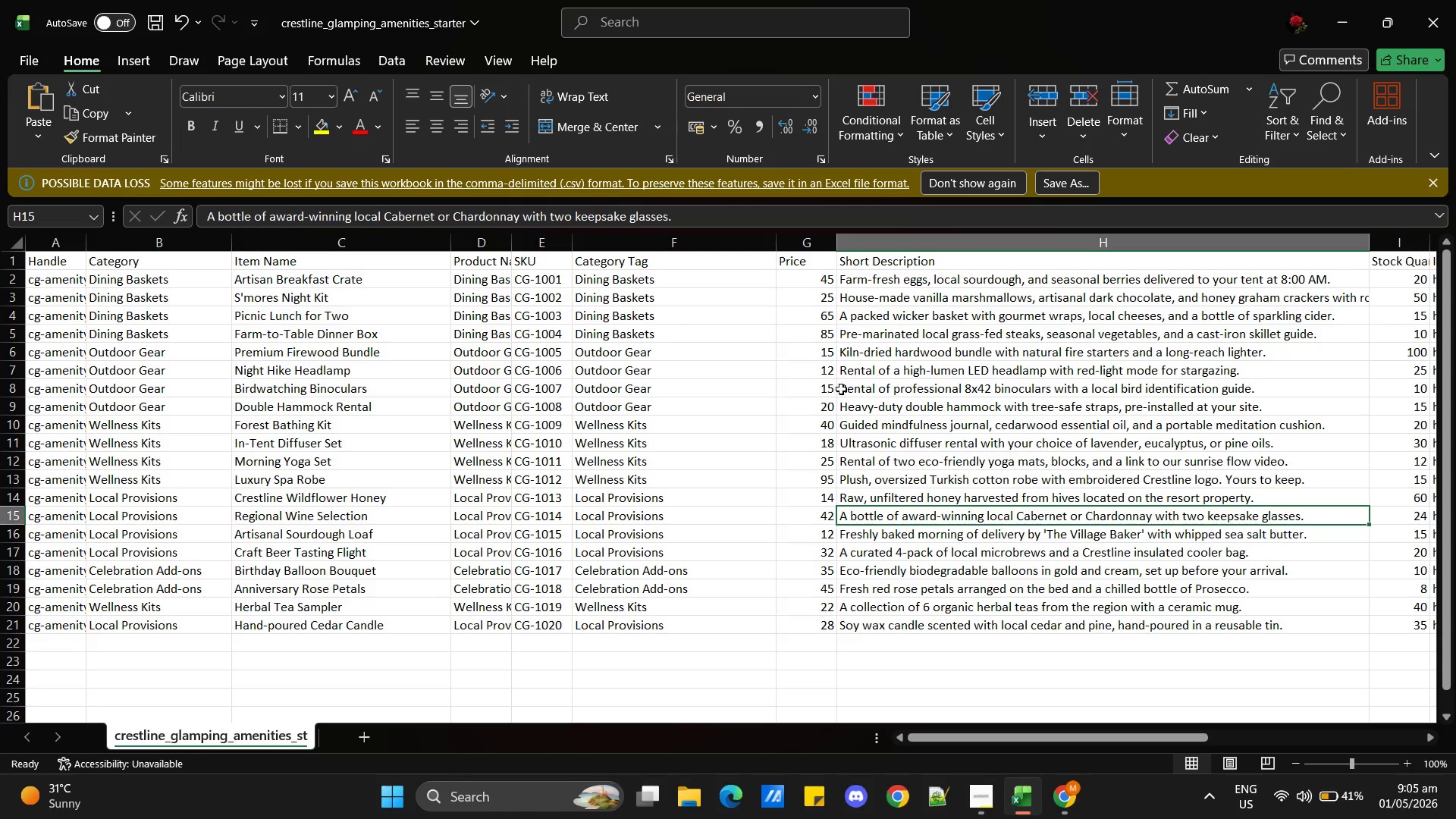 
key(Alt+AltLeft)
 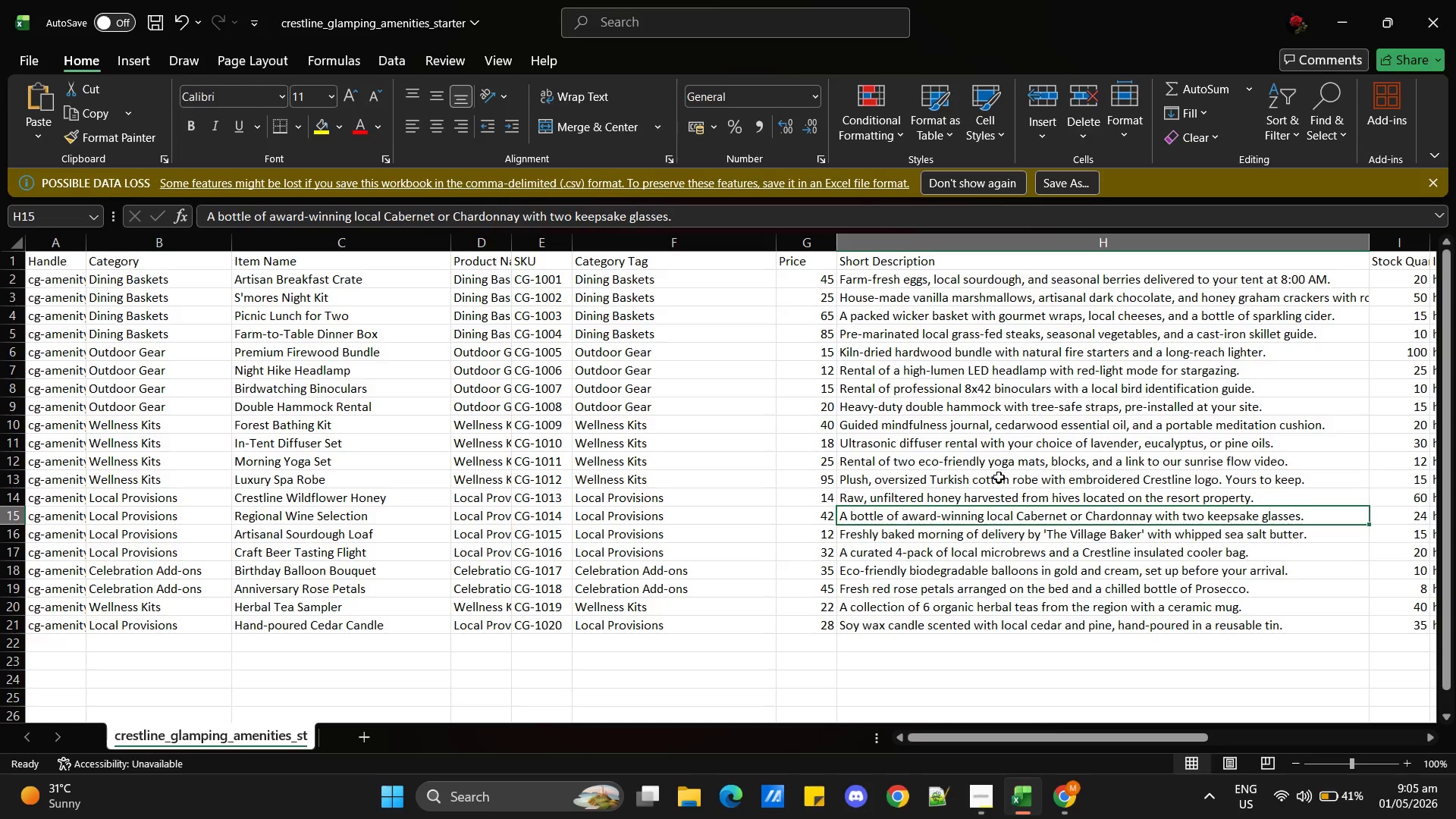 
key(Alt+Tab)
 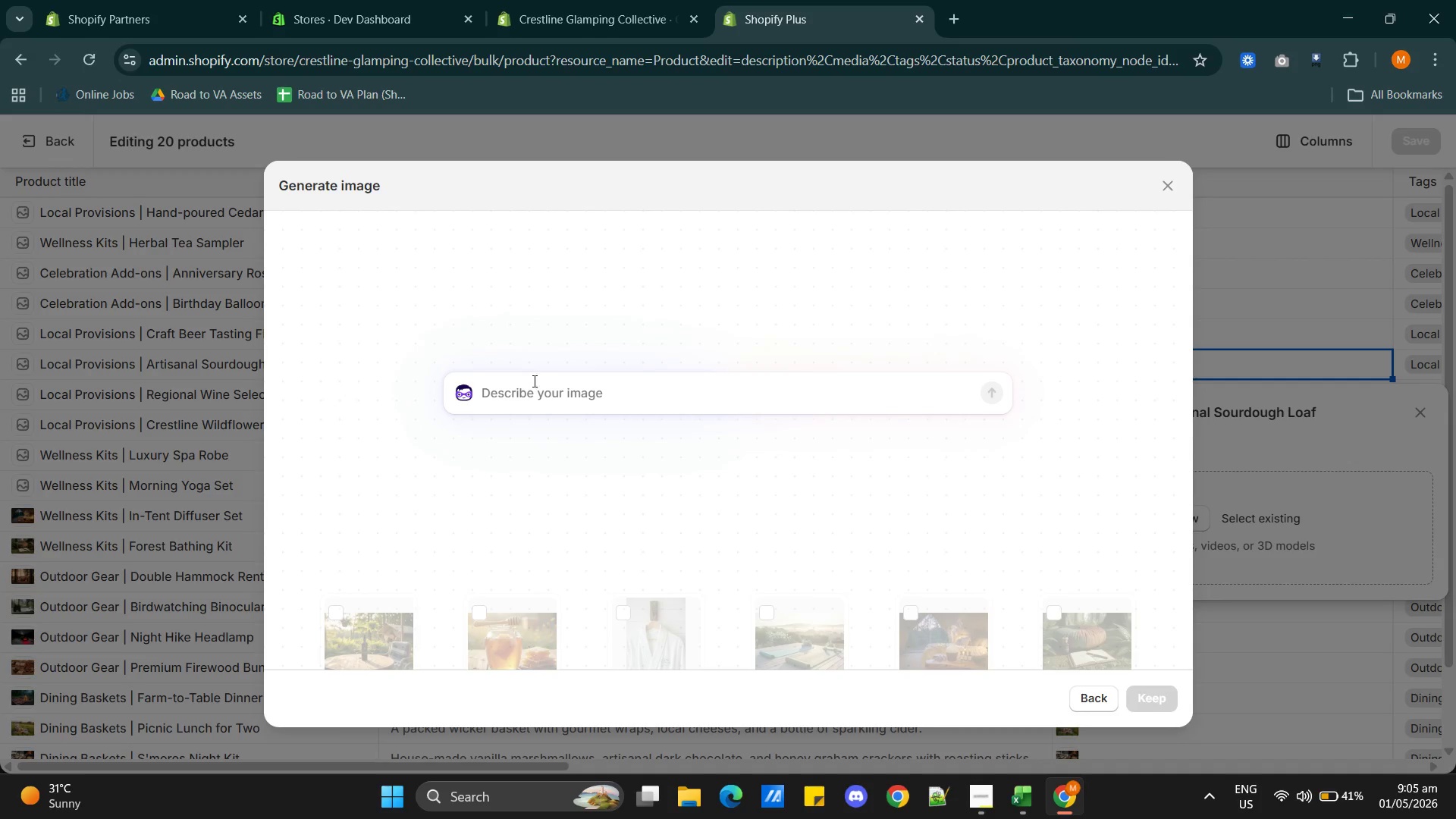 
left_click([540, 397])
 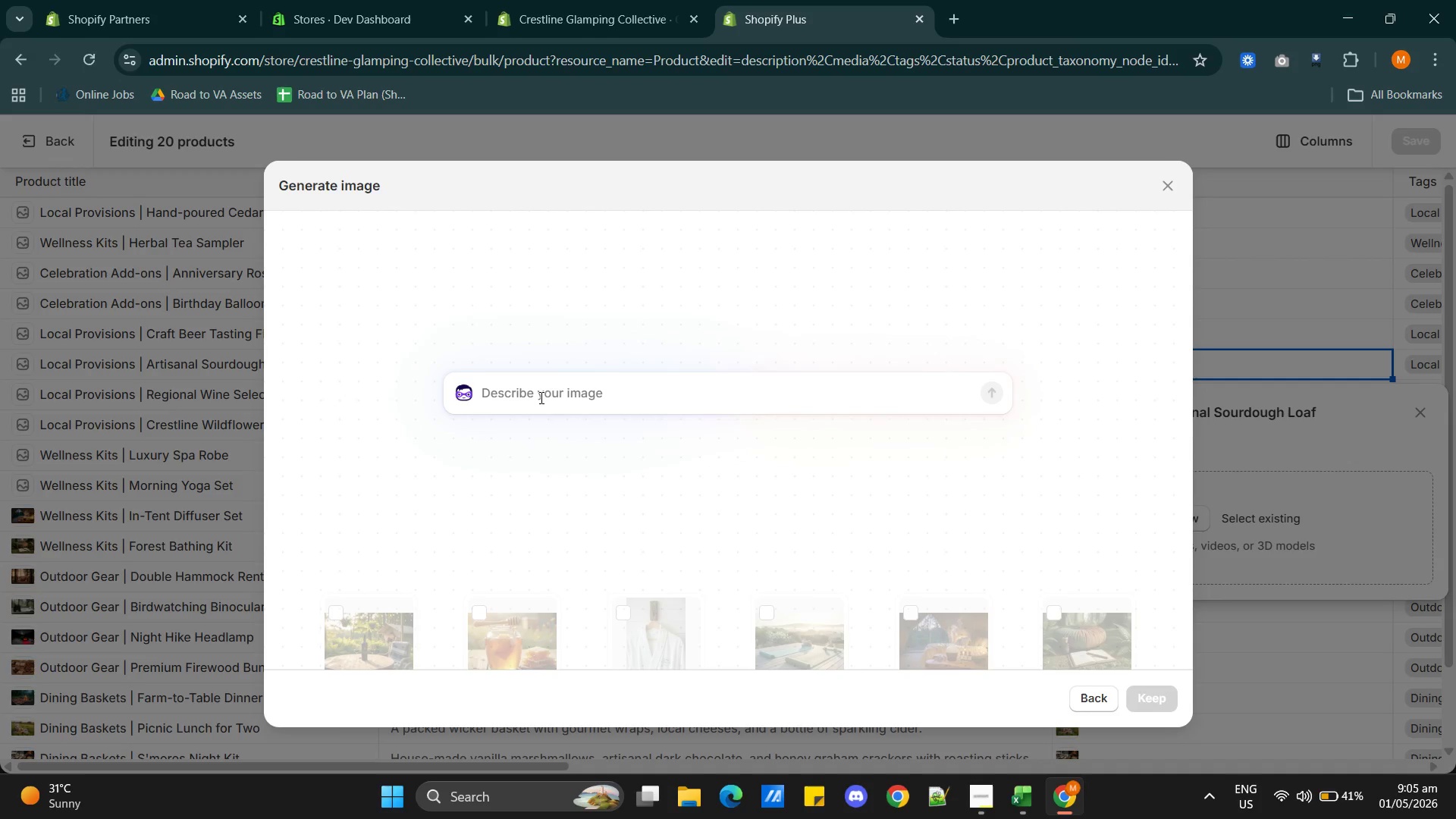 
type(Rustic sourdouf)
key(Backspace)
type(gh loaf wrapped in paper on a wooden surface)
 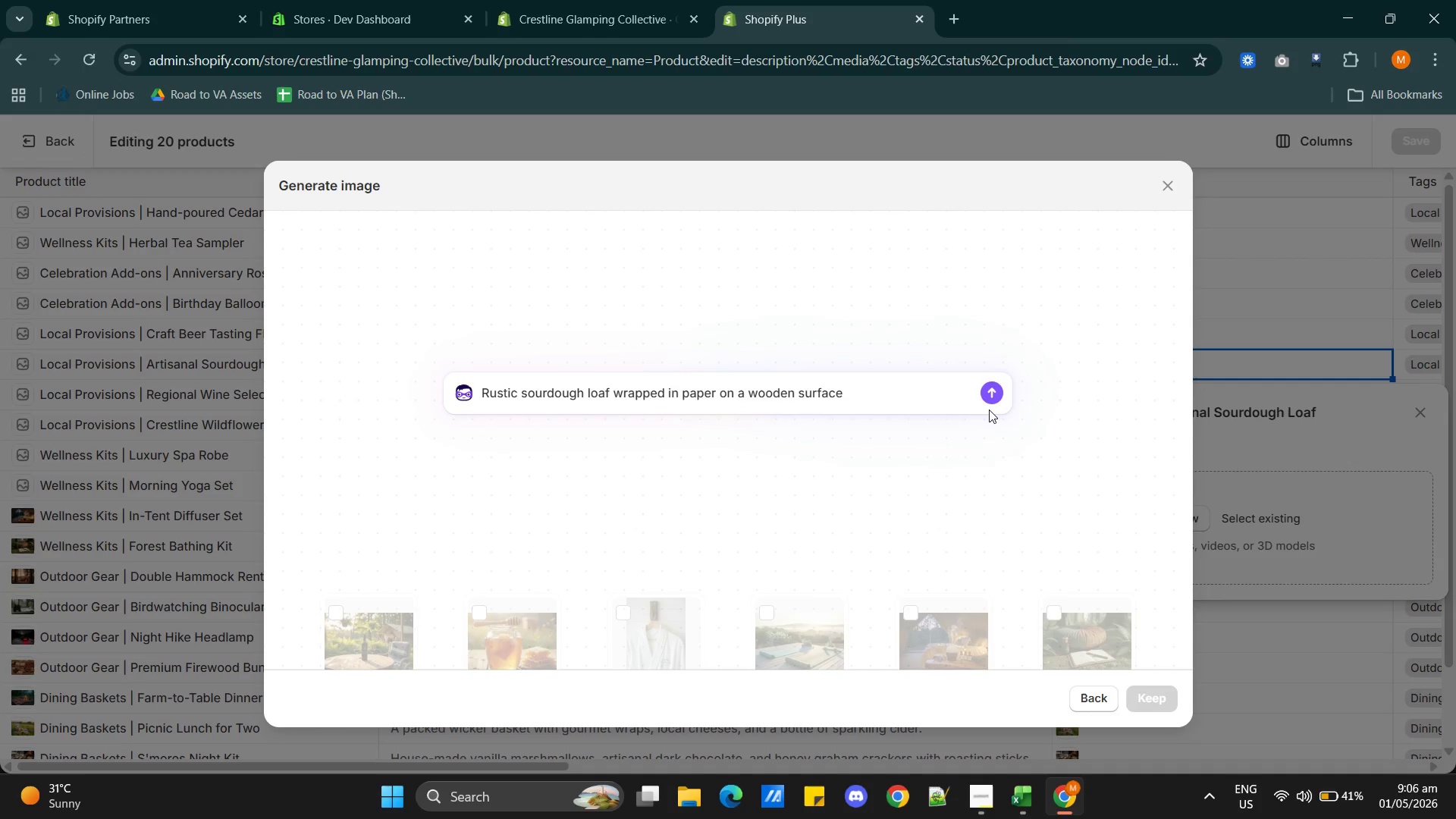 
key(Alt+AltLeft)
 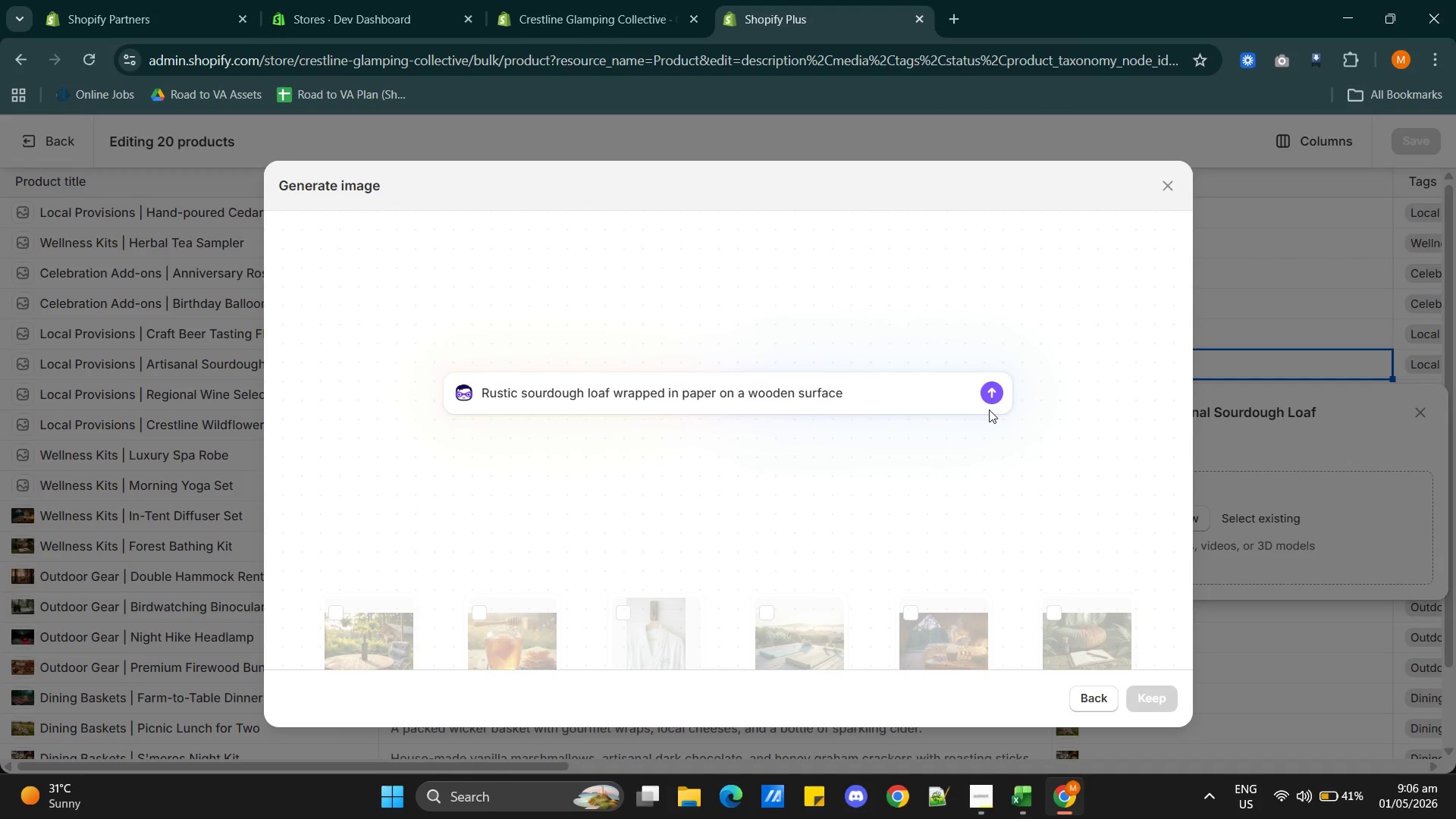 
key(Alt+Tab)
 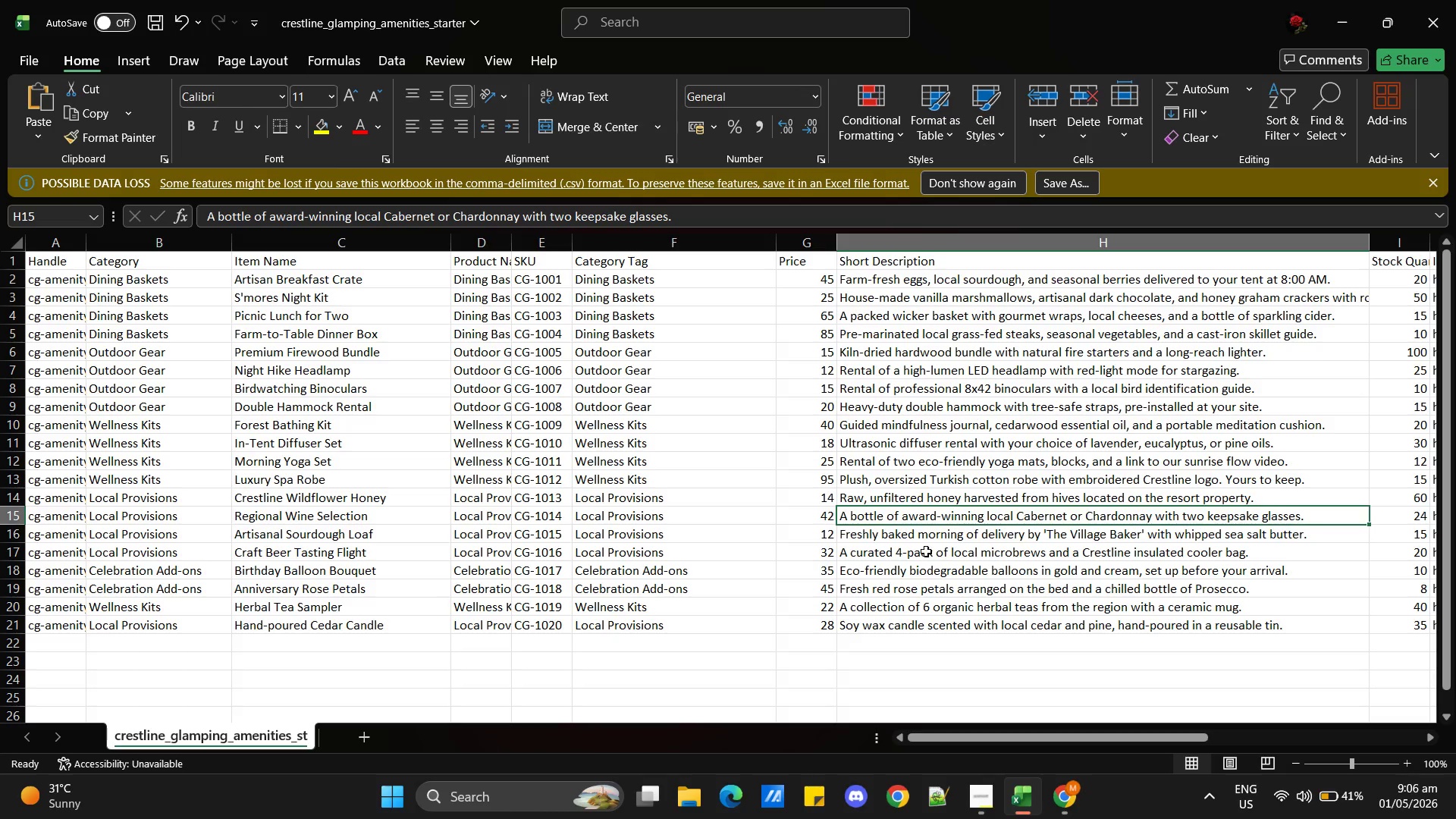 
left_click([927, 541])
 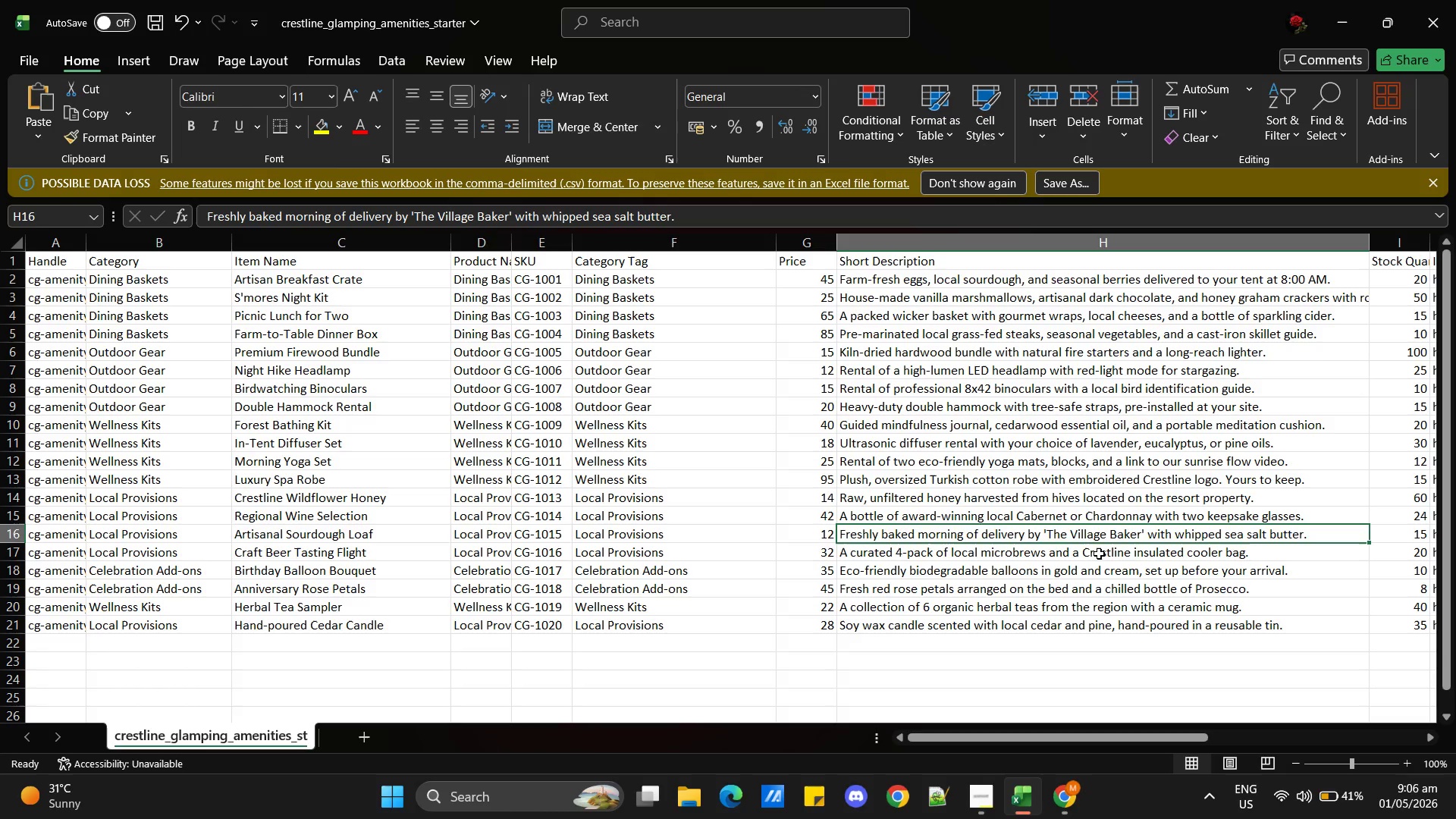 
wait(5.75)
 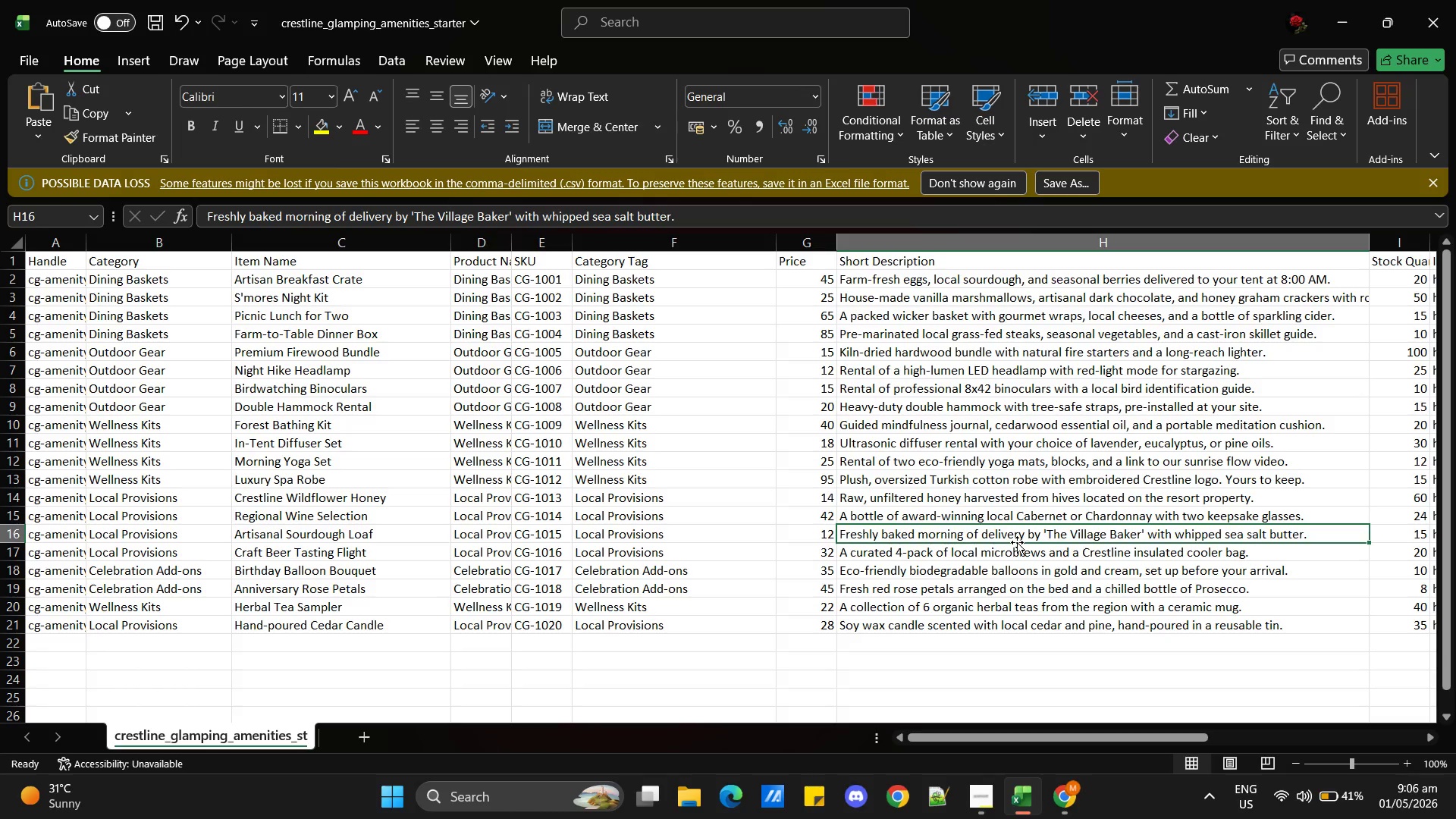 
key(Alt+Tab)
 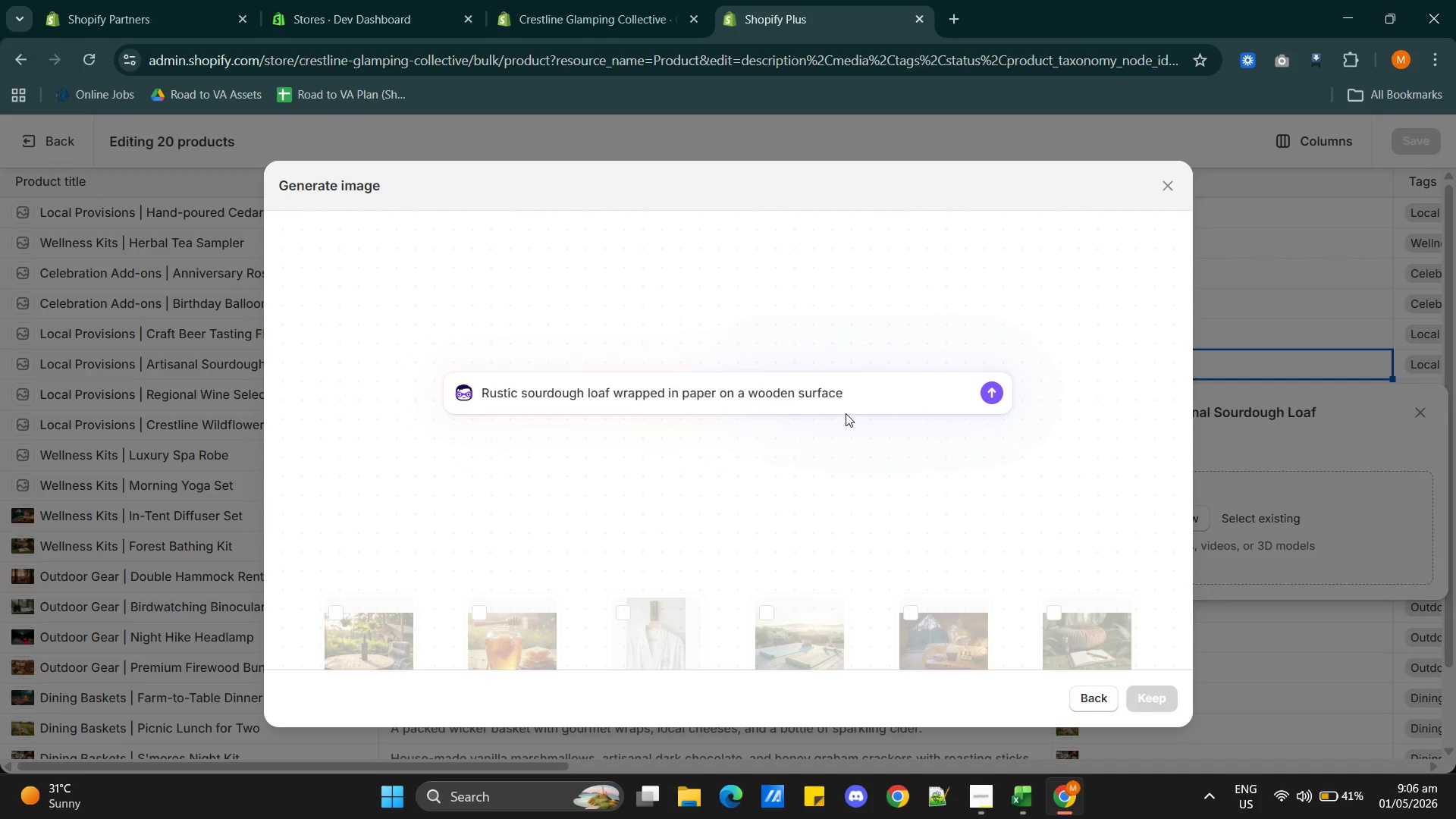 
wait(6.03)
 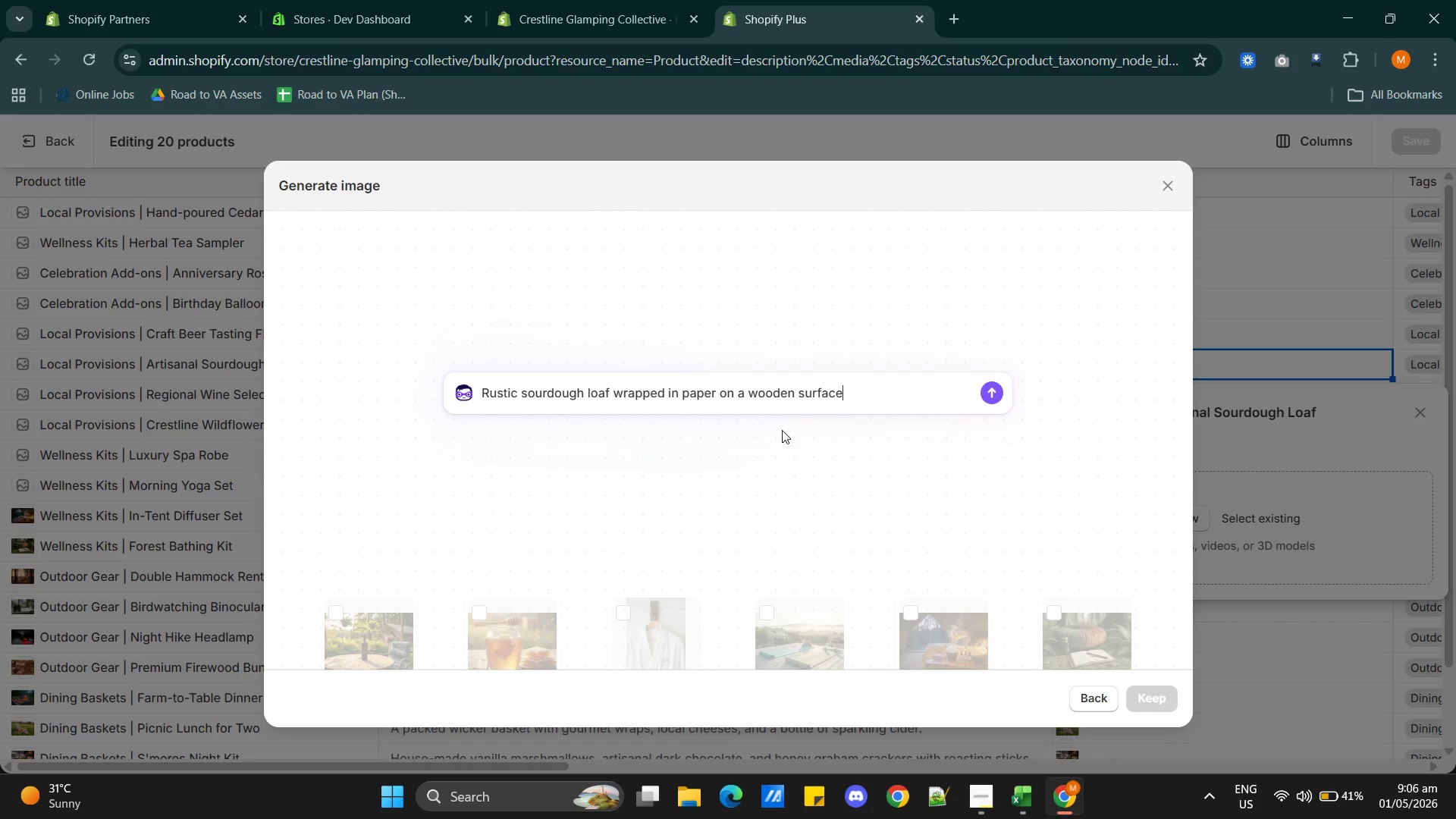 
left_click([720, 387])
 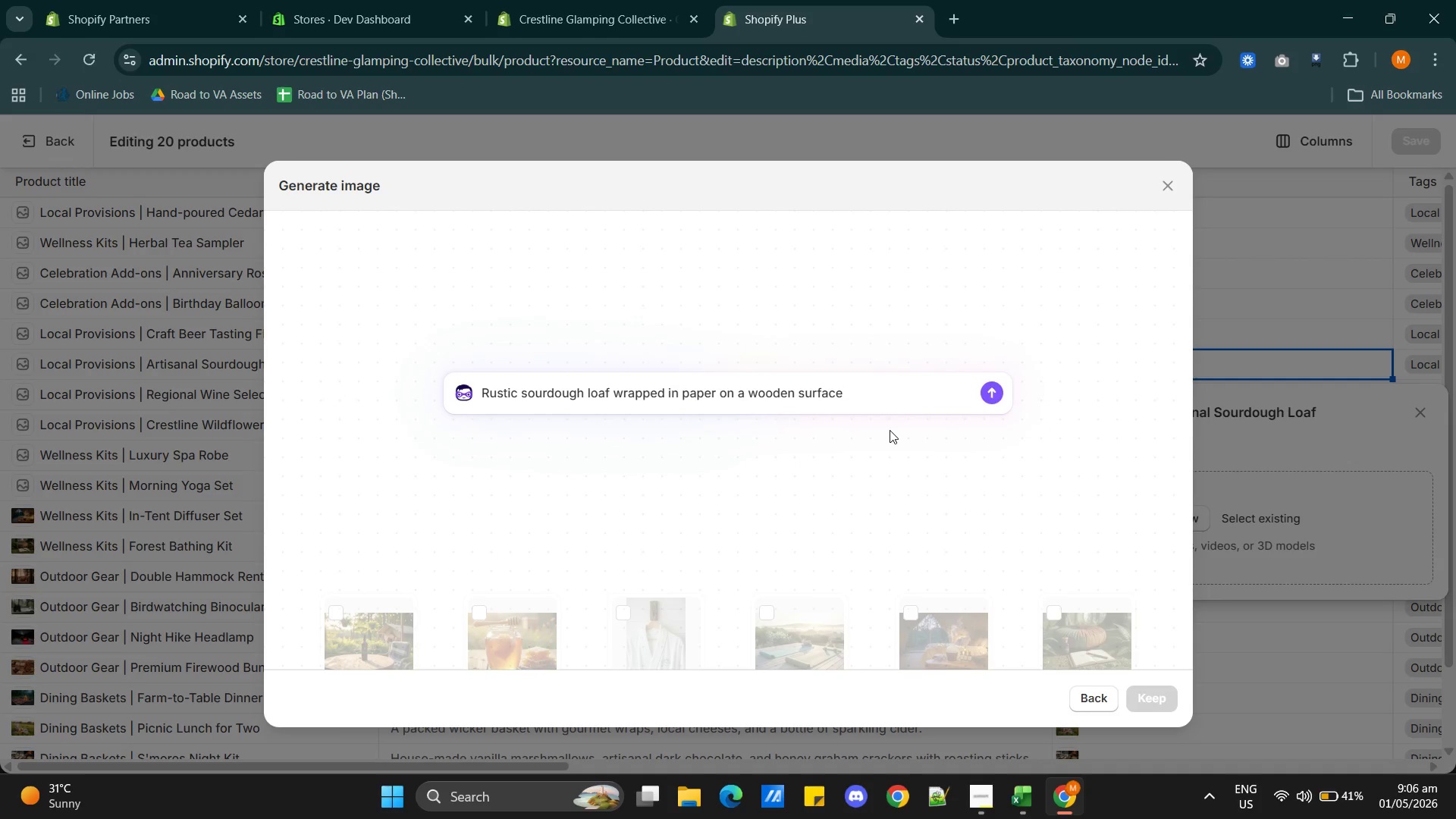 
type(with label )
 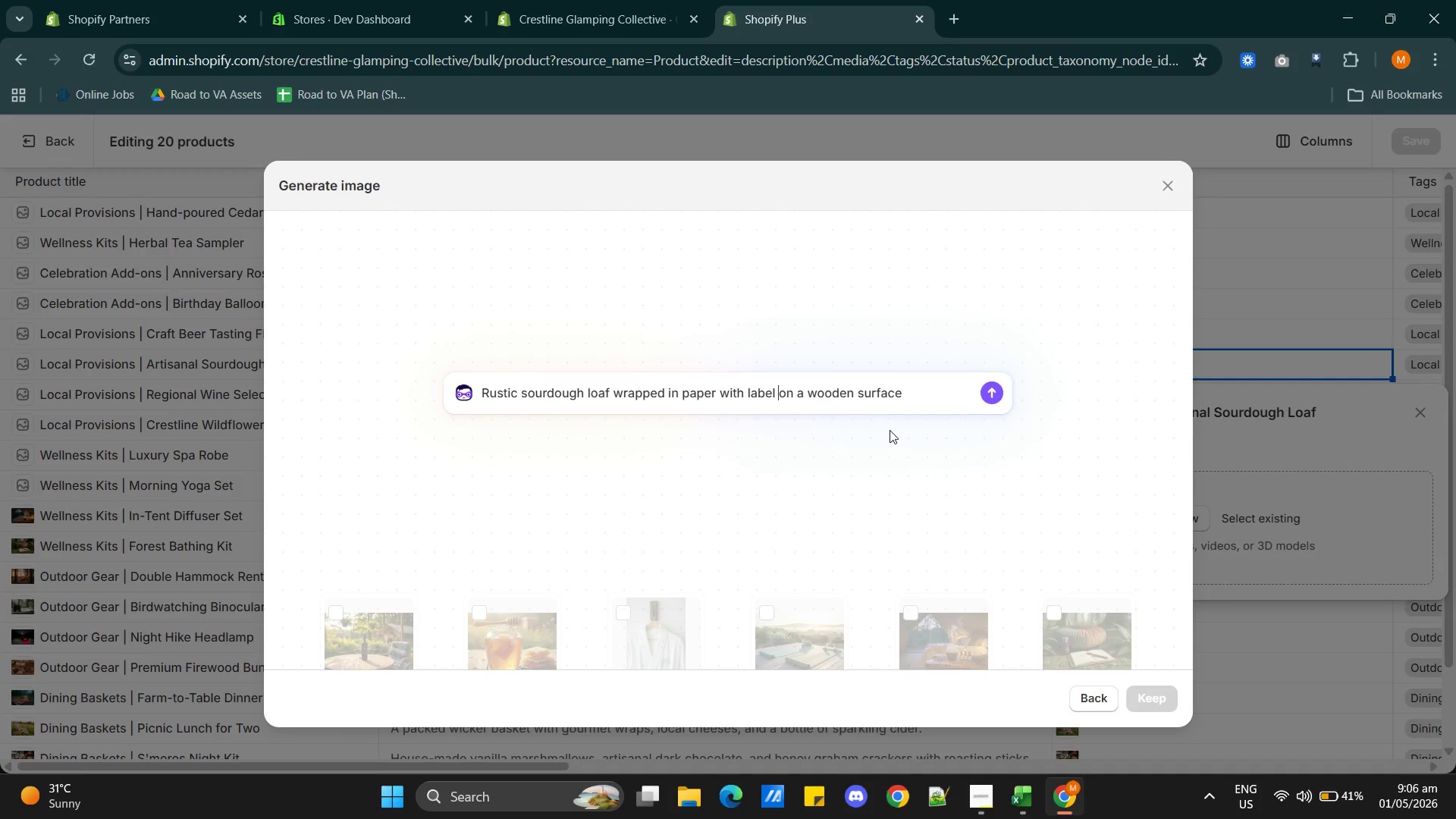 
key(Alt+AltLeft)
 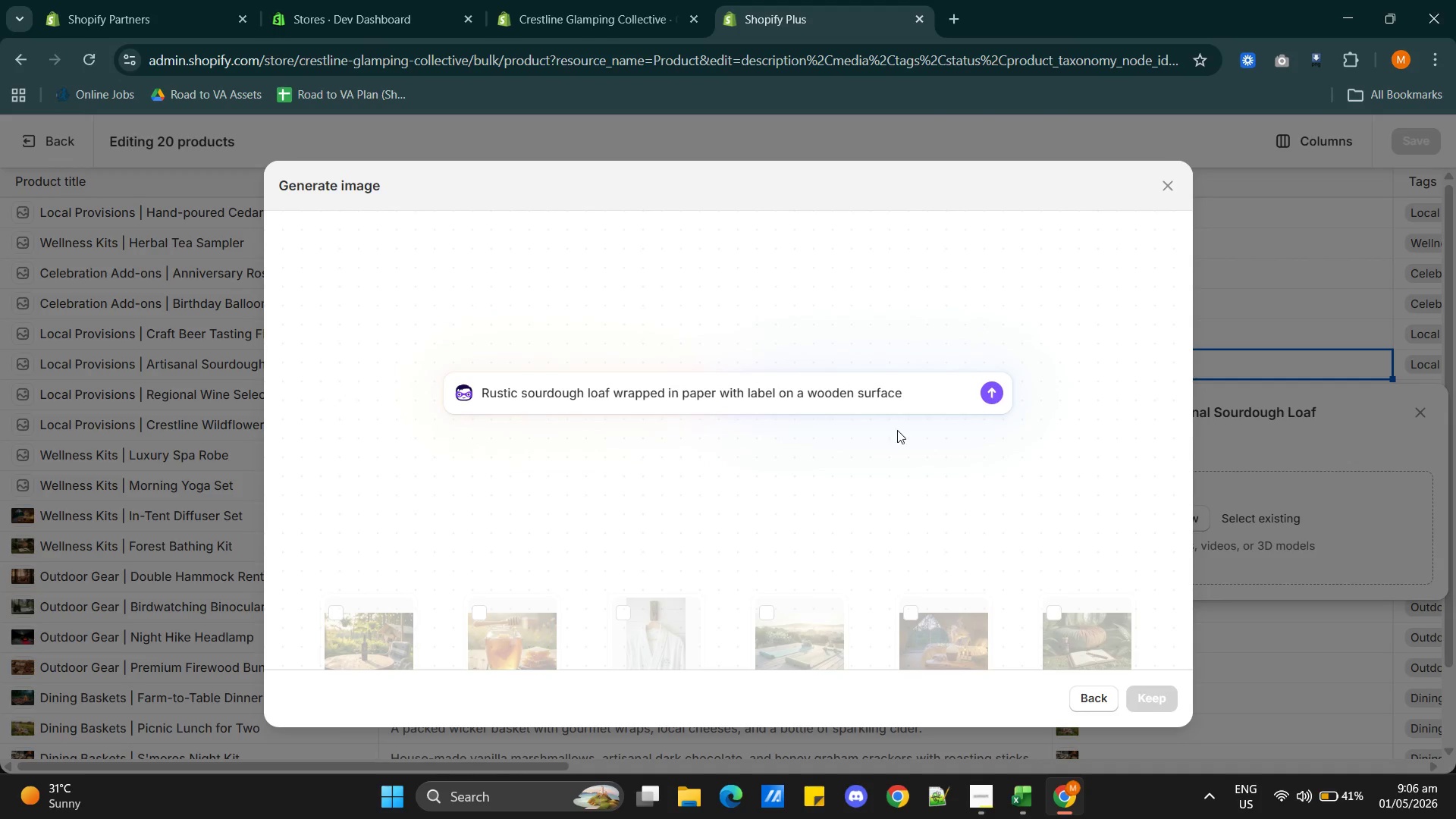 
key(Alt+Tab)
 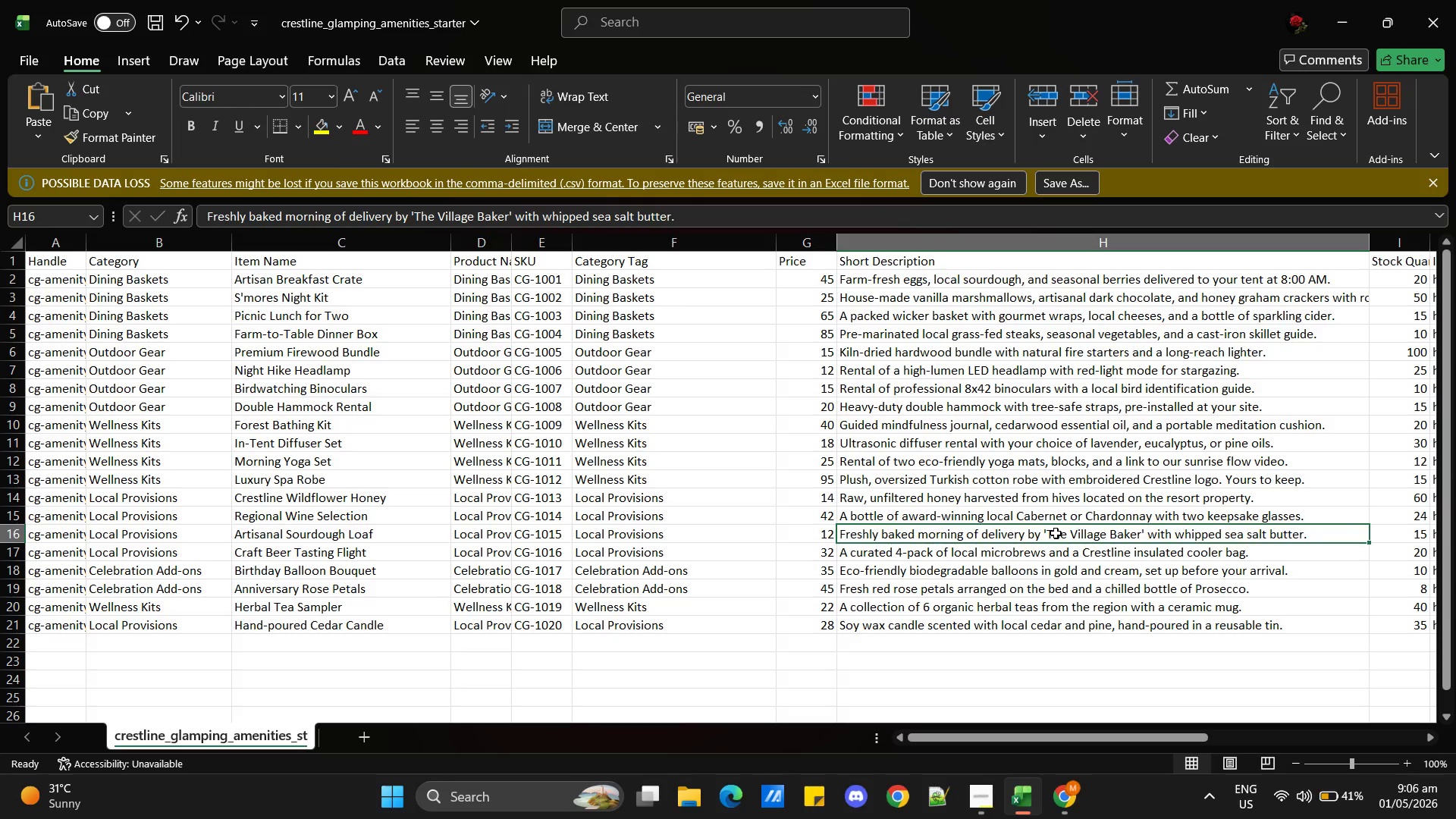 
double_click([1068, 533])
 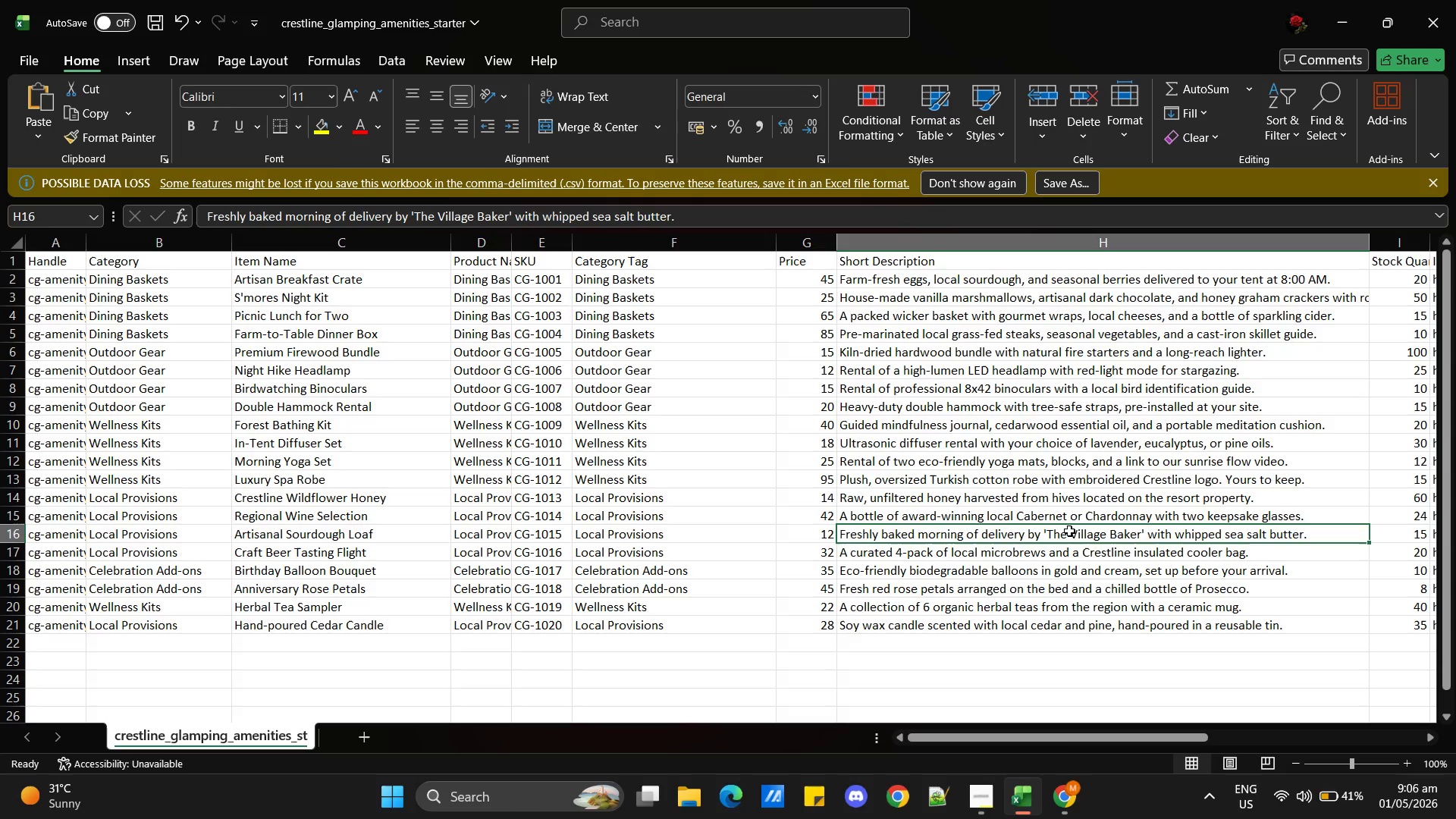 
triple_click([1069, 531])
 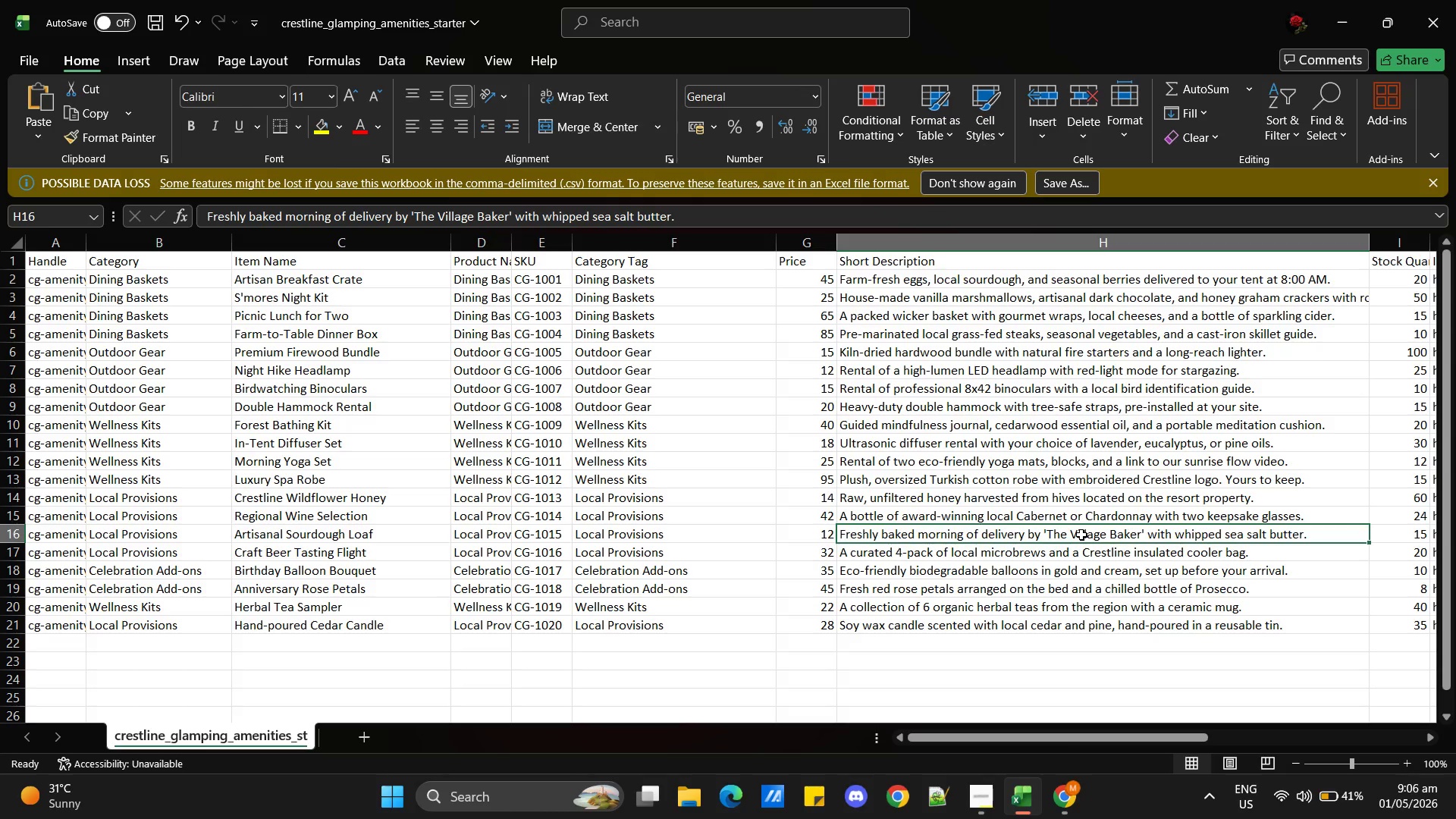 
double_click([1081, 535])
 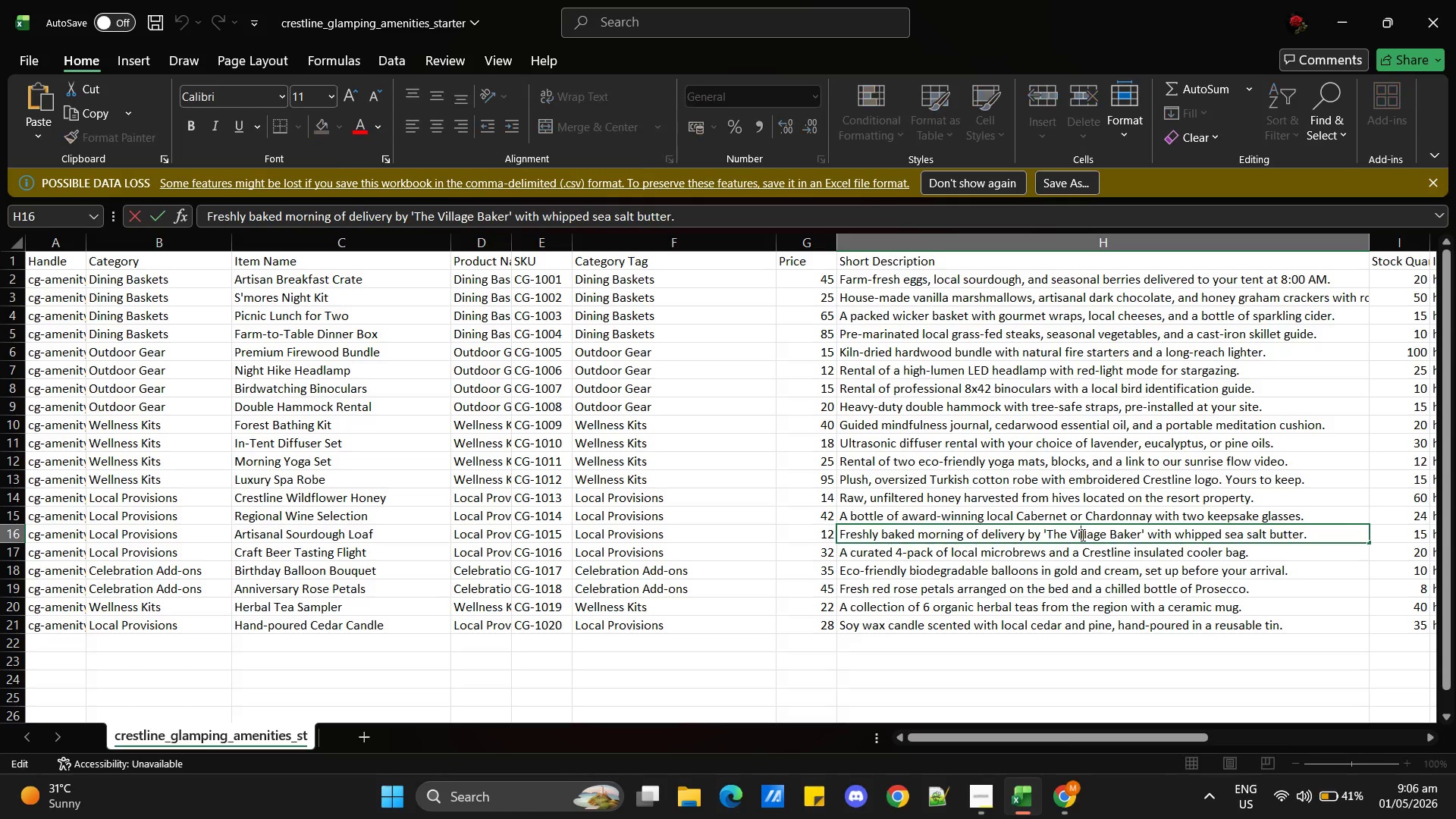 
triple_click([1081, 535])
 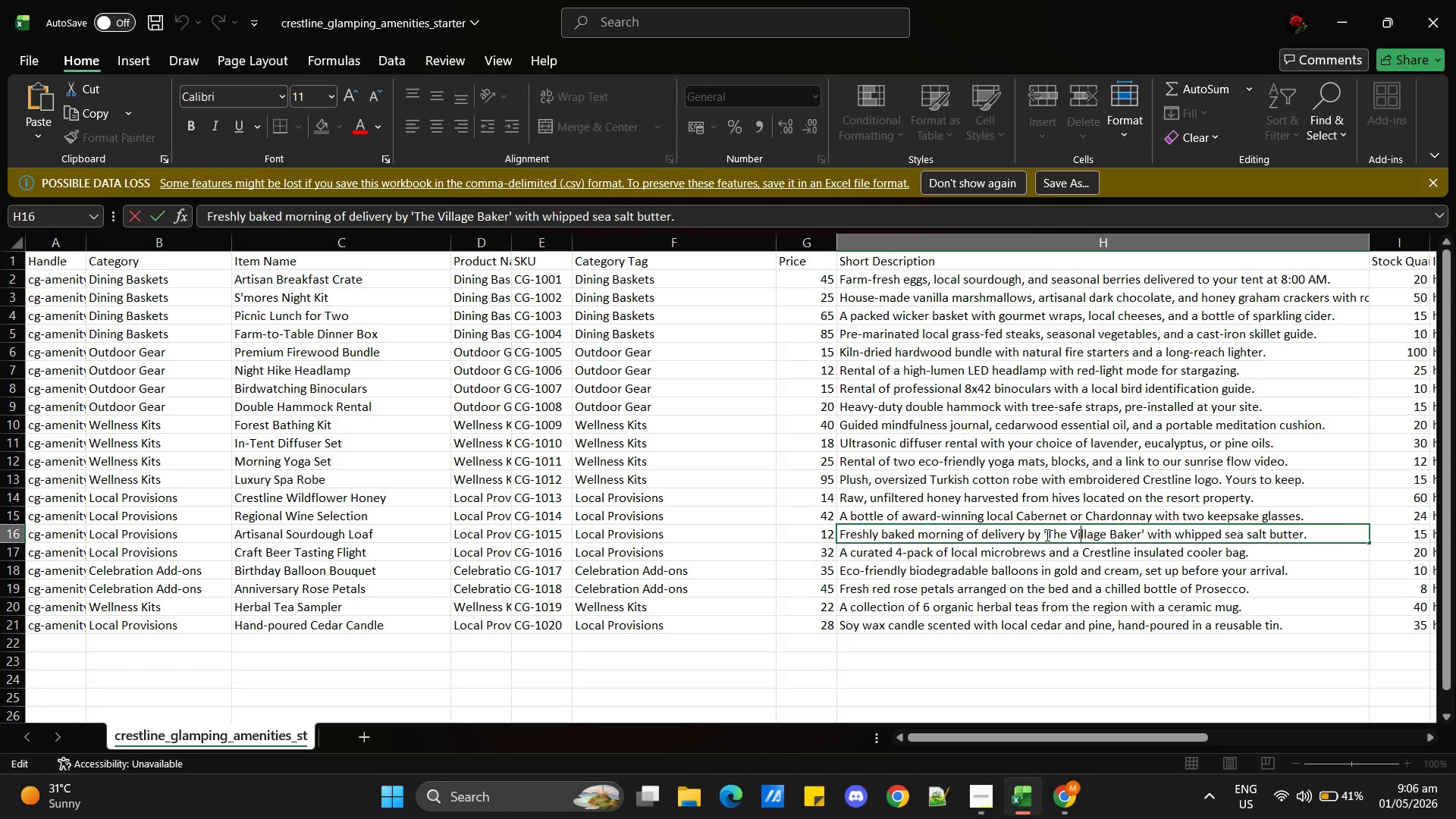 
left_click_drag(start_coordinate=[1046, 534], to_coordinate=[1142, 532])
 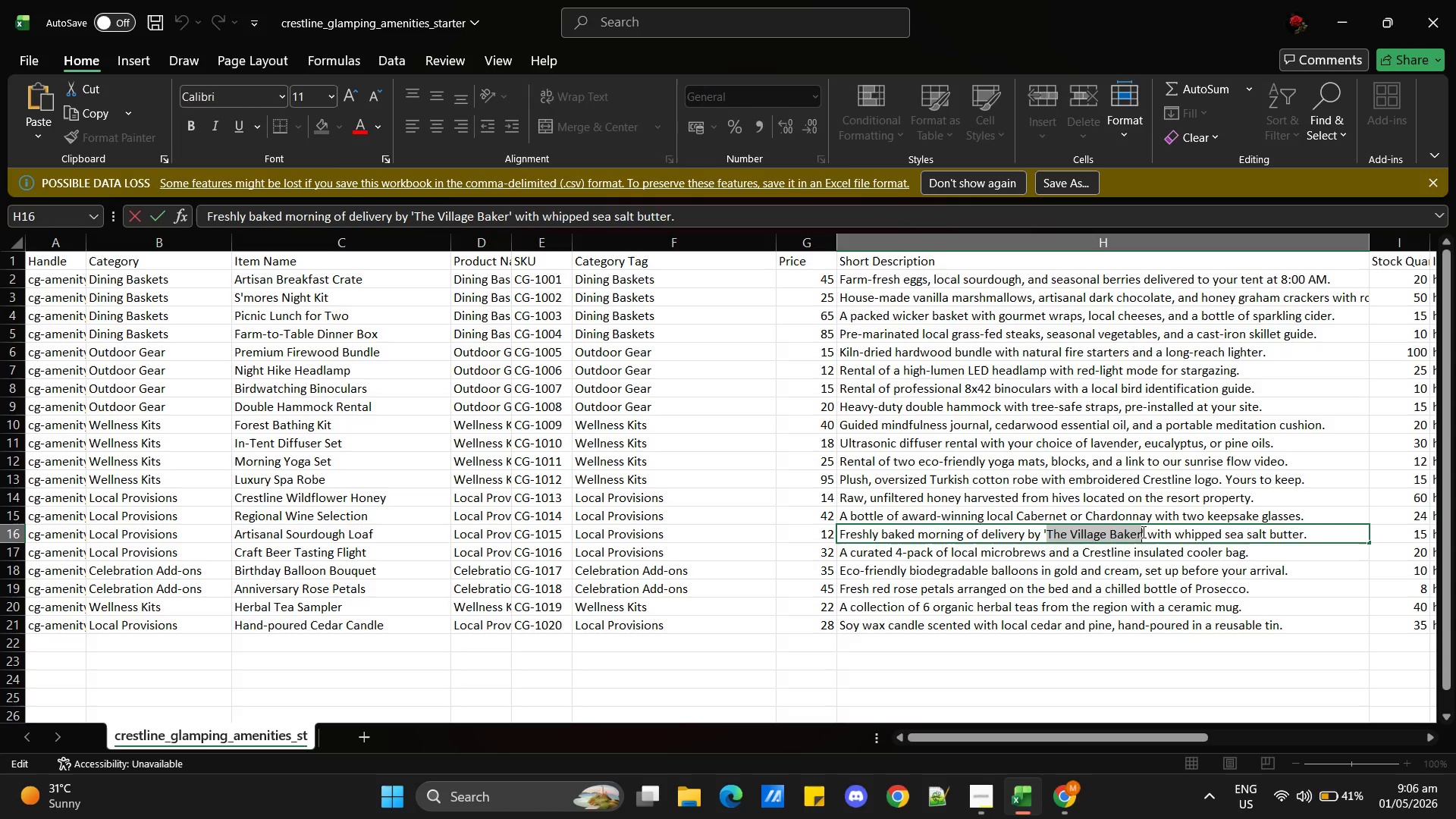 
key(Control+C)
 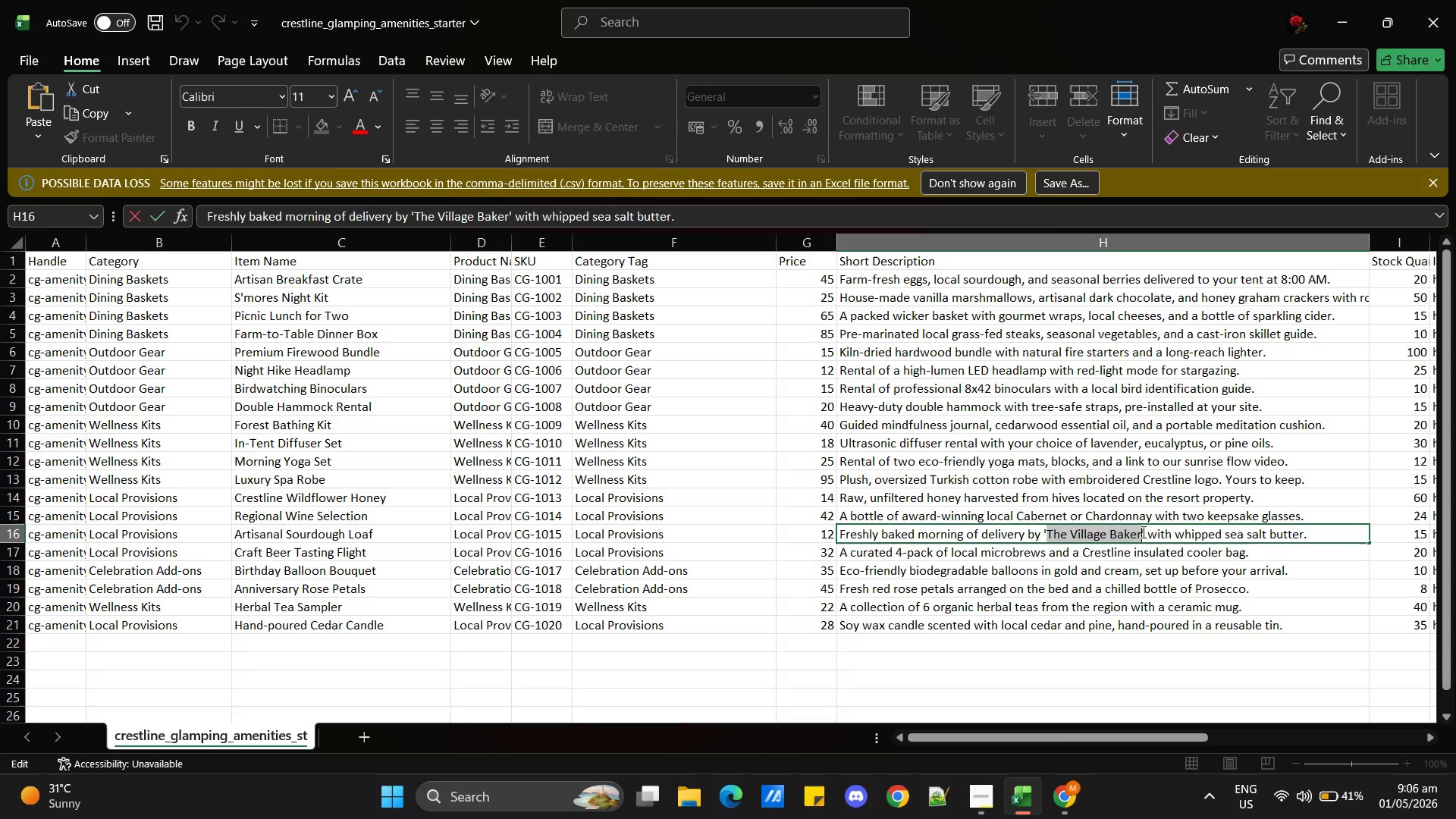 
key(Alt+AltLeft)
 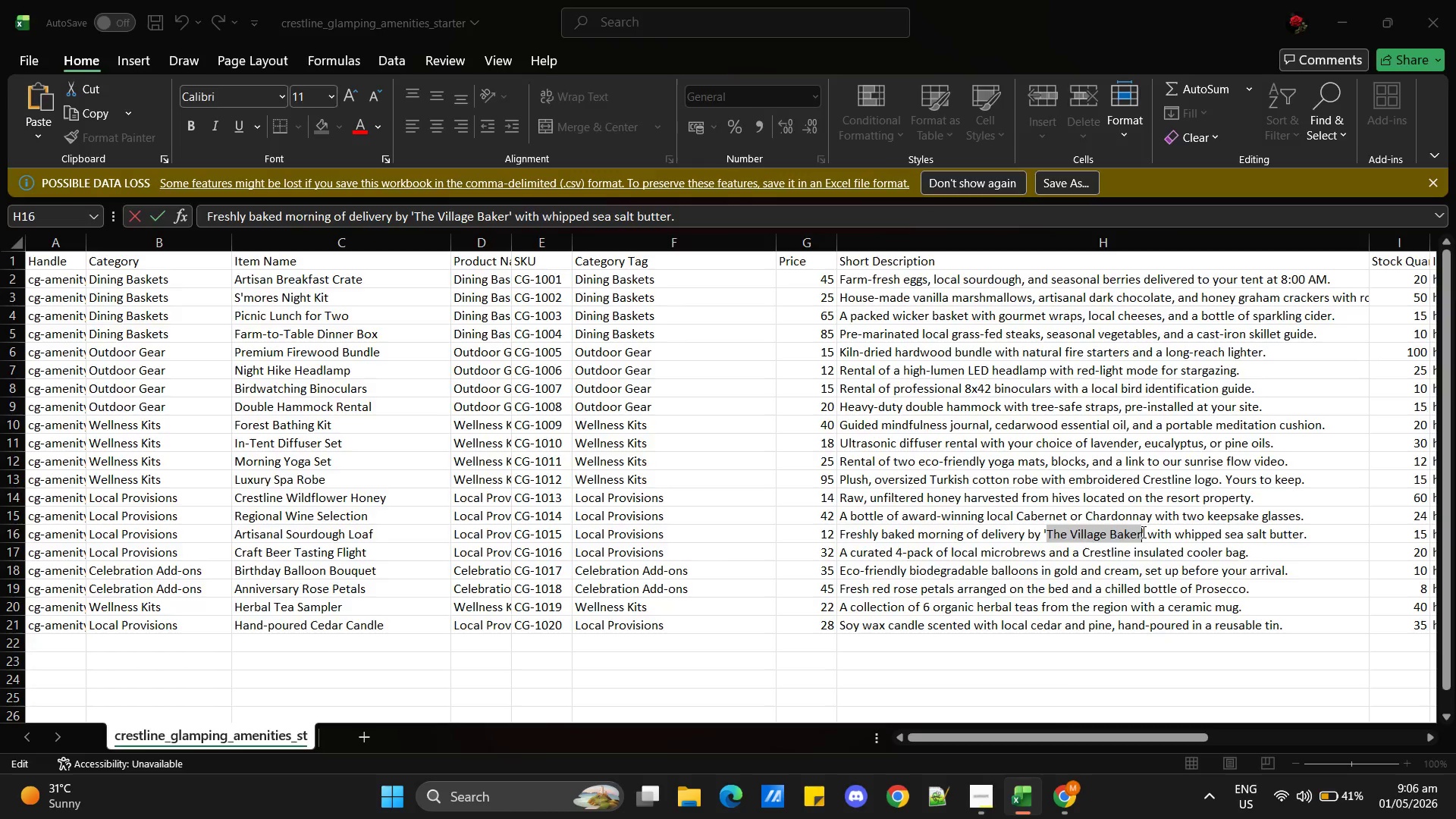 
key(Alt+Tab)
 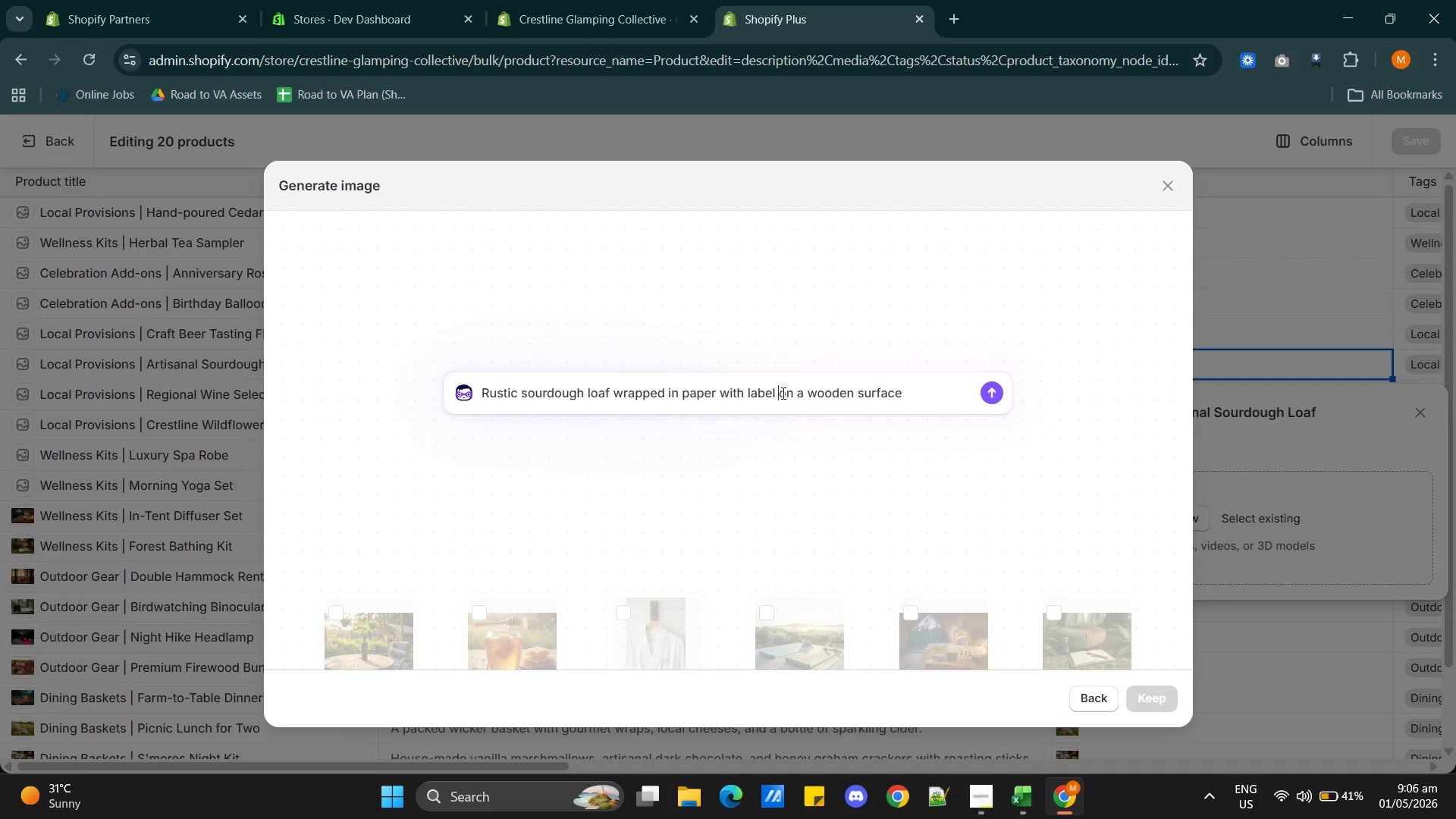 
key(Control+V)
 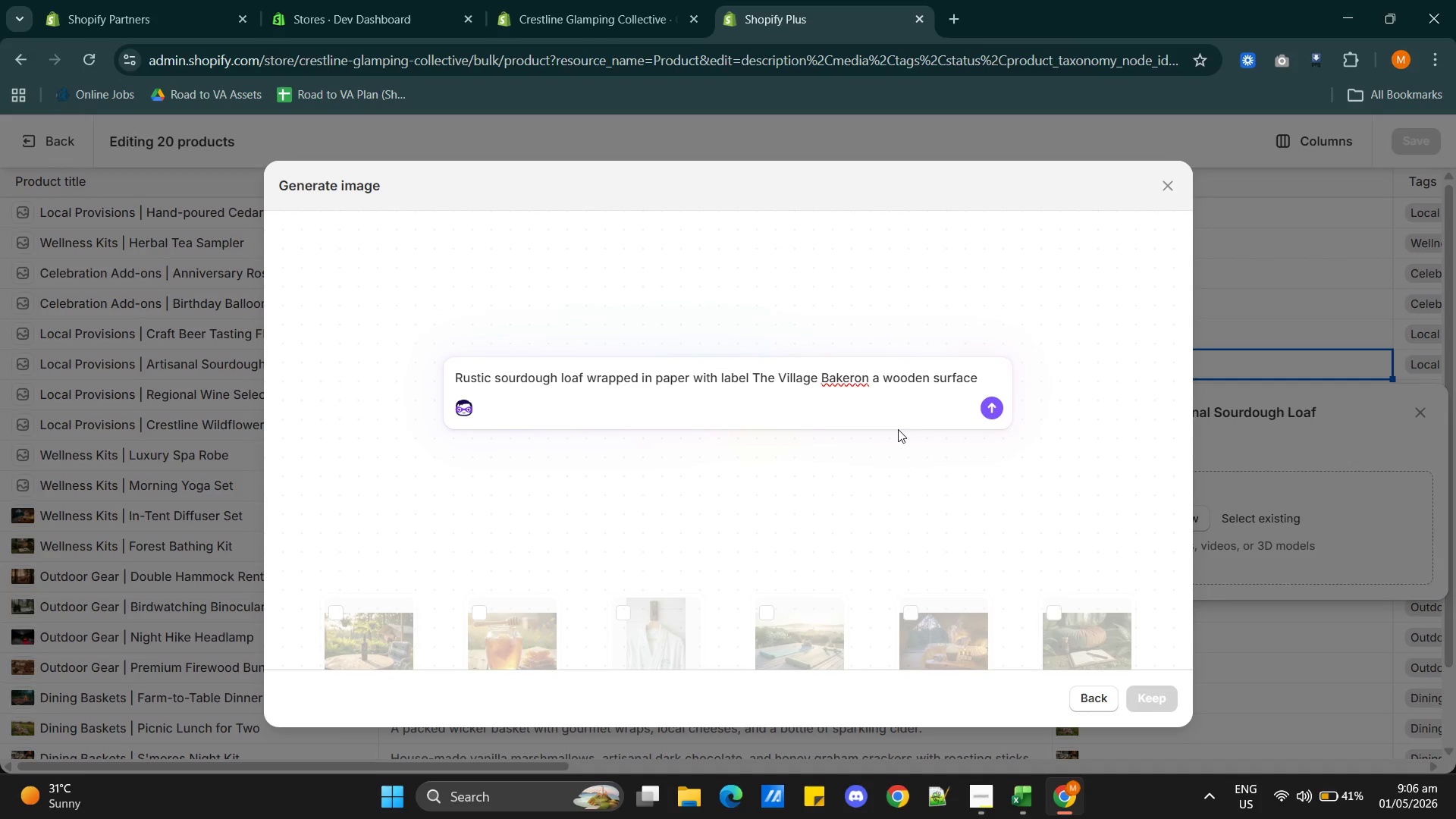 
key(Space)
 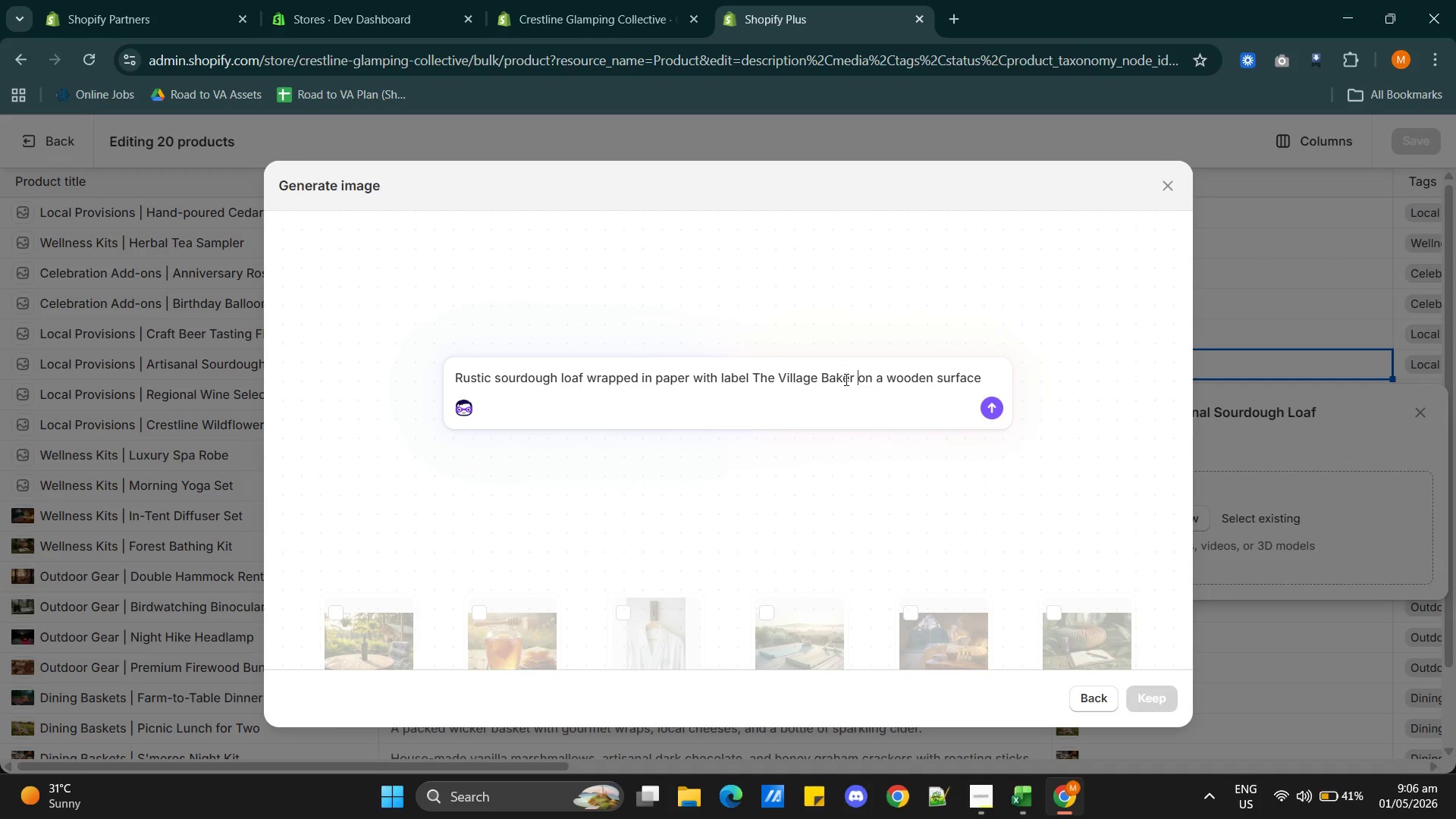 
left_click([871, 379])
 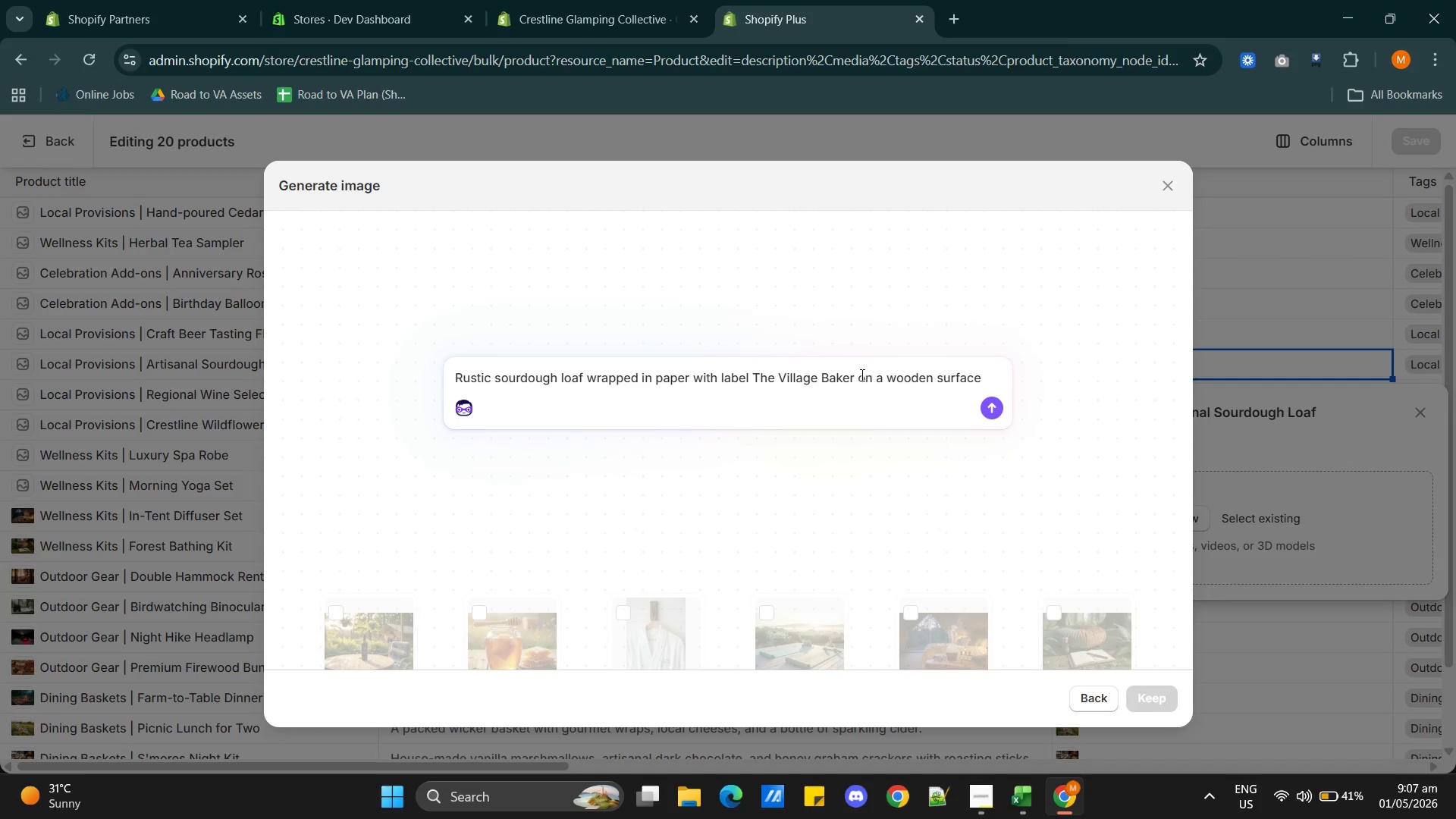 
wait(6.48)
 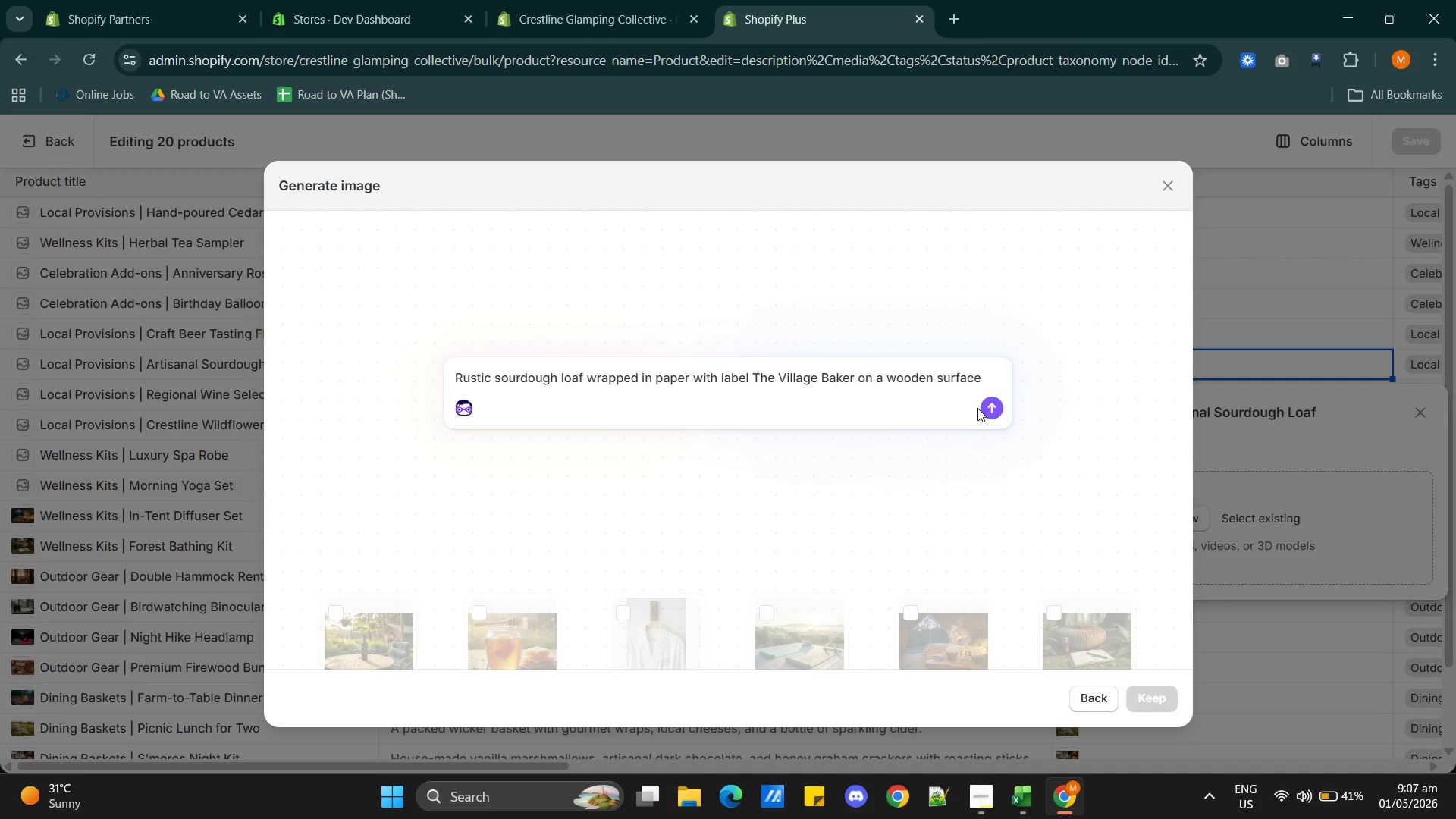 
left_click_drag(start_coordinate=[861, 375], to_coordinate=[983, 372])
 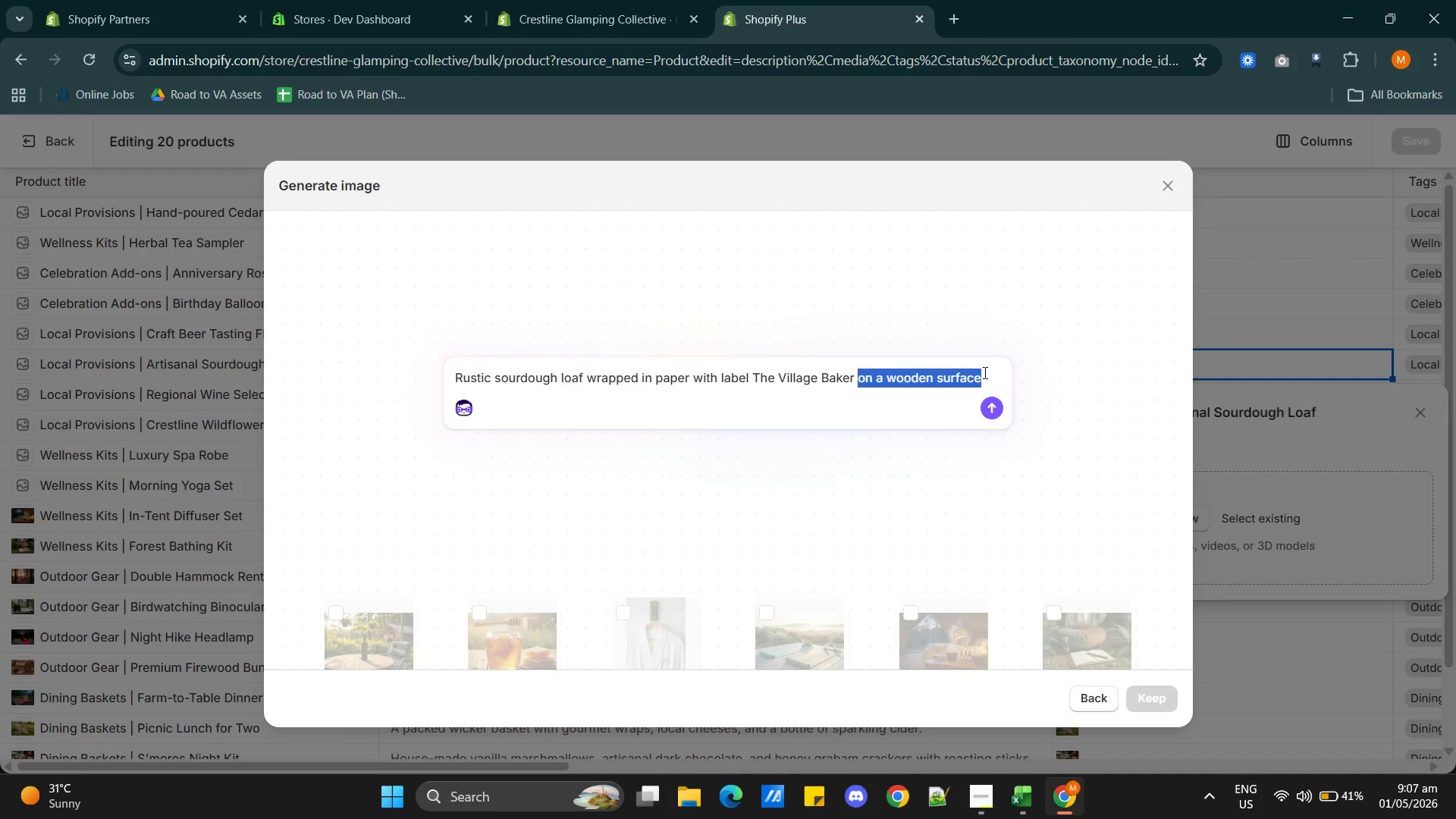 
key(Control+X)
 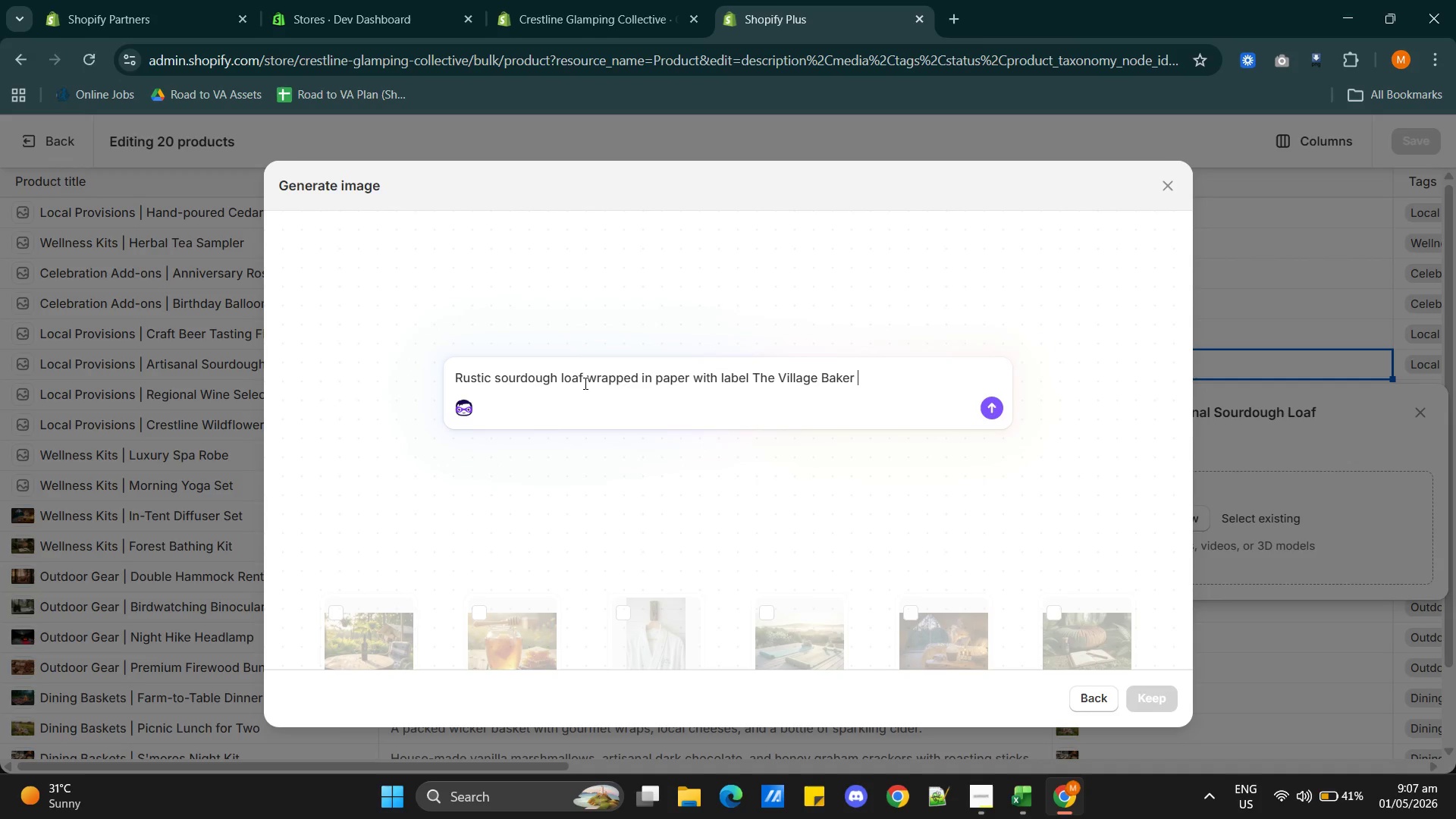 
left_click([588, 378])
 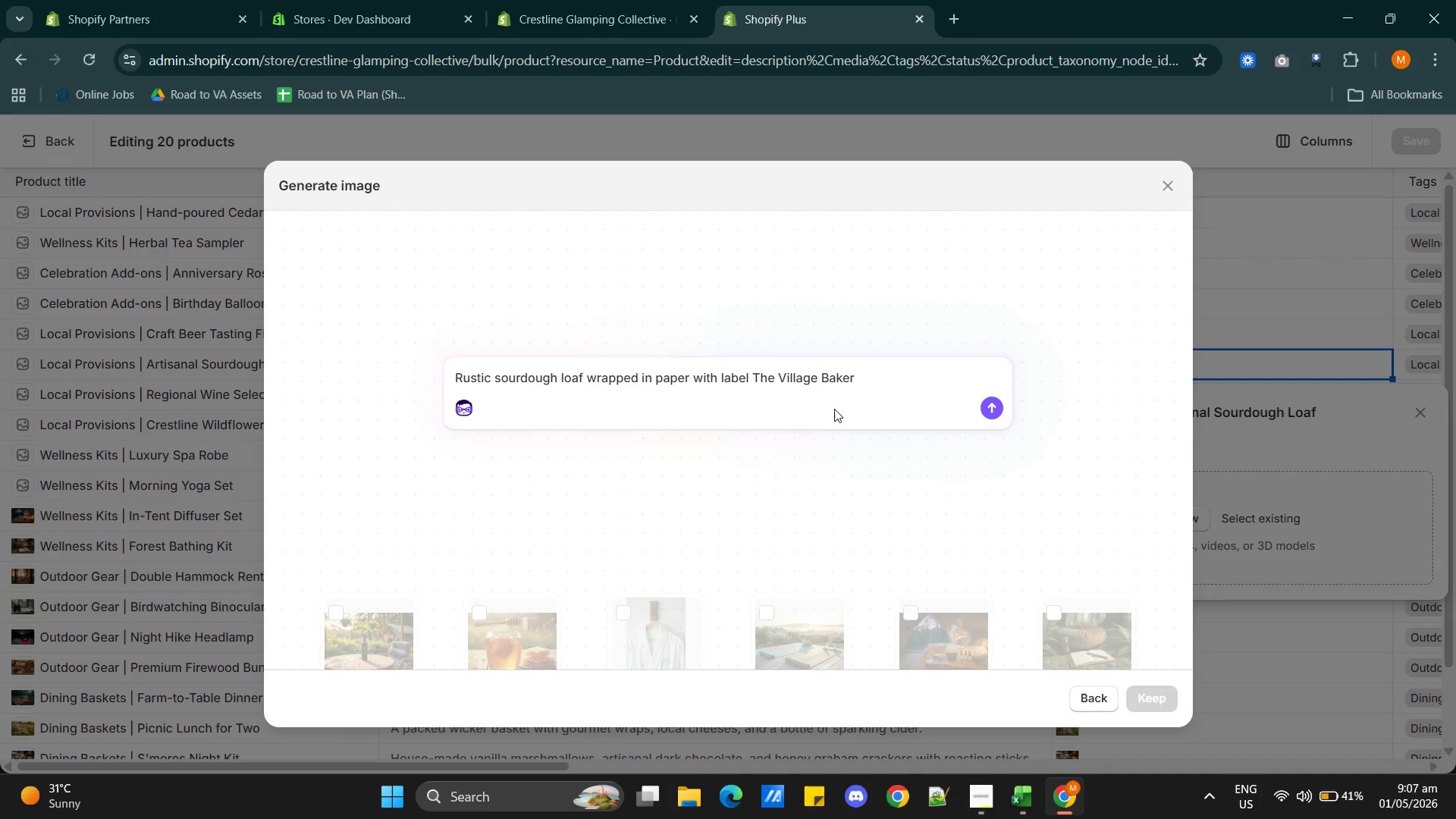 
key(Control+V)
 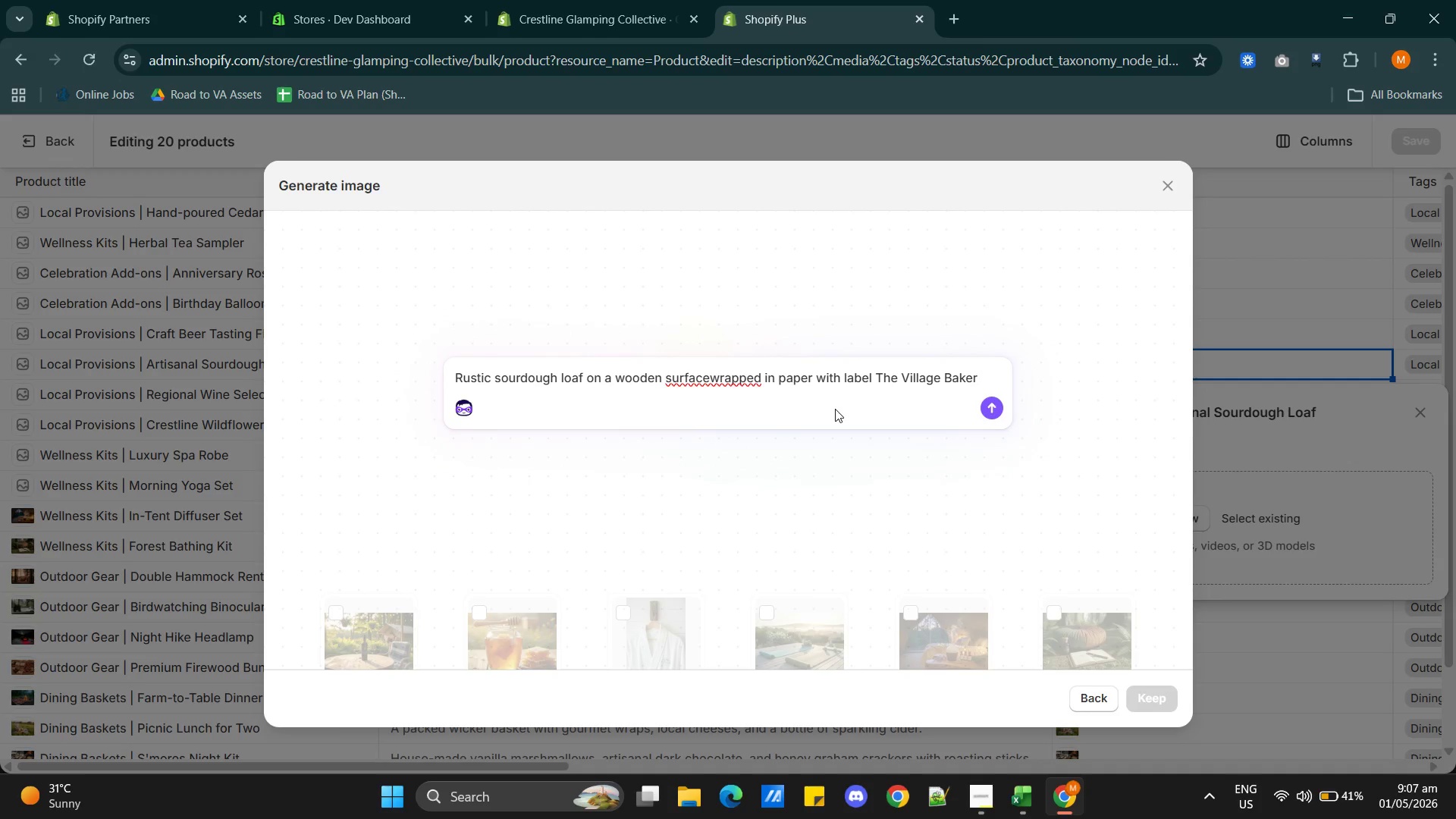 
key(Space)
 